 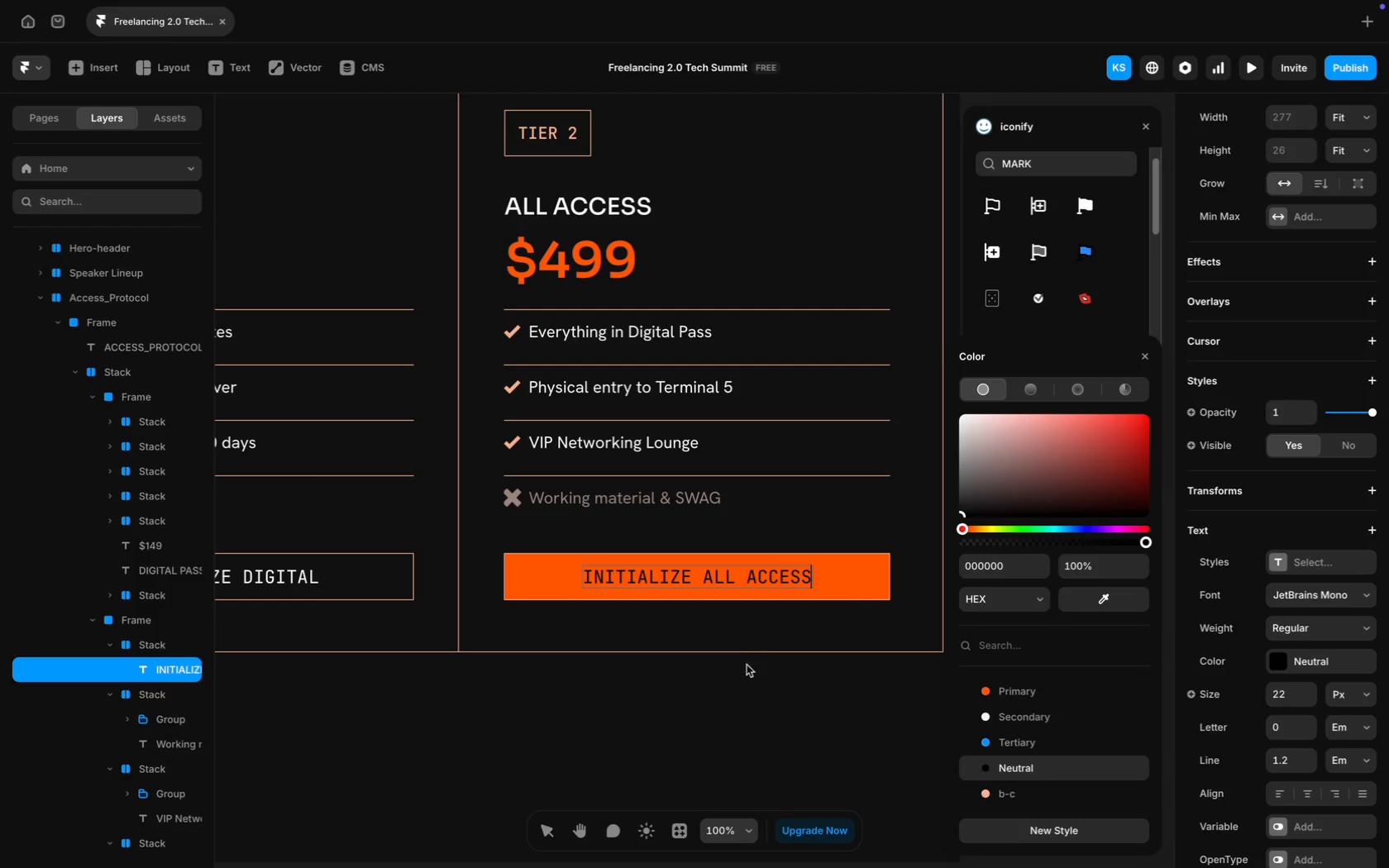 
double_click([751, 691])
 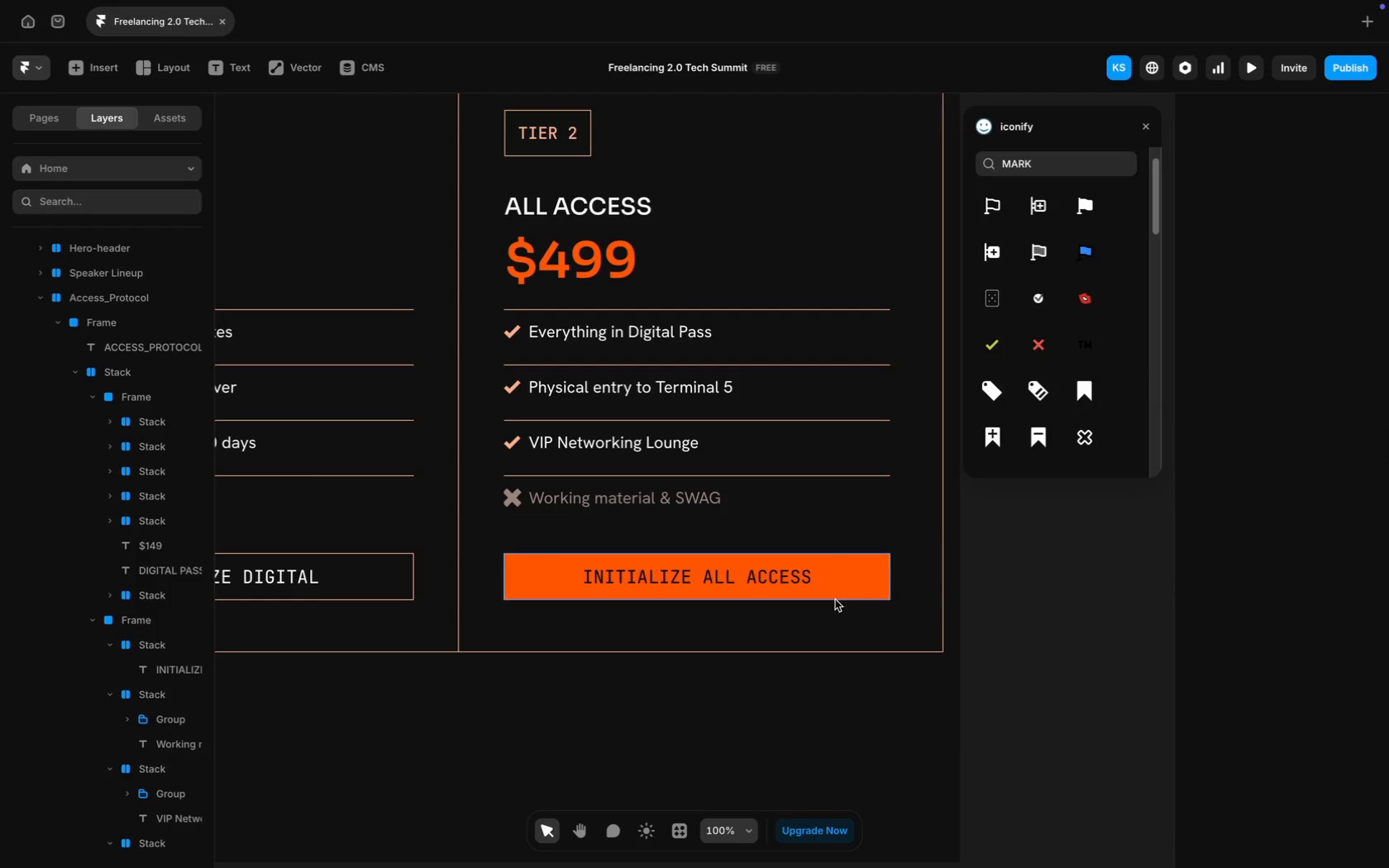 
left_click([838, 595])
 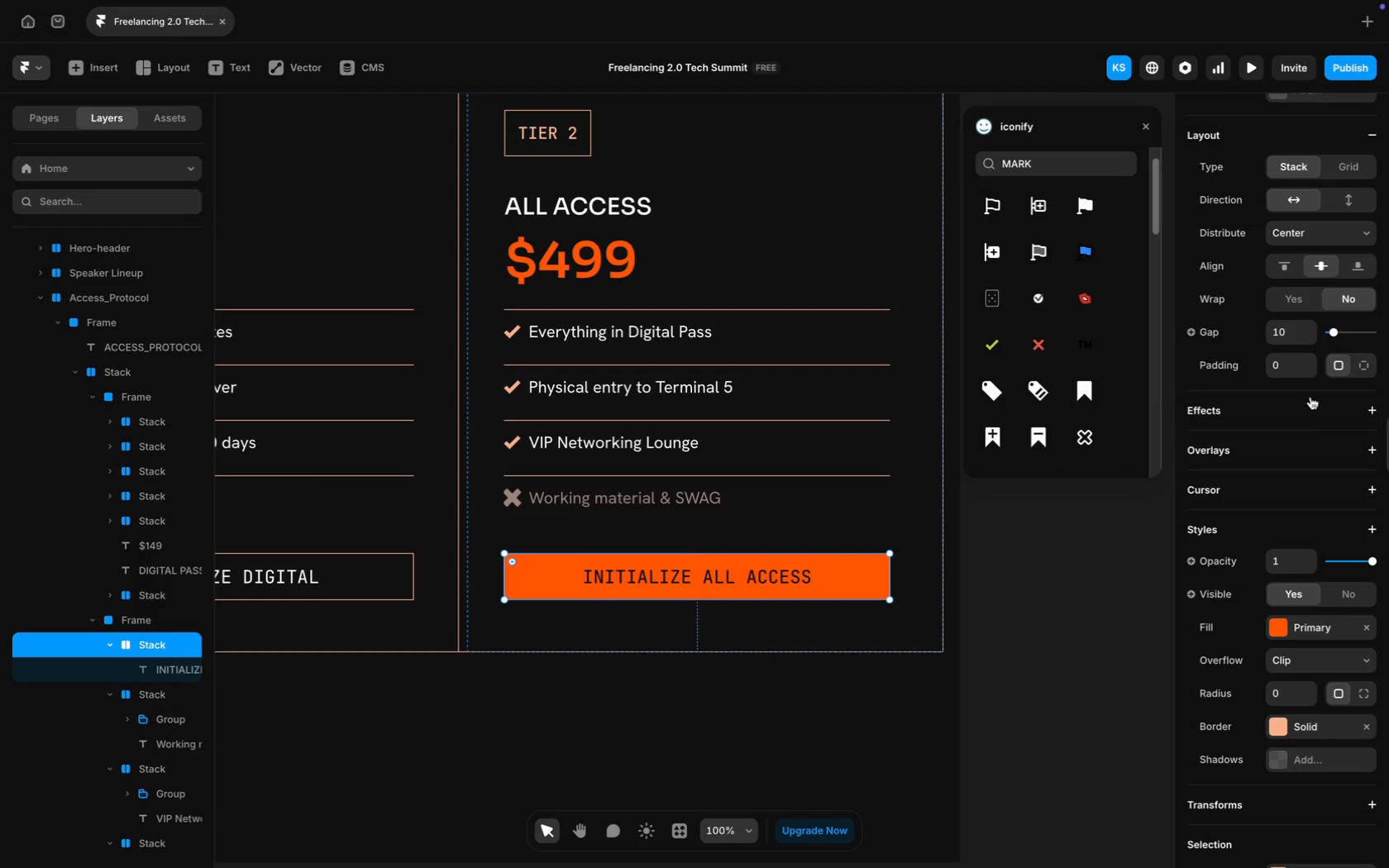 
scroll: coordinate [1310, 397], scroll_direction: up, amount: 14.0
 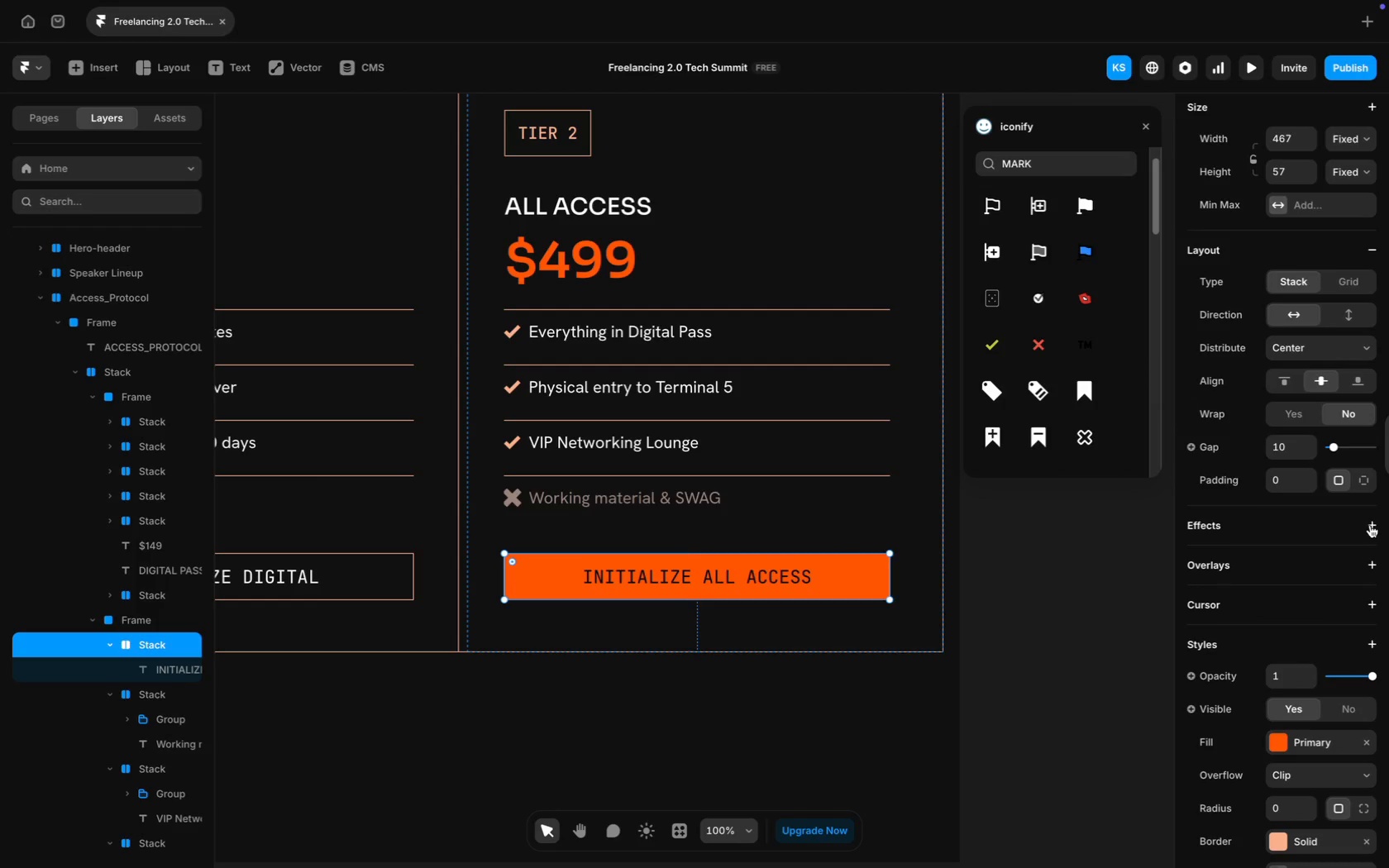 
left_click([1373, 525])
 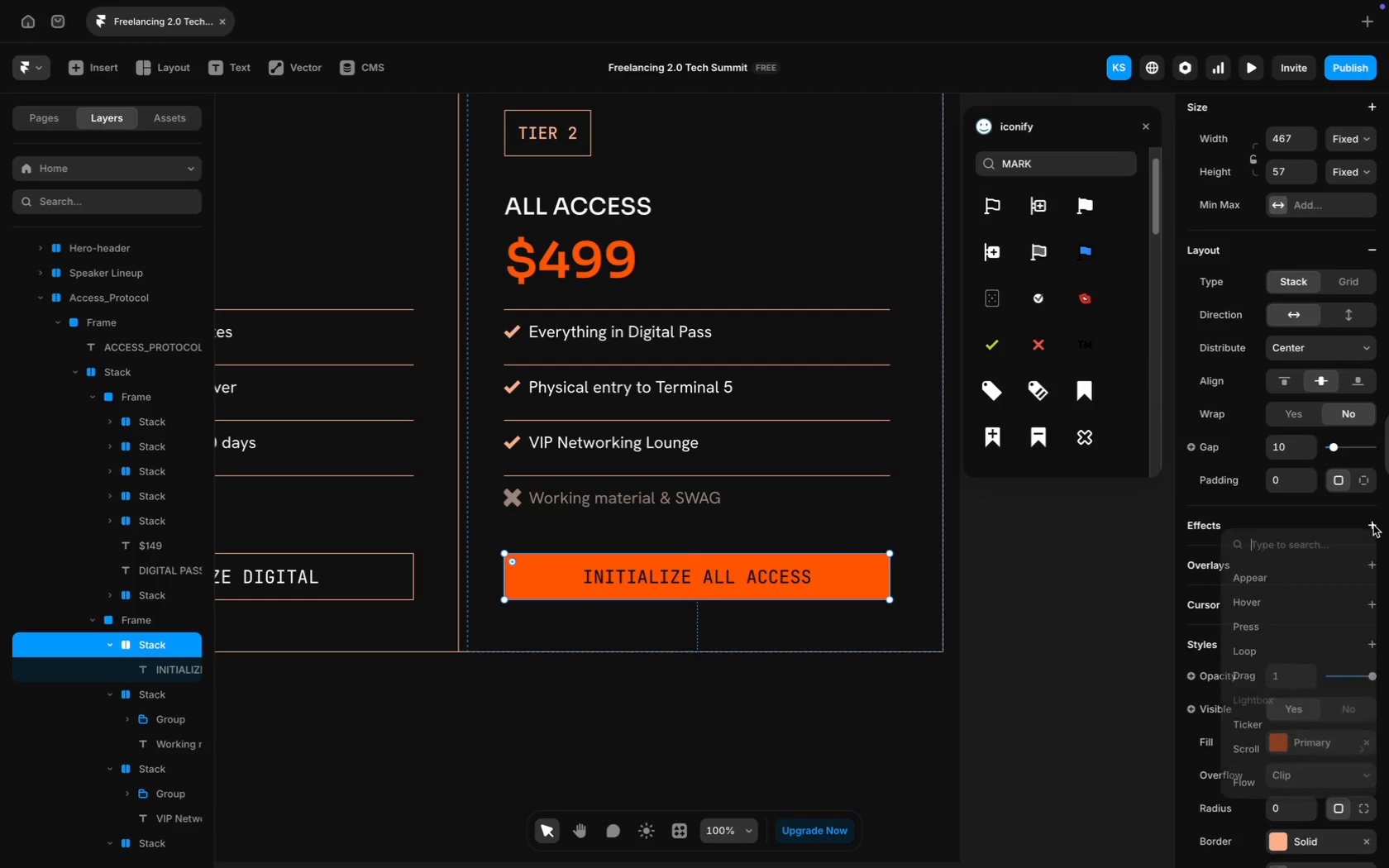 
mouse_move([1368, 541])
 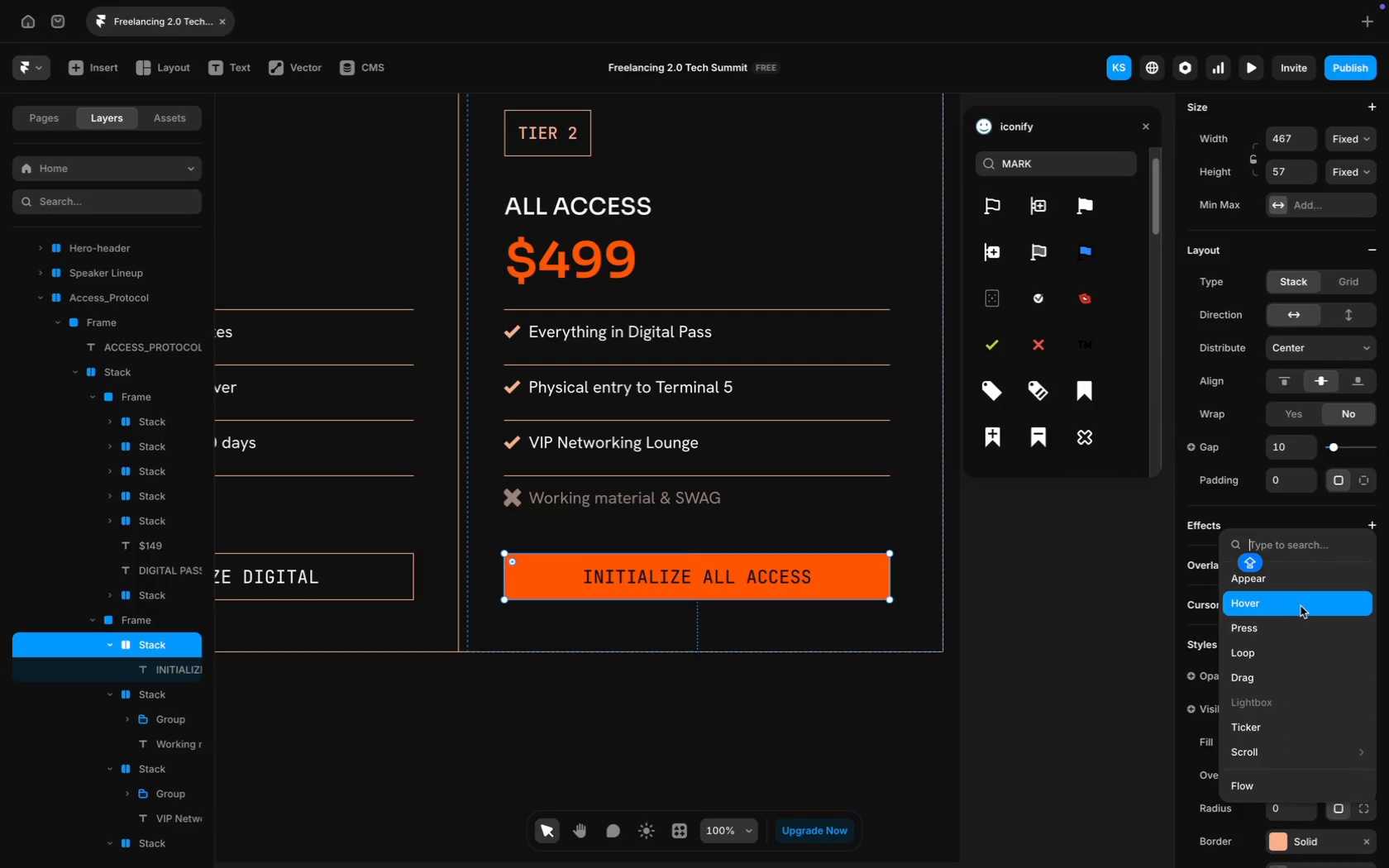 
mouse_move([1295, 606])
 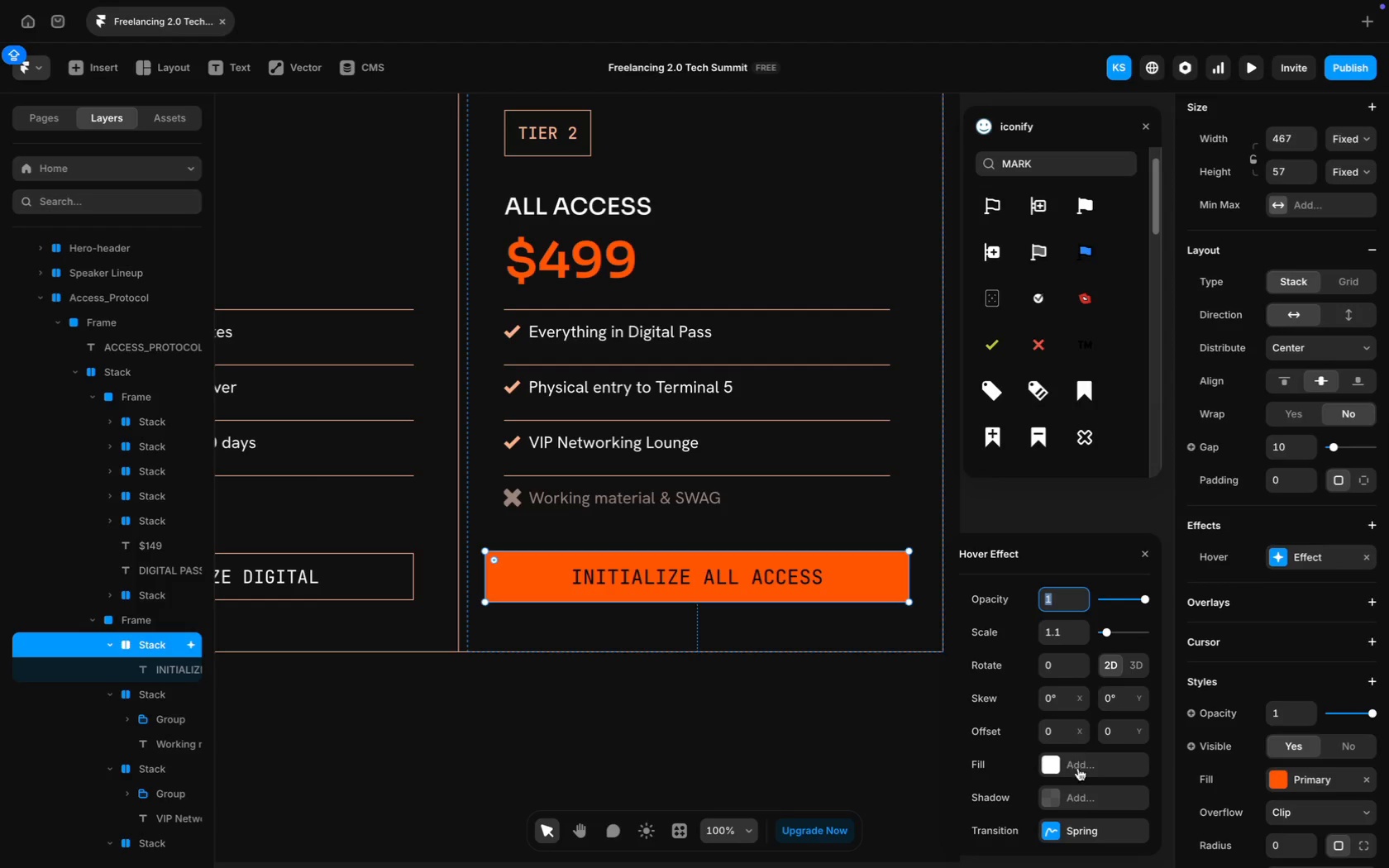 
left_click([1080, 842])
 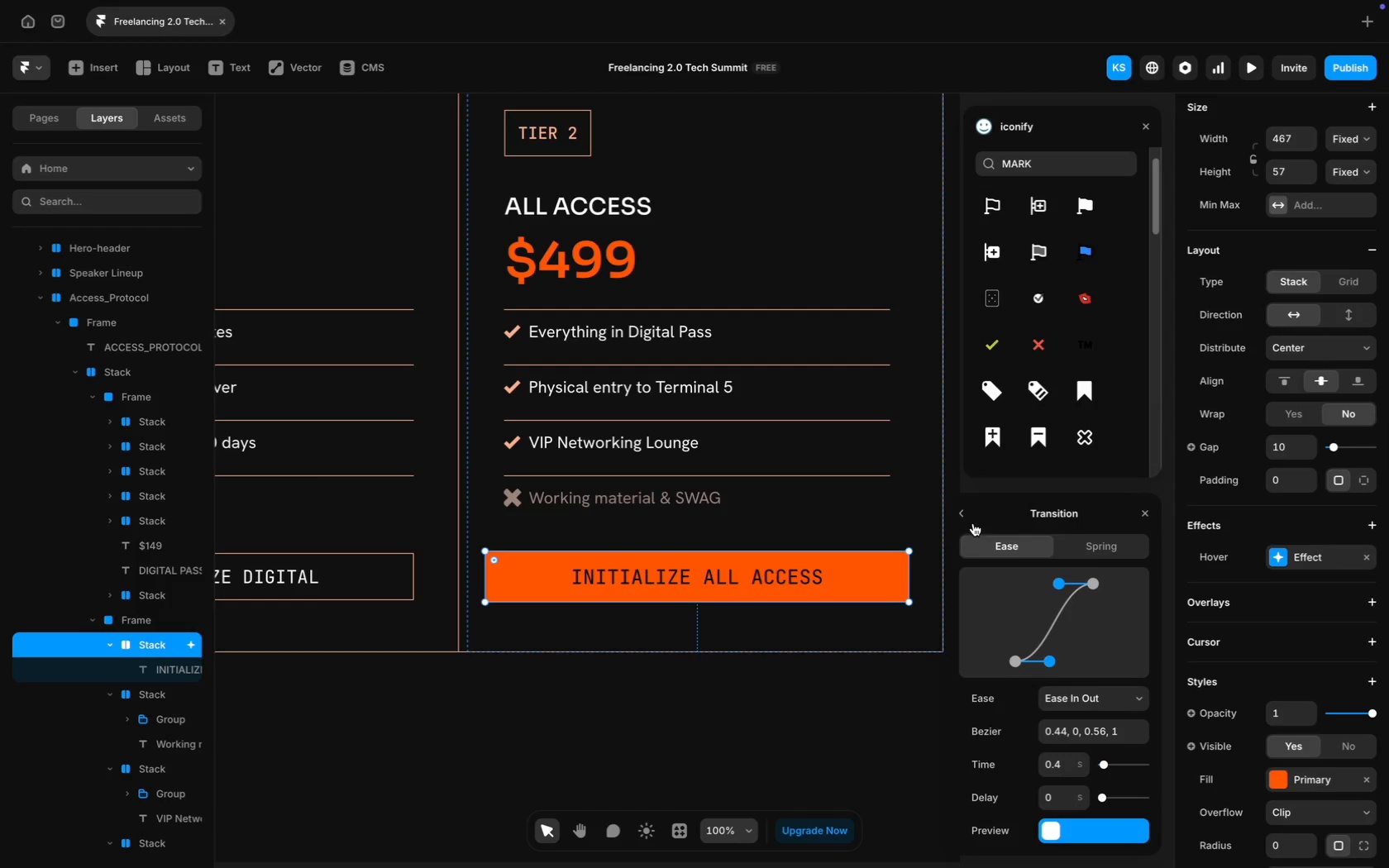 
left_click([964, 514])
 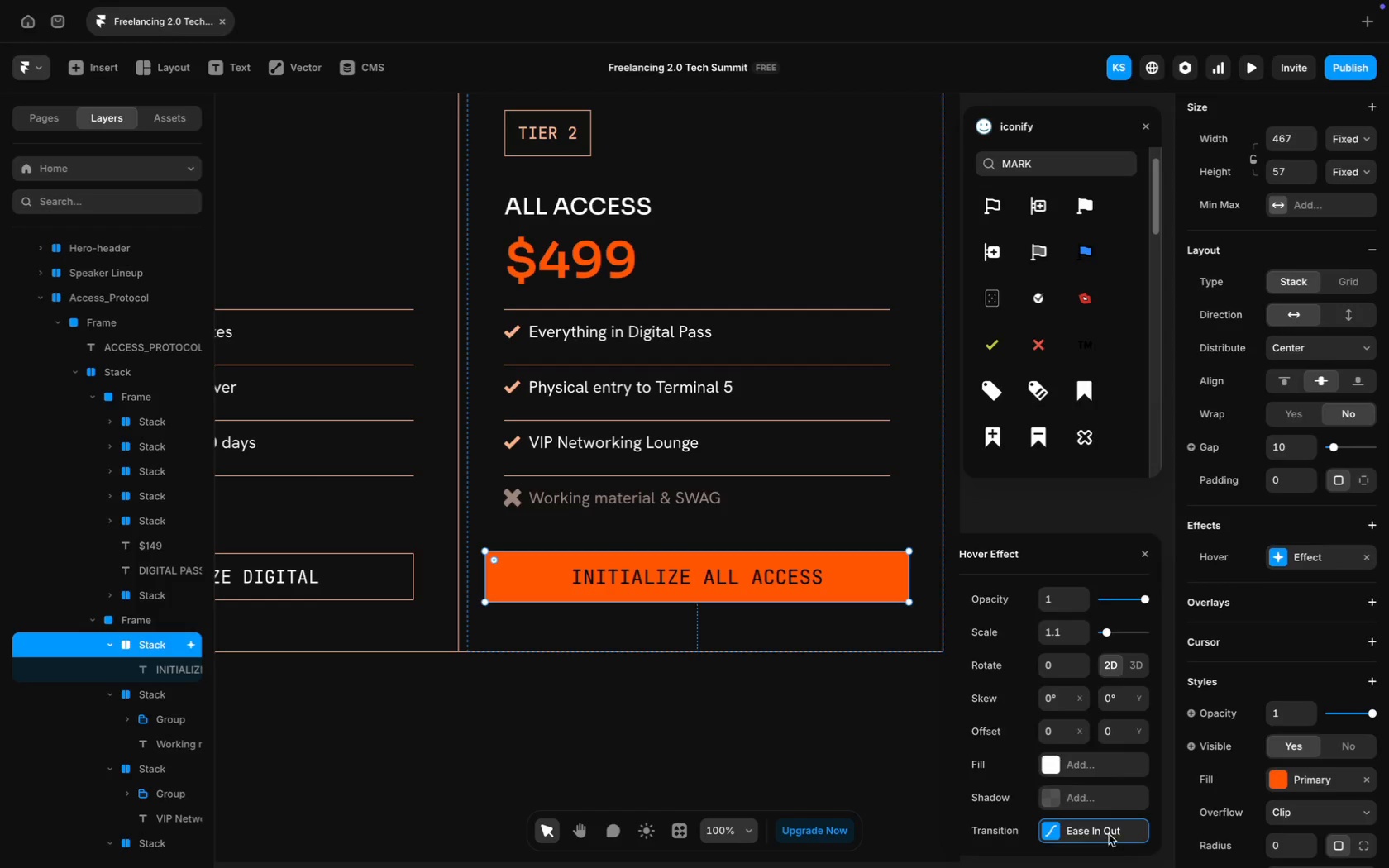 
left_click([1095, 700])
 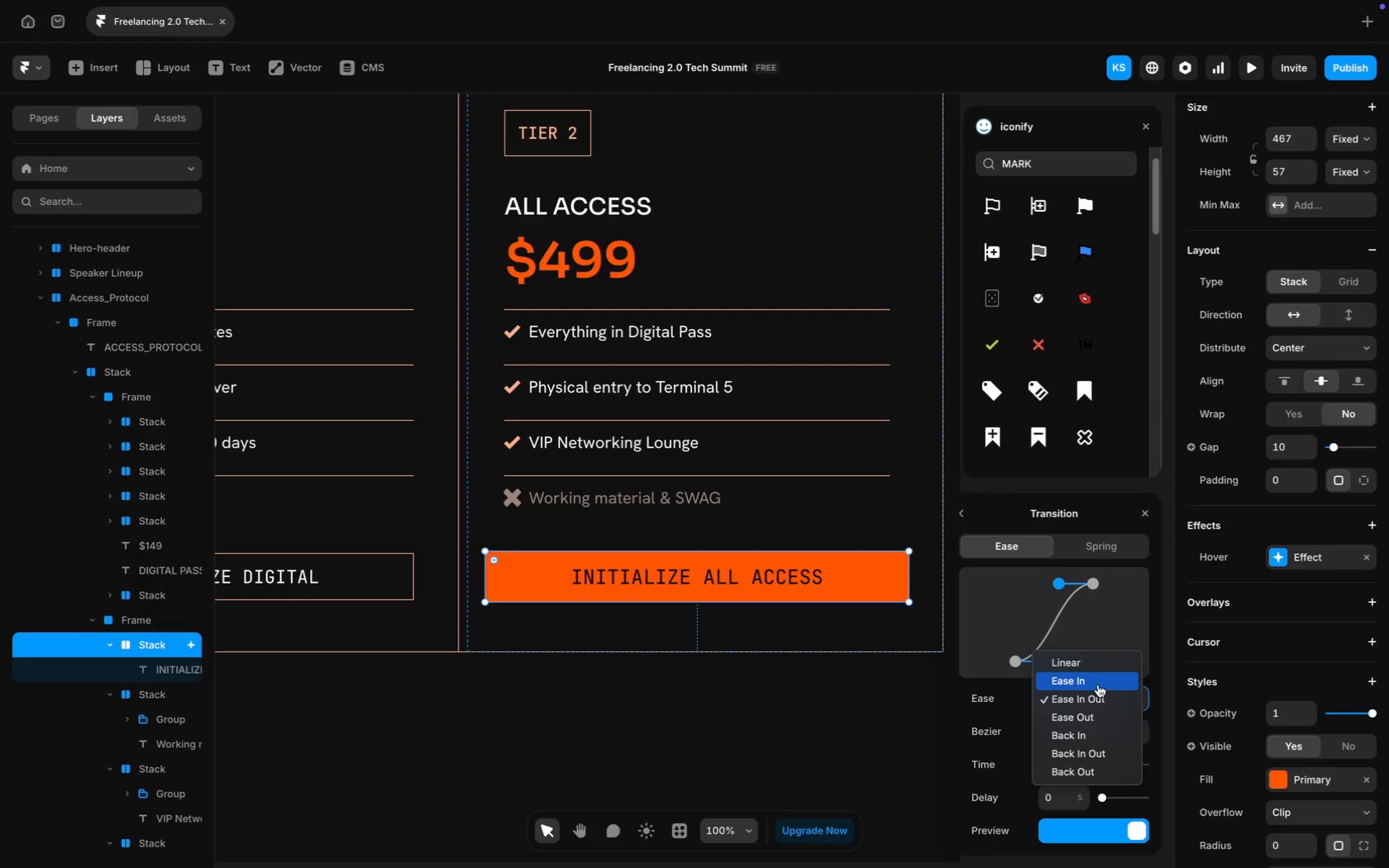 
left_click([1100, 684])
 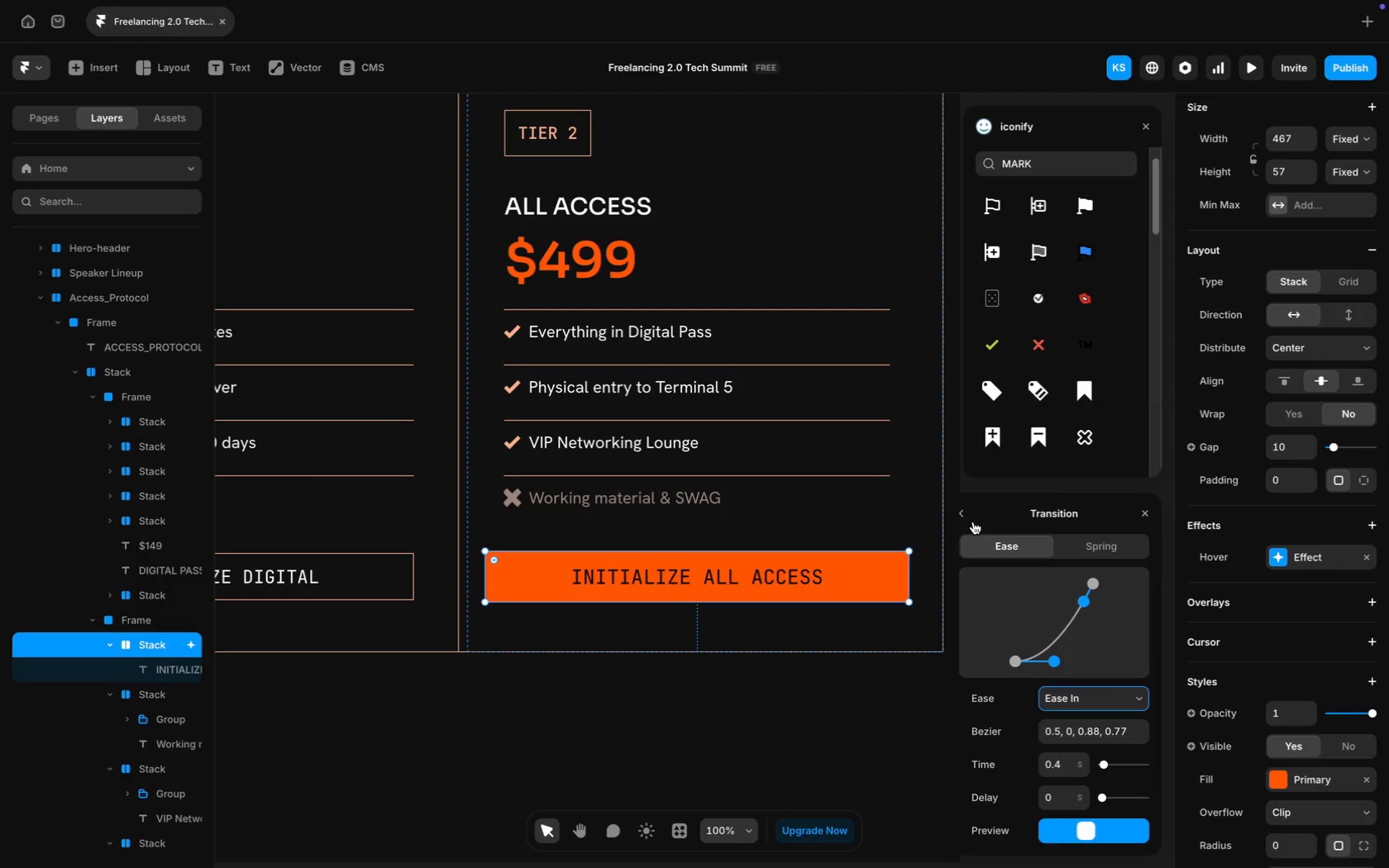 
left_click([970, 521])
 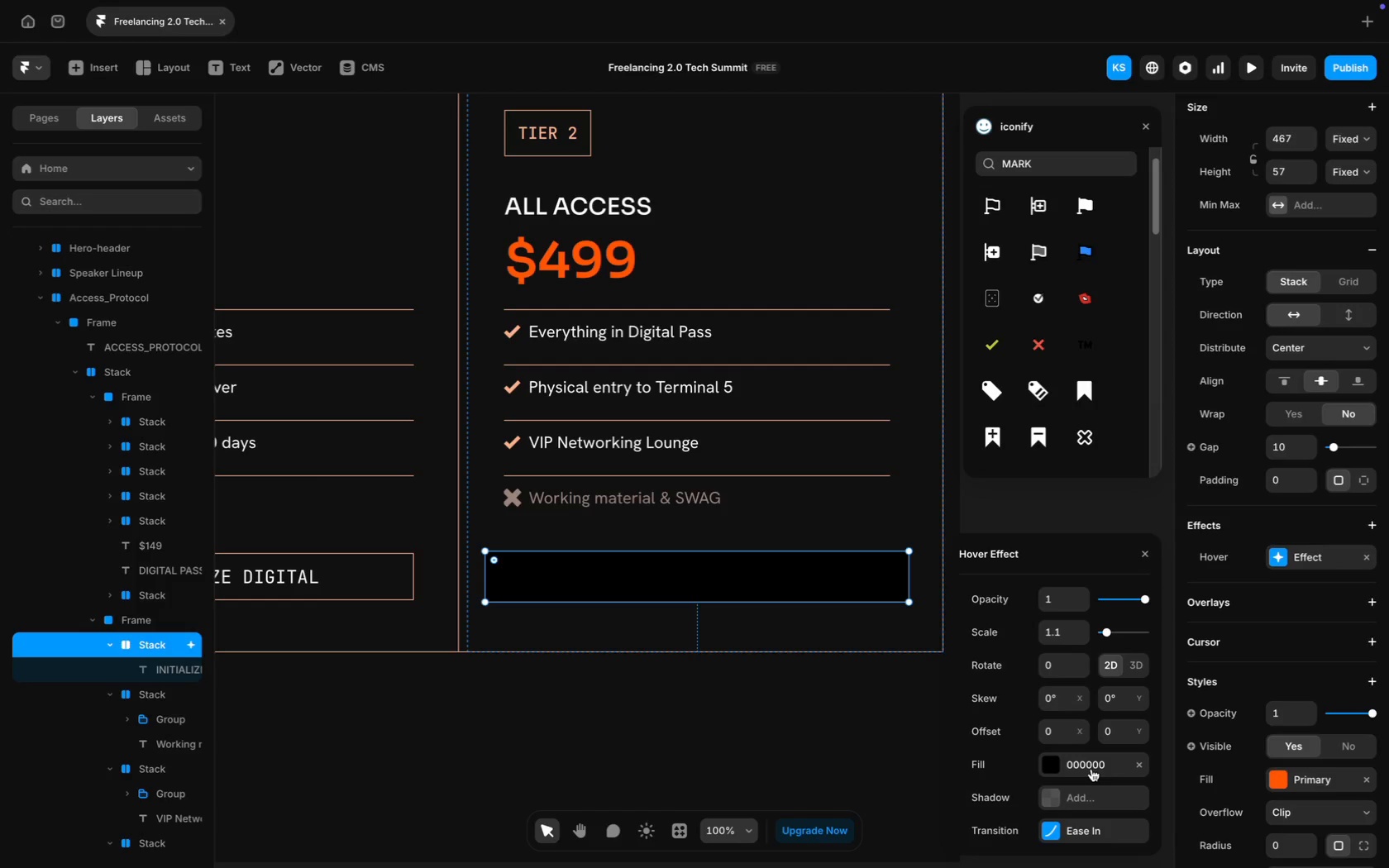 
left_click([1081, 765])
 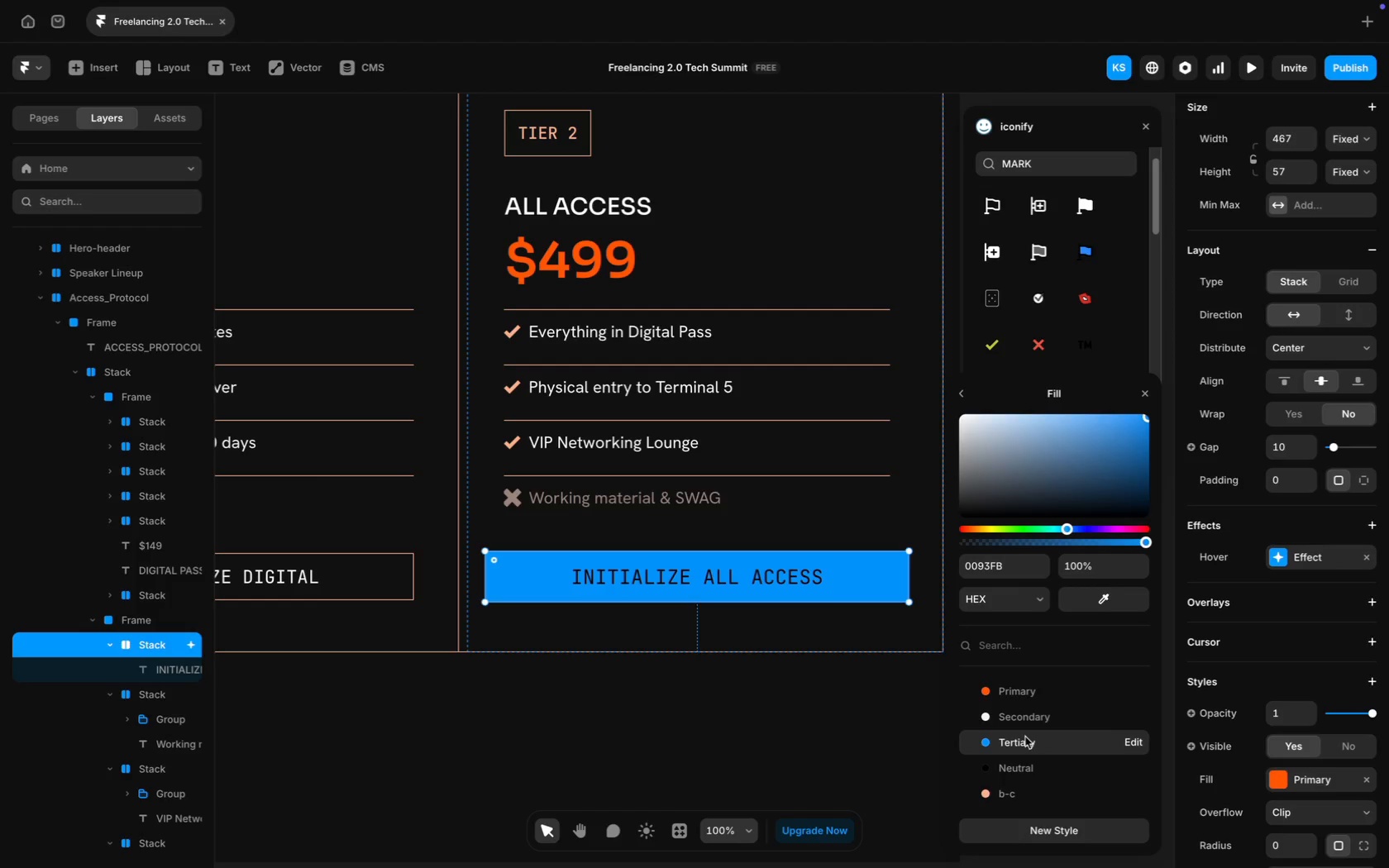 
left_click([809, 636])
 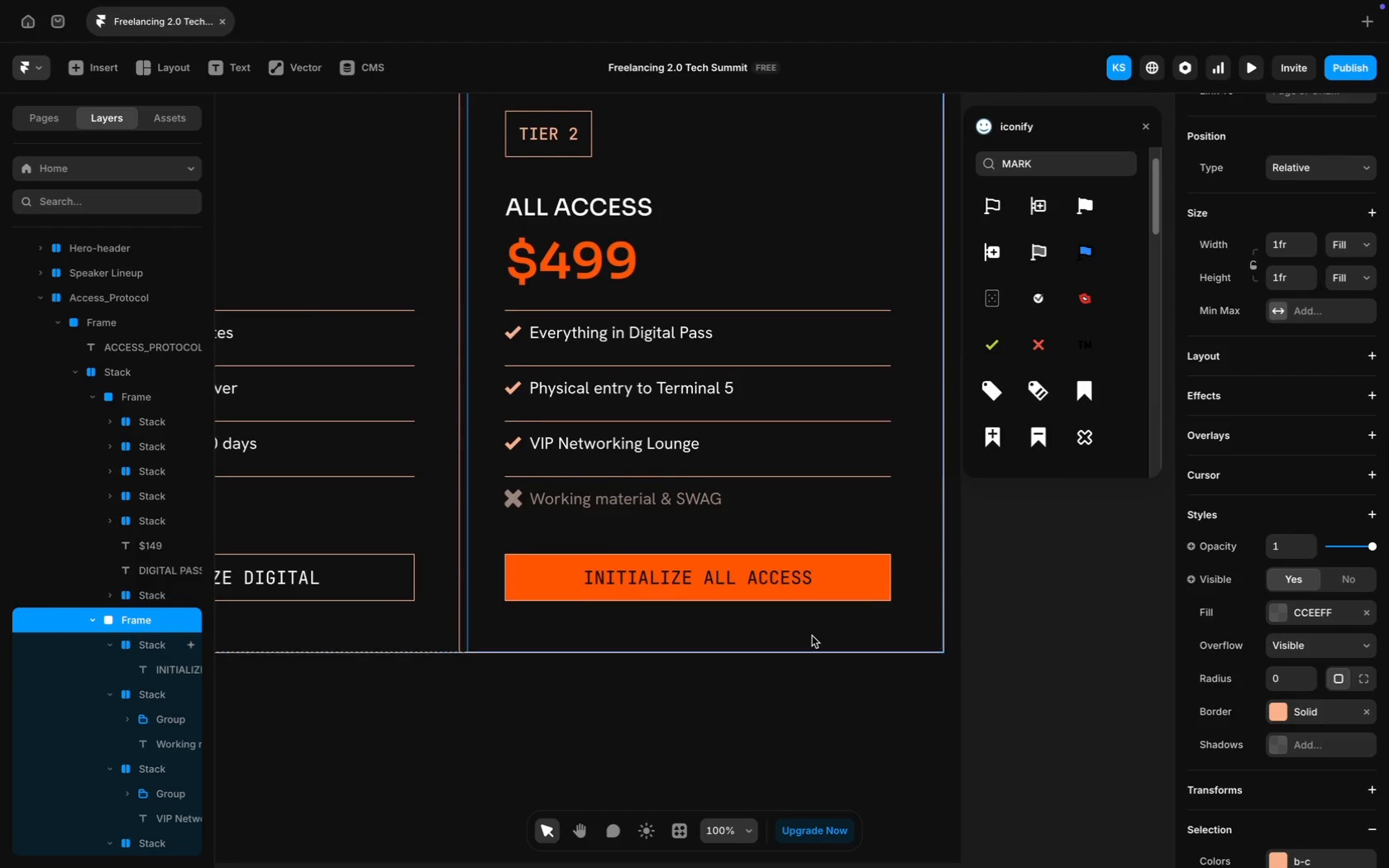 
scroll: coordinate [812, 636], scroll_direction: up, amount: 41.0
 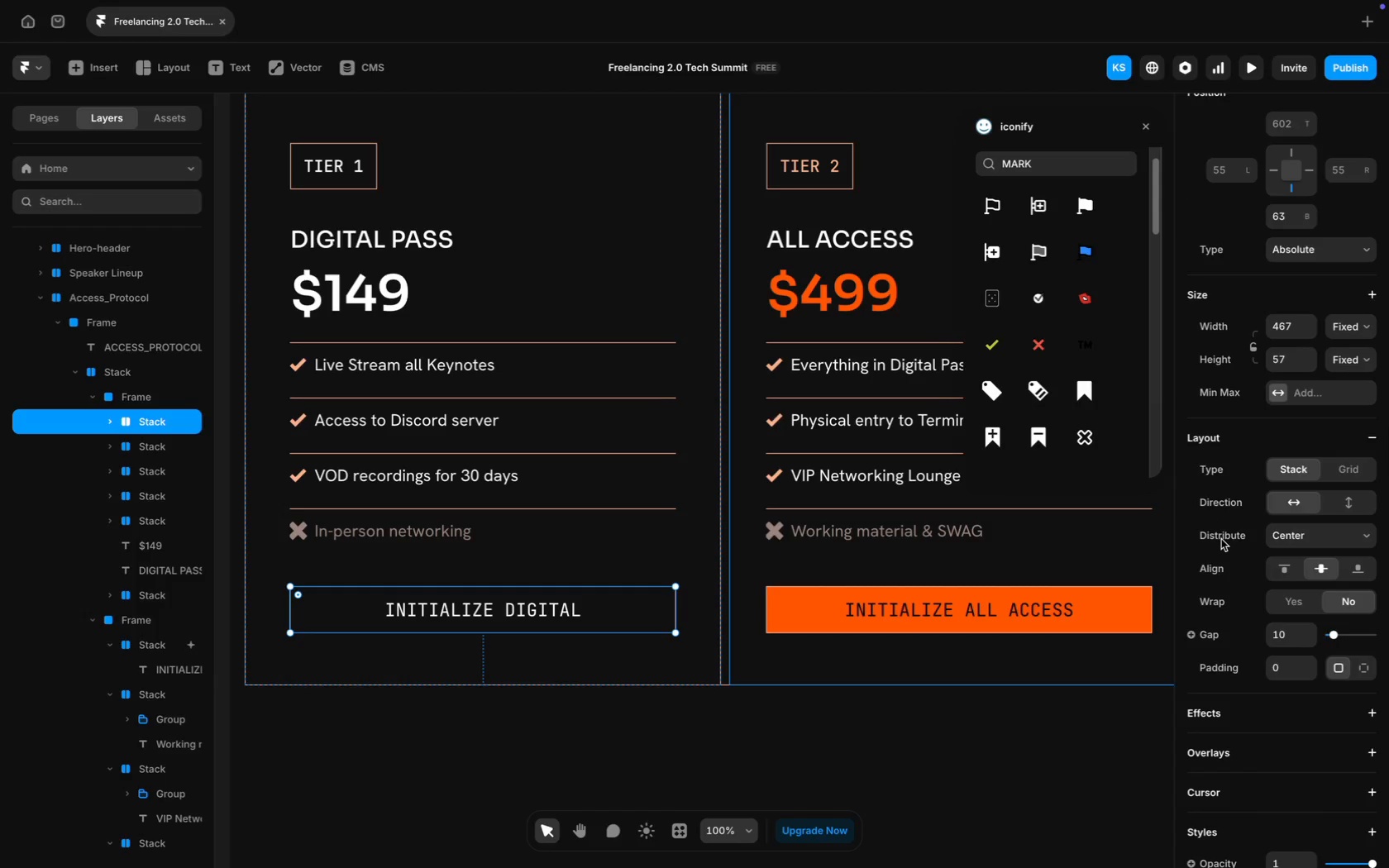 
wait(5.5)
 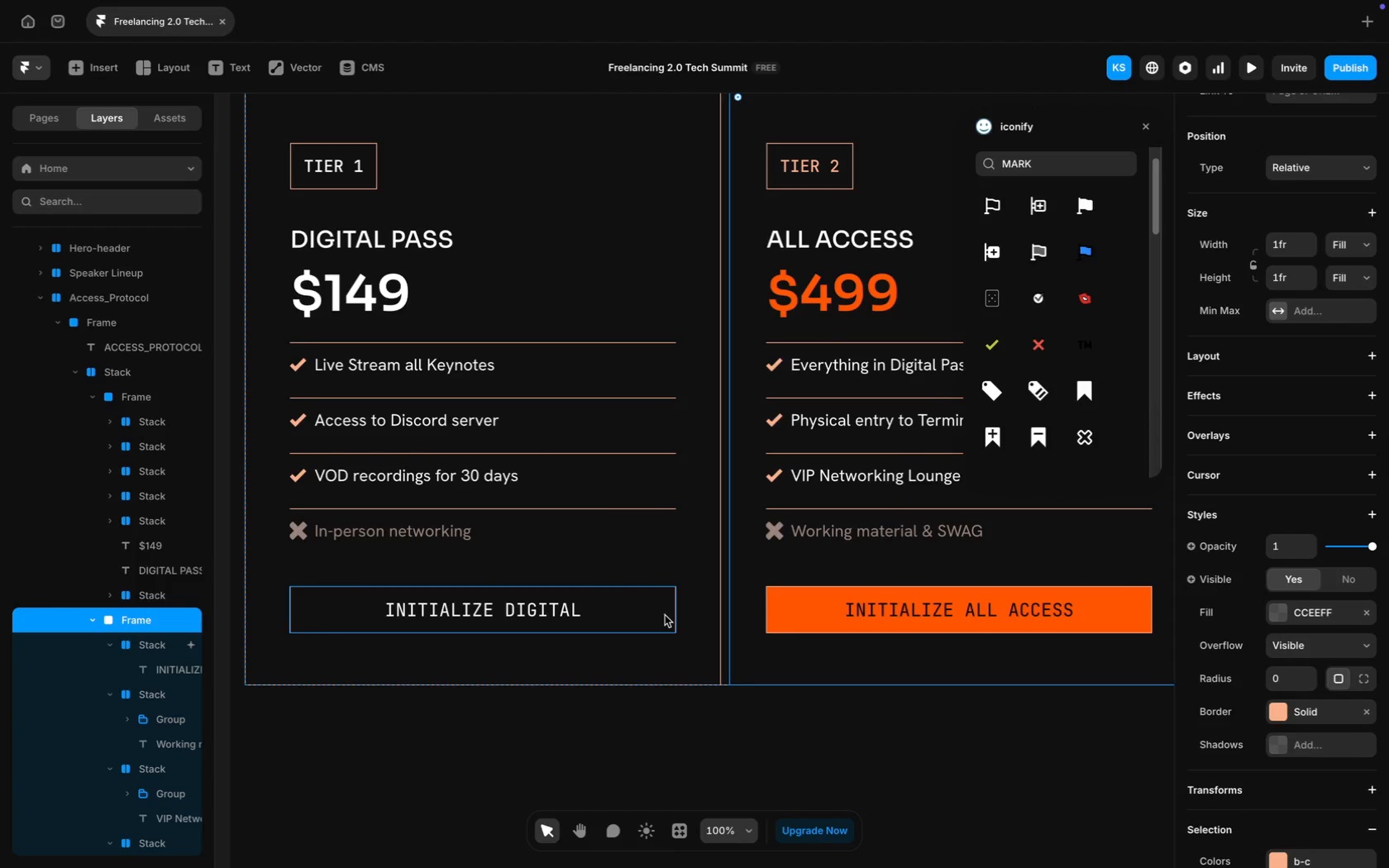 
scroll: coordinate [1278, 649], scroll_direction: down, amount: 16.0
 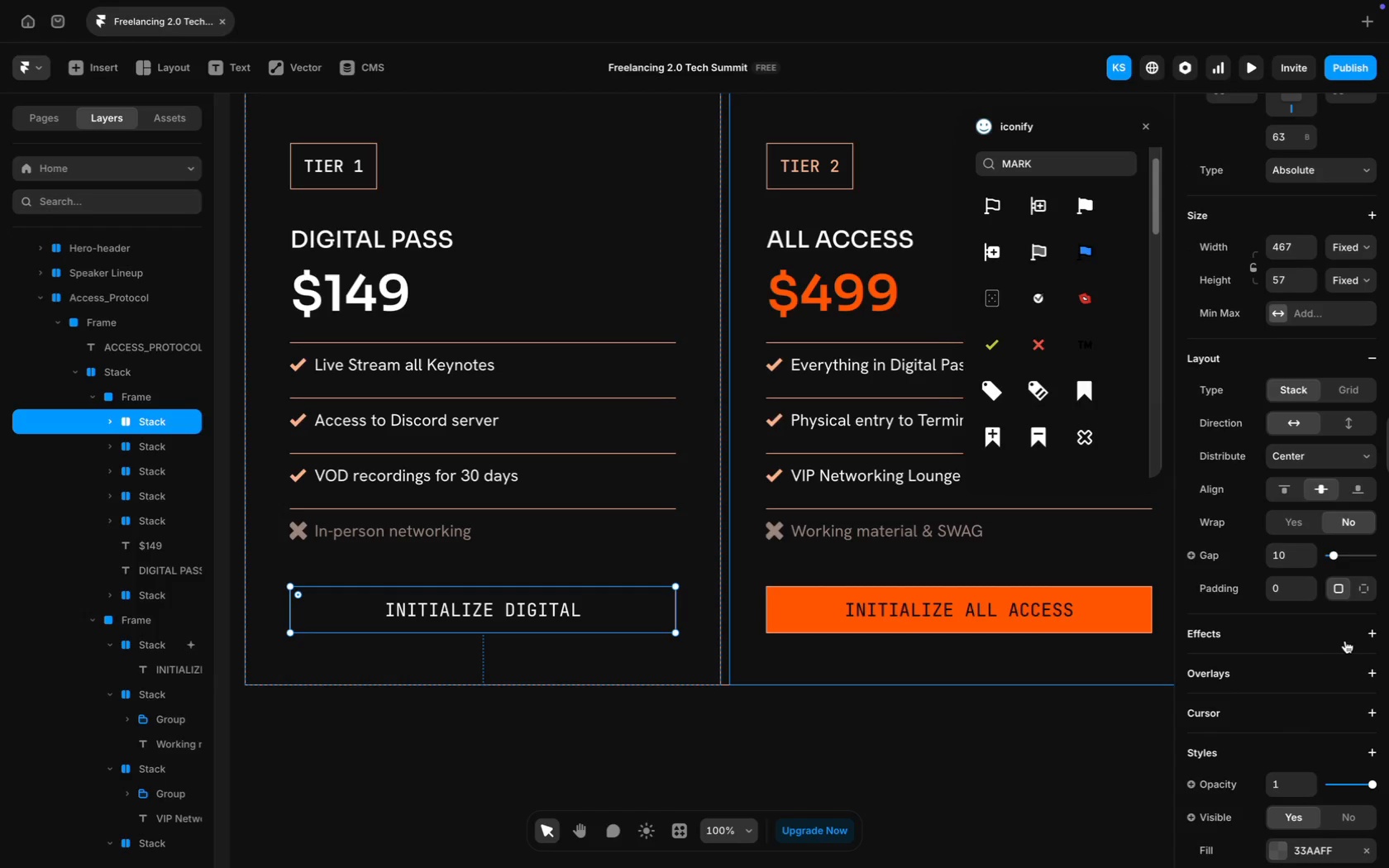 
left_click([1367, 632])
 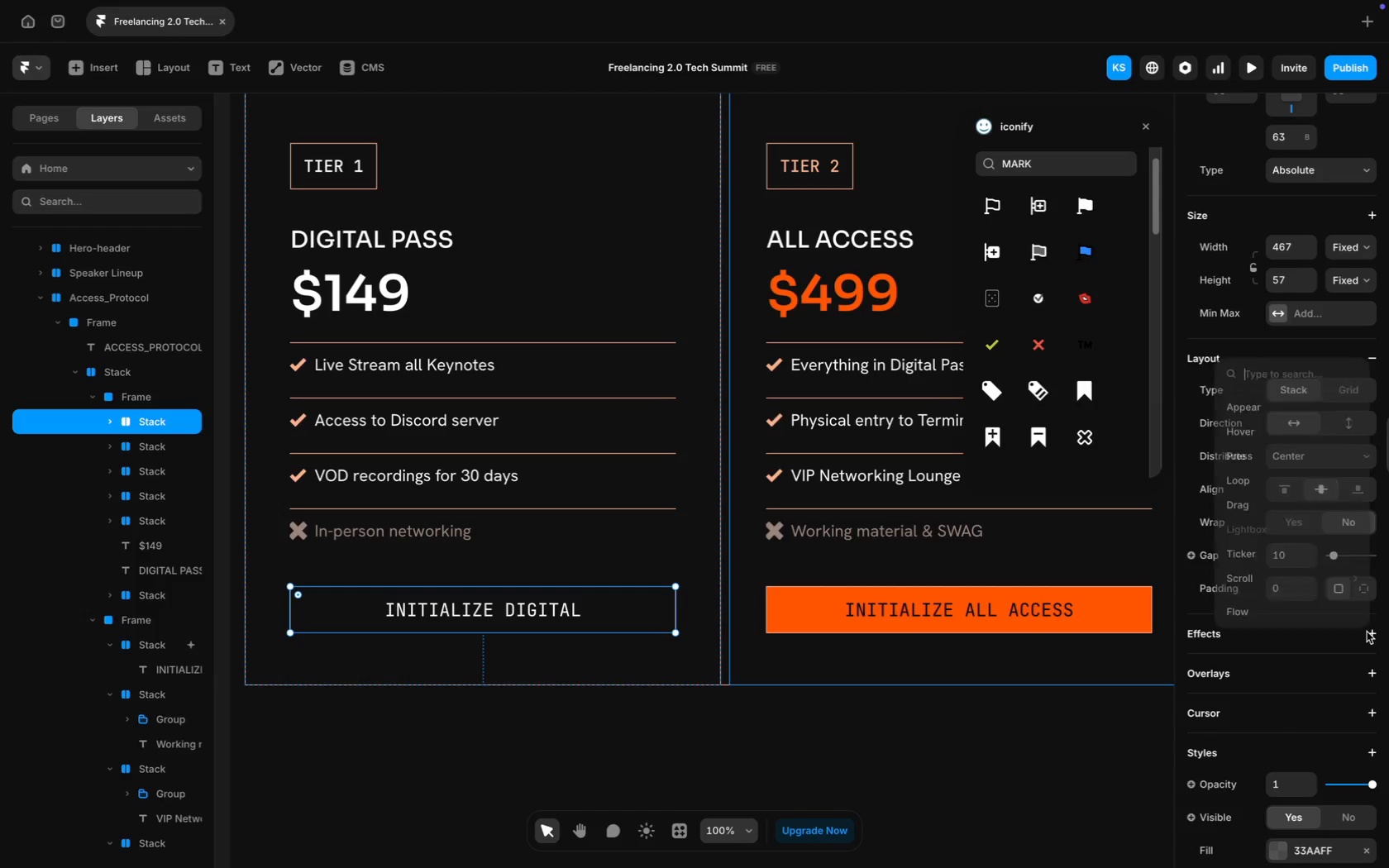 
mouse_move([1345, 646])
 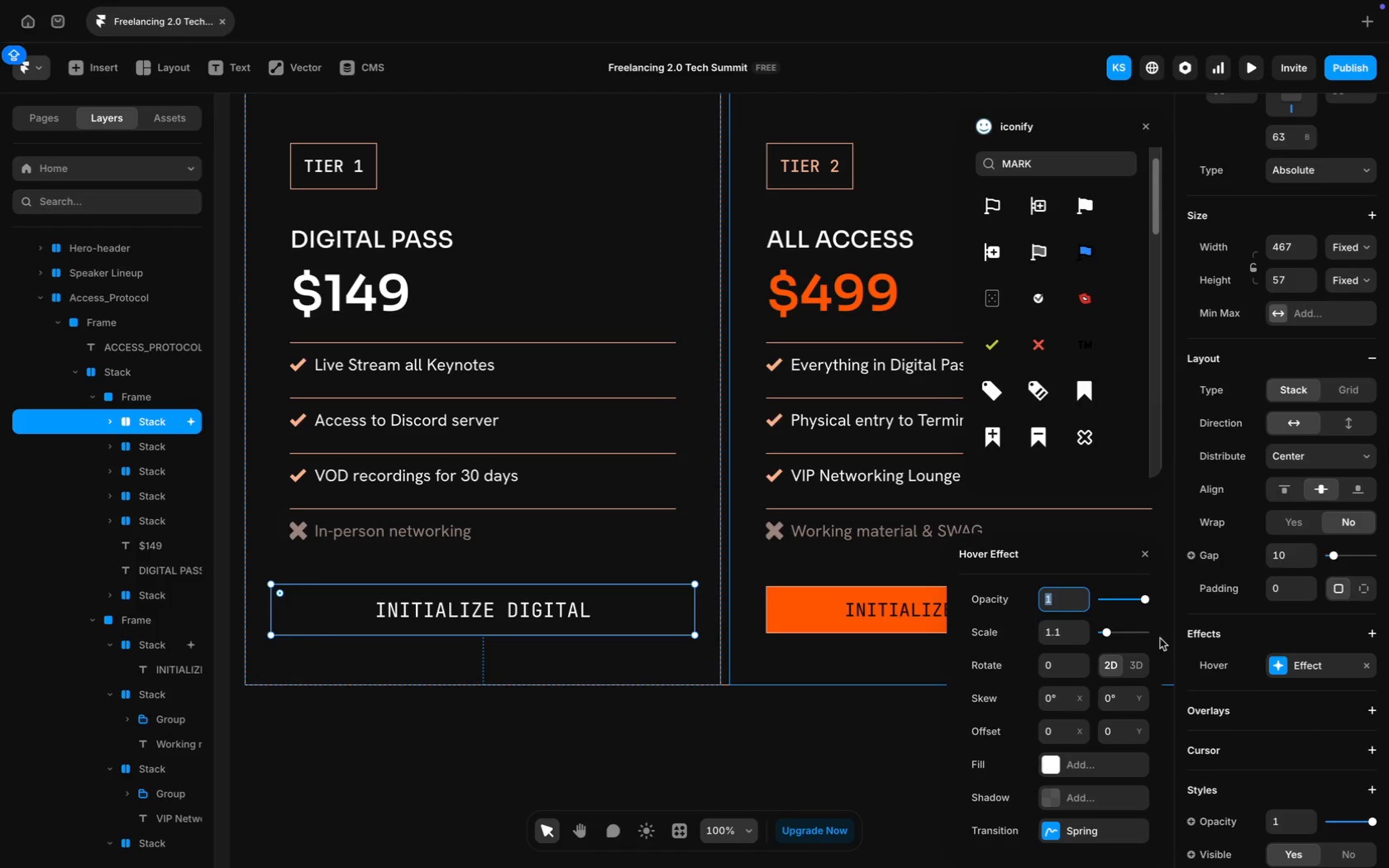 
scroll: coordinate [1129, 827], scroll_direction: down, amount: 22.0
 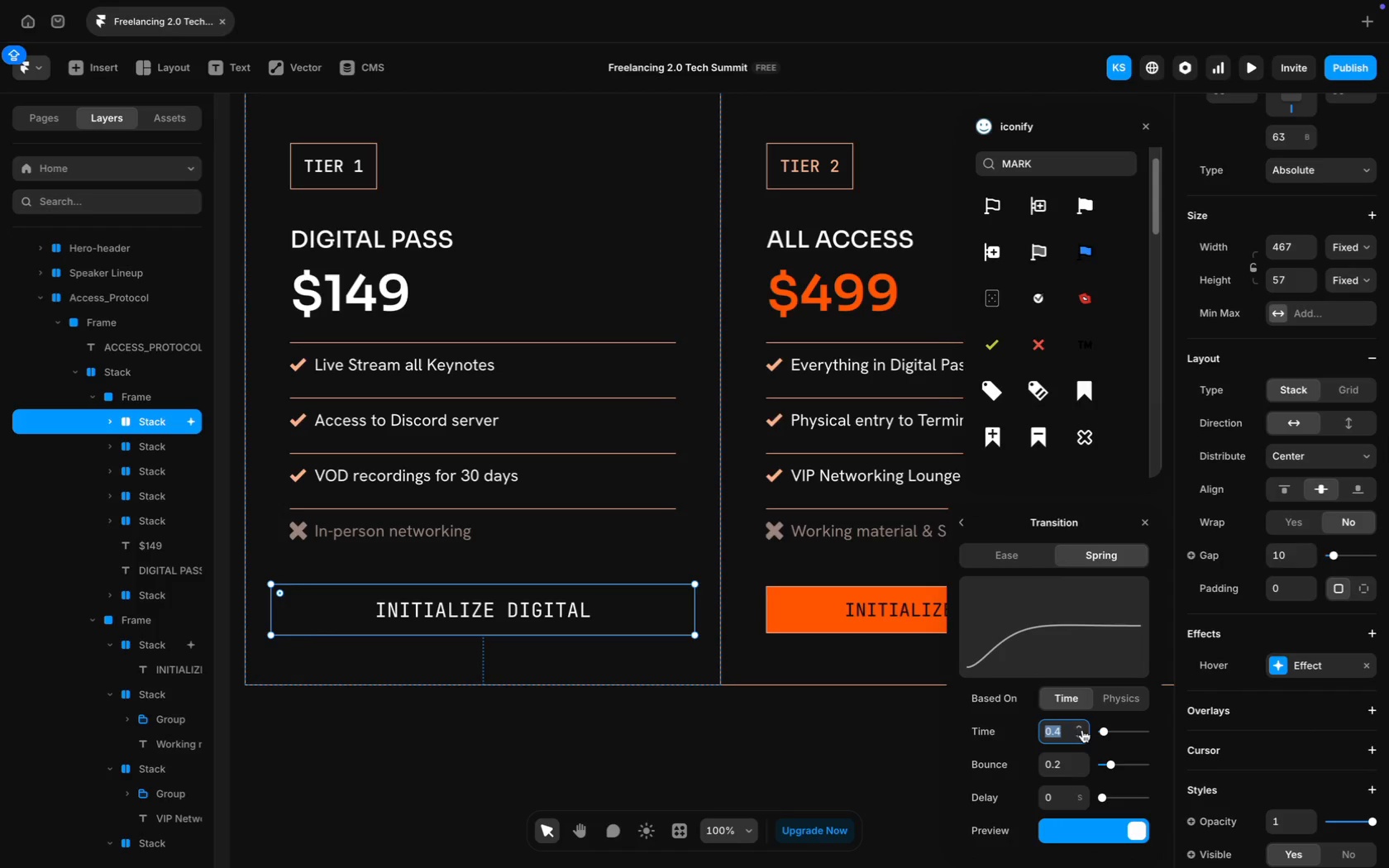 
left_click([1017, 546])
 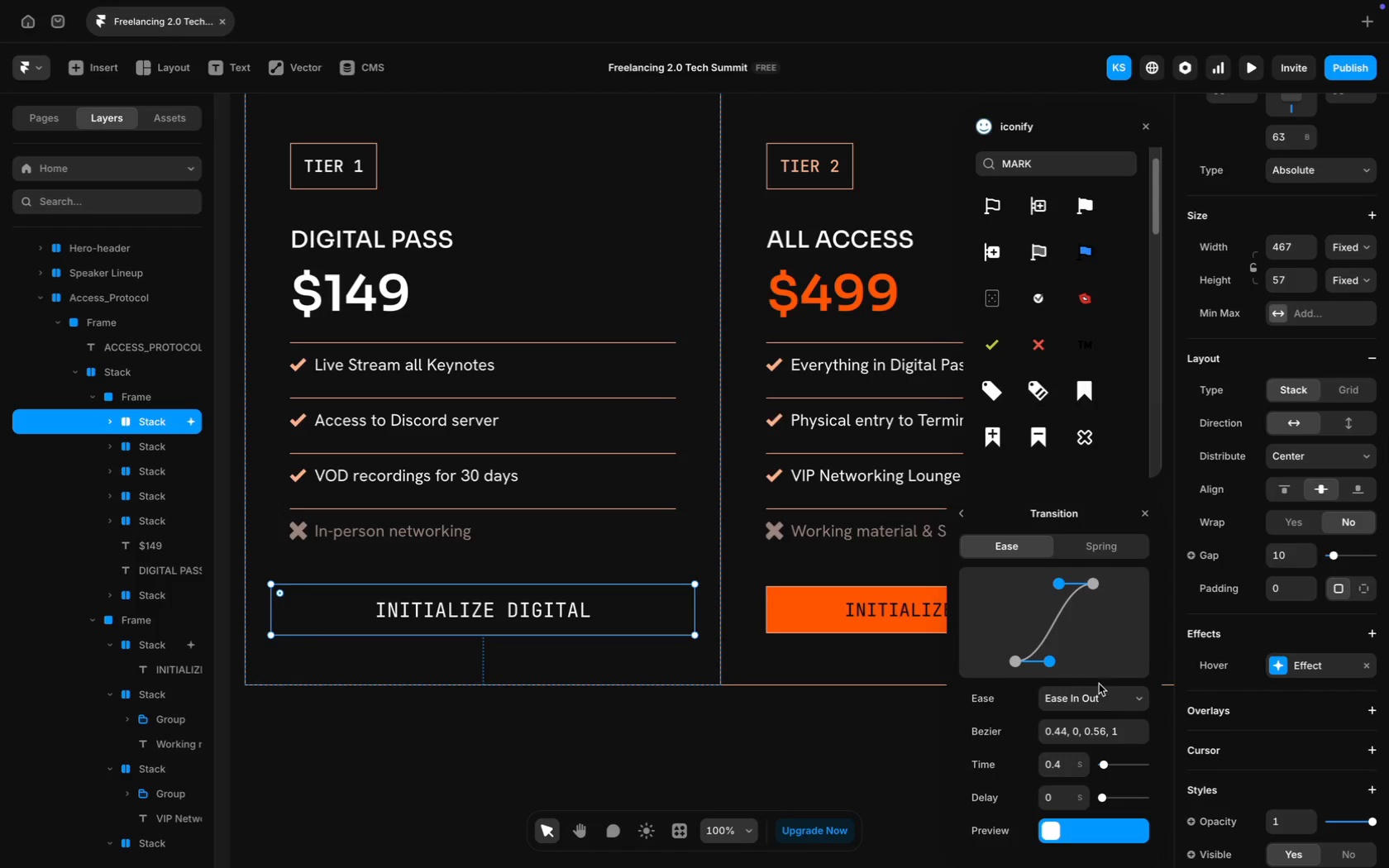 
left_click([1110, 698])
 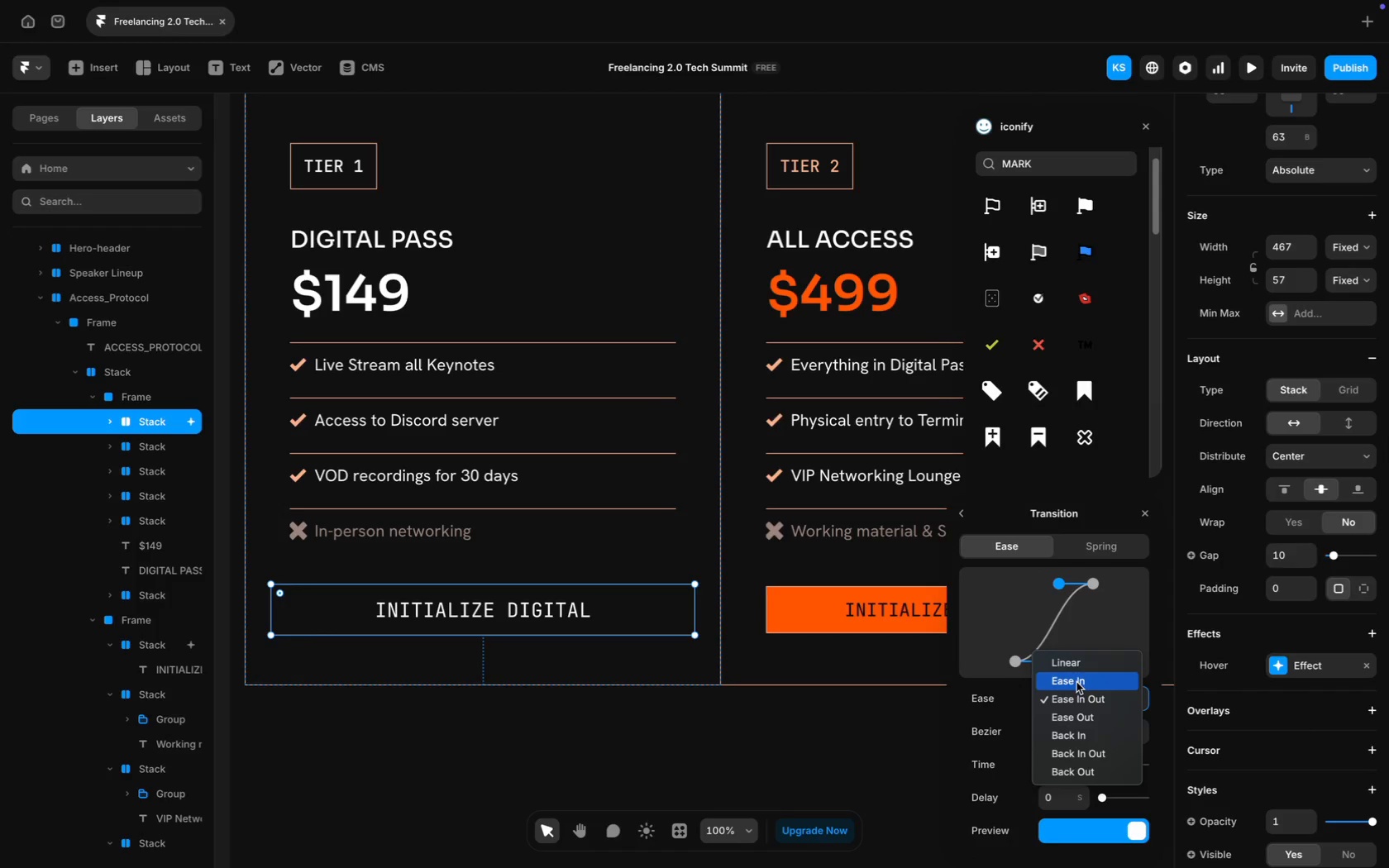 
left_click([1078, 682])
 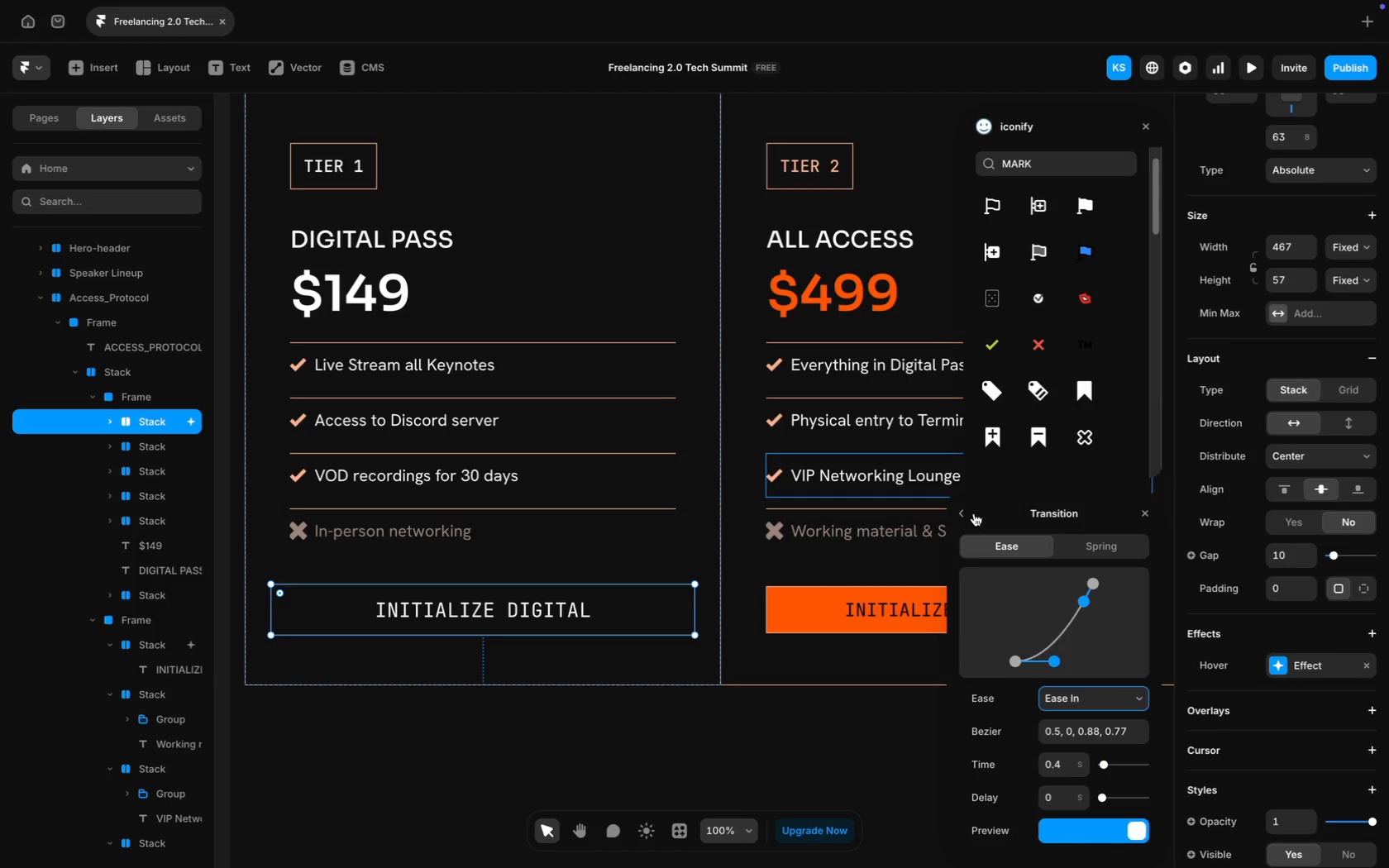 
left_click([964, 518])
 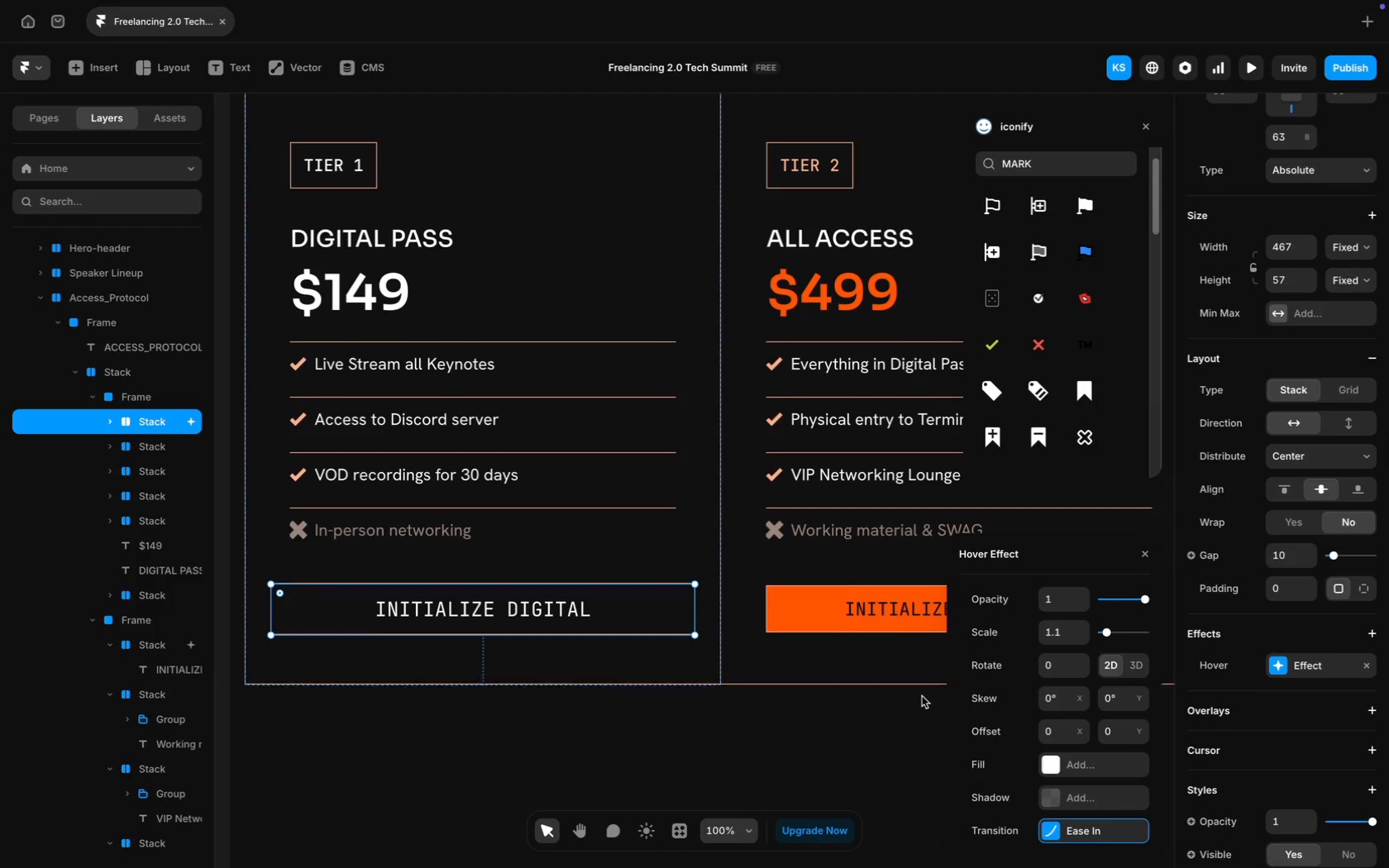 
left_click([939, 732])
 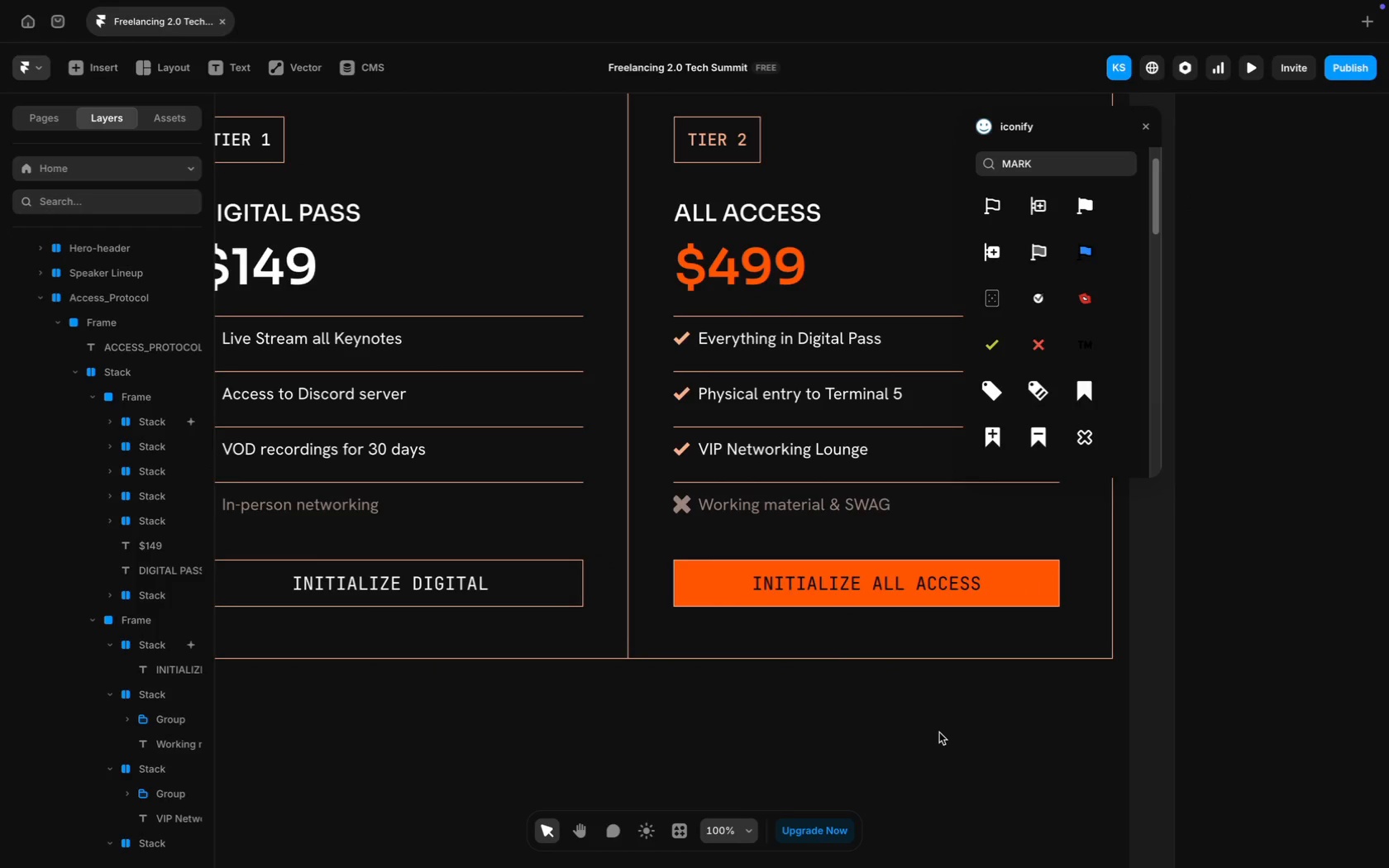 
scroll: coordinate [922, 696], scroll_direction: down, amount: 20.0
 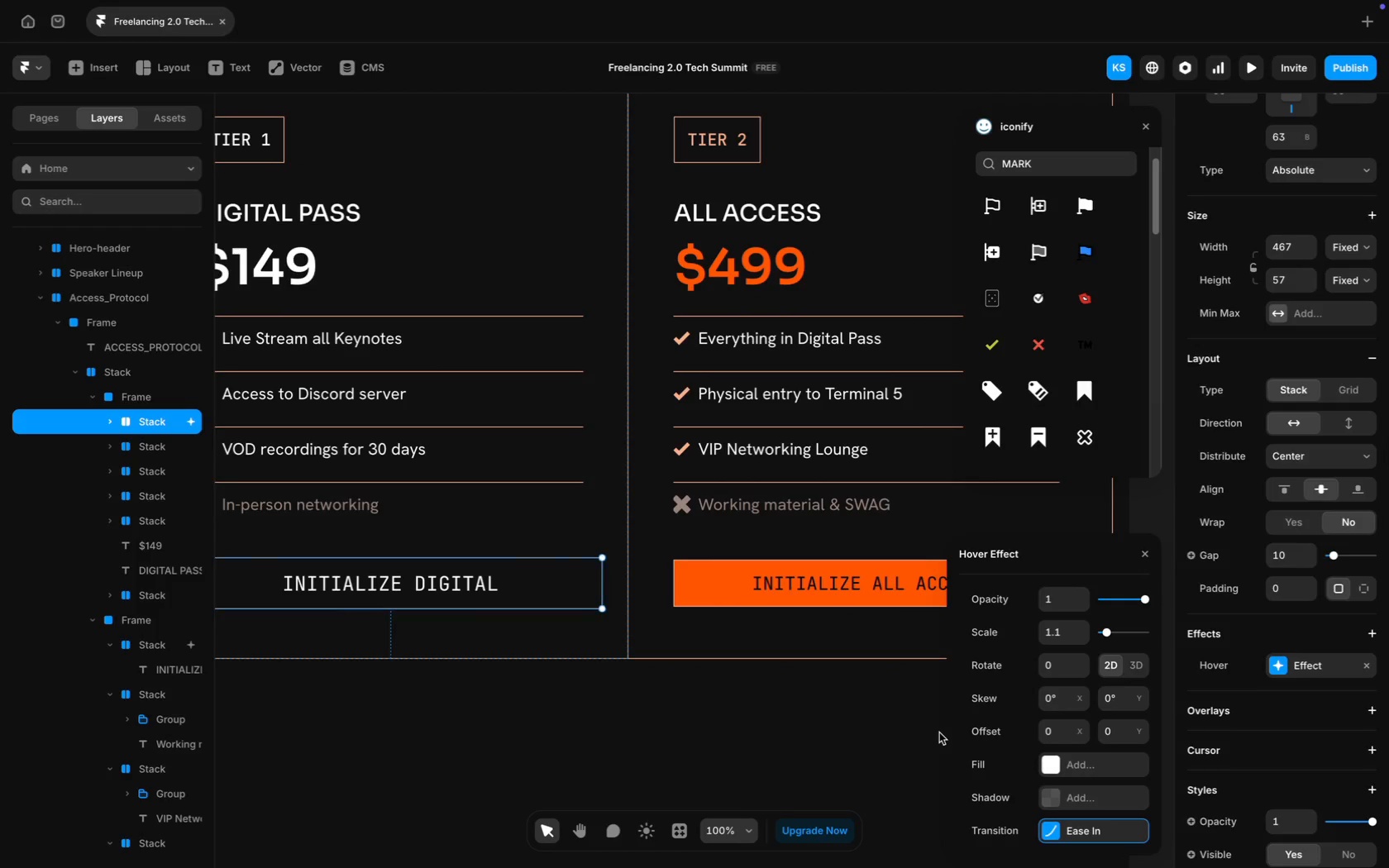 
scroll: coordinate [821, 723], scroll_direction: up, amount: 13.0
 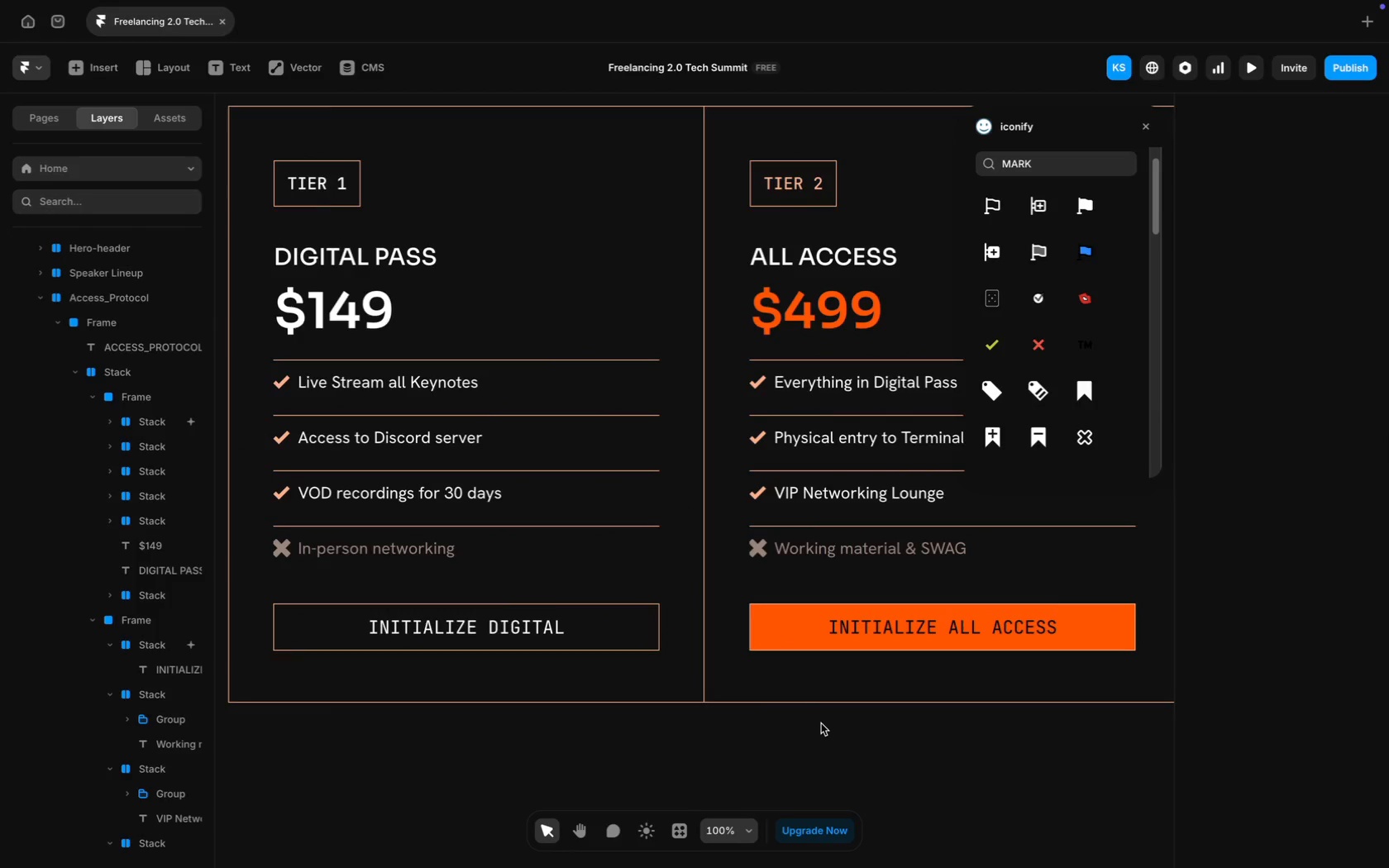 
key(Meta+Minus)
 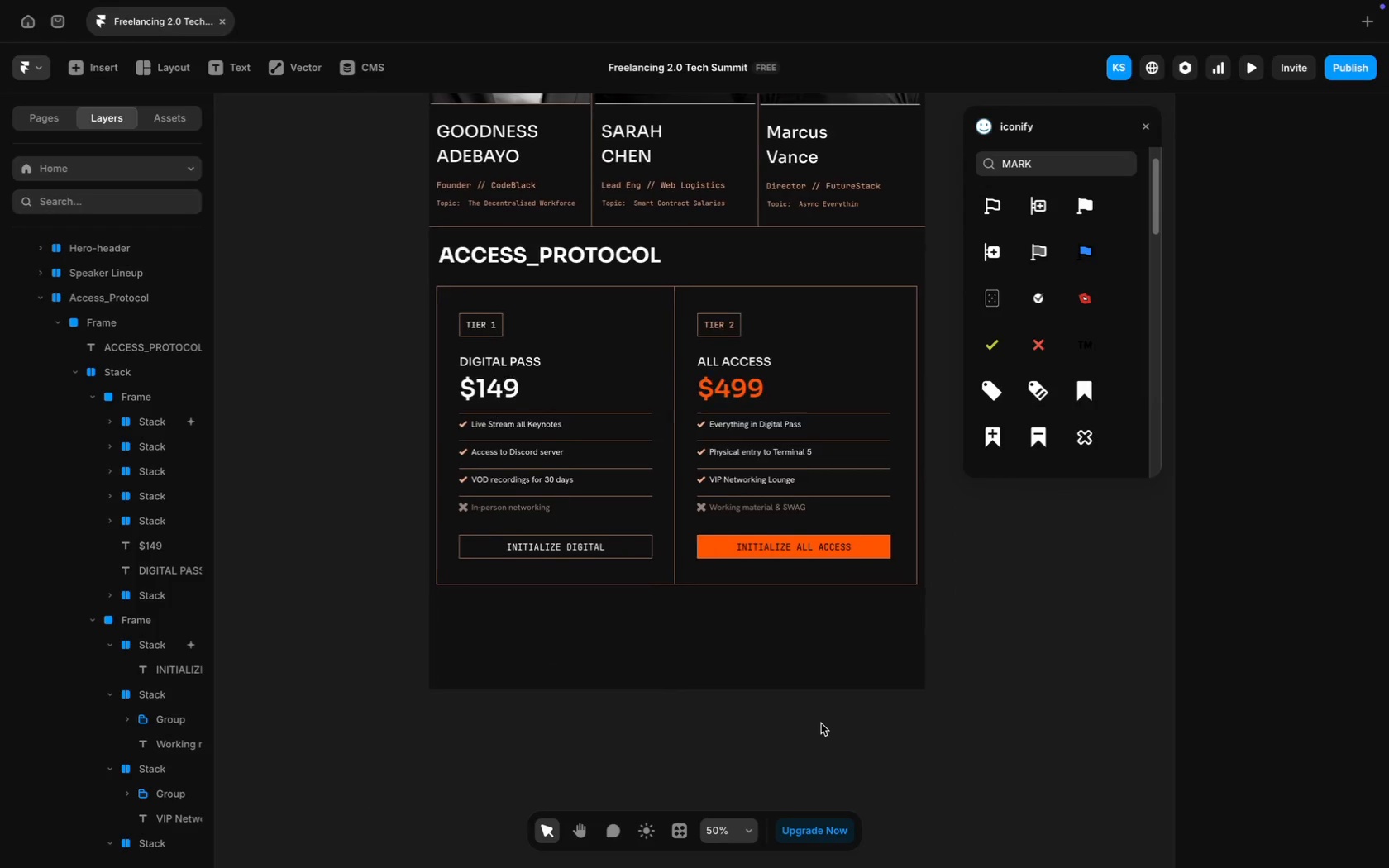 
scroll: coordinate [821, 723], scroll_direction: down, amount: 18.0
 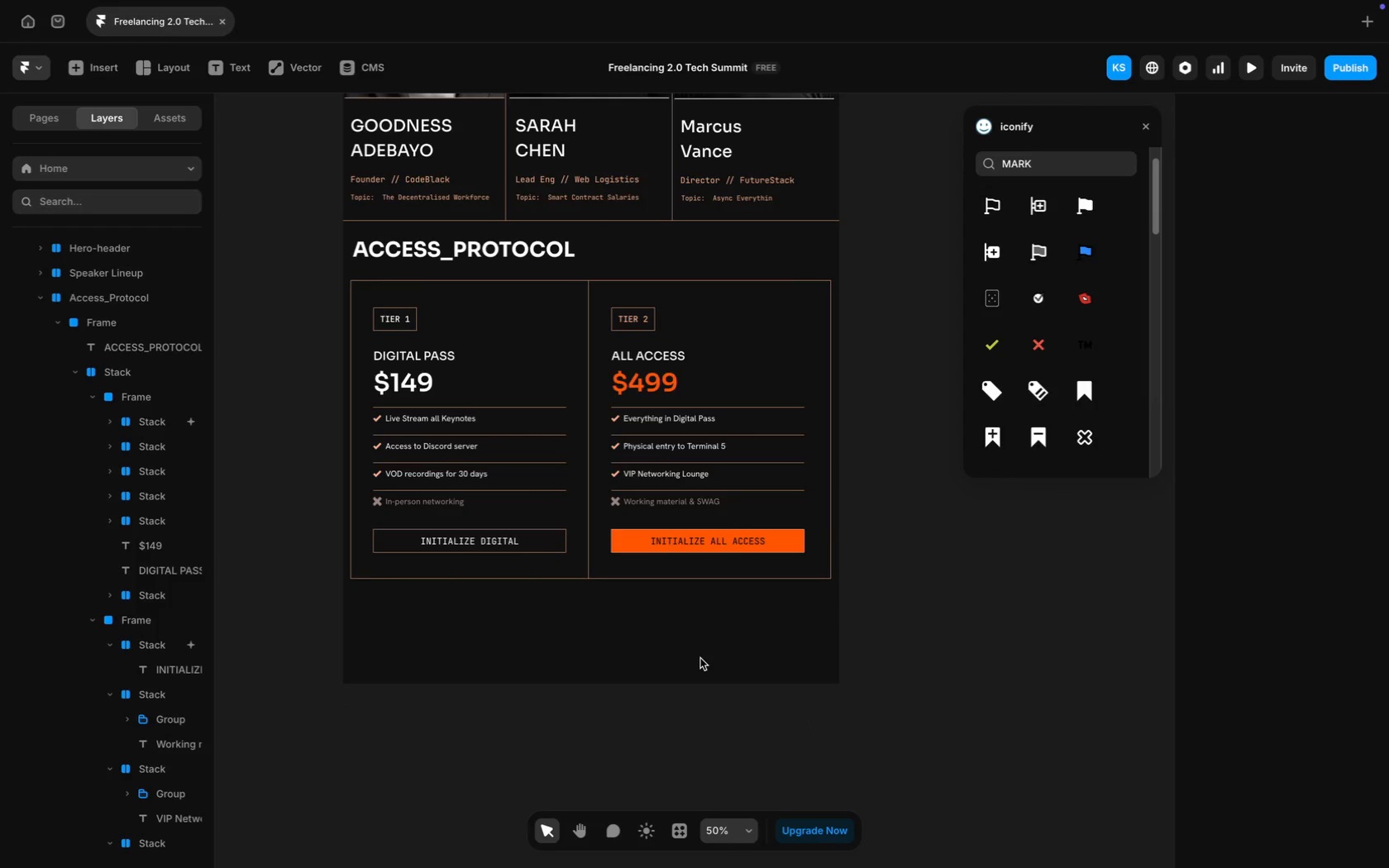 
scroll: coordinate [700, 658], scroll_direction: up, amount: 19.0
 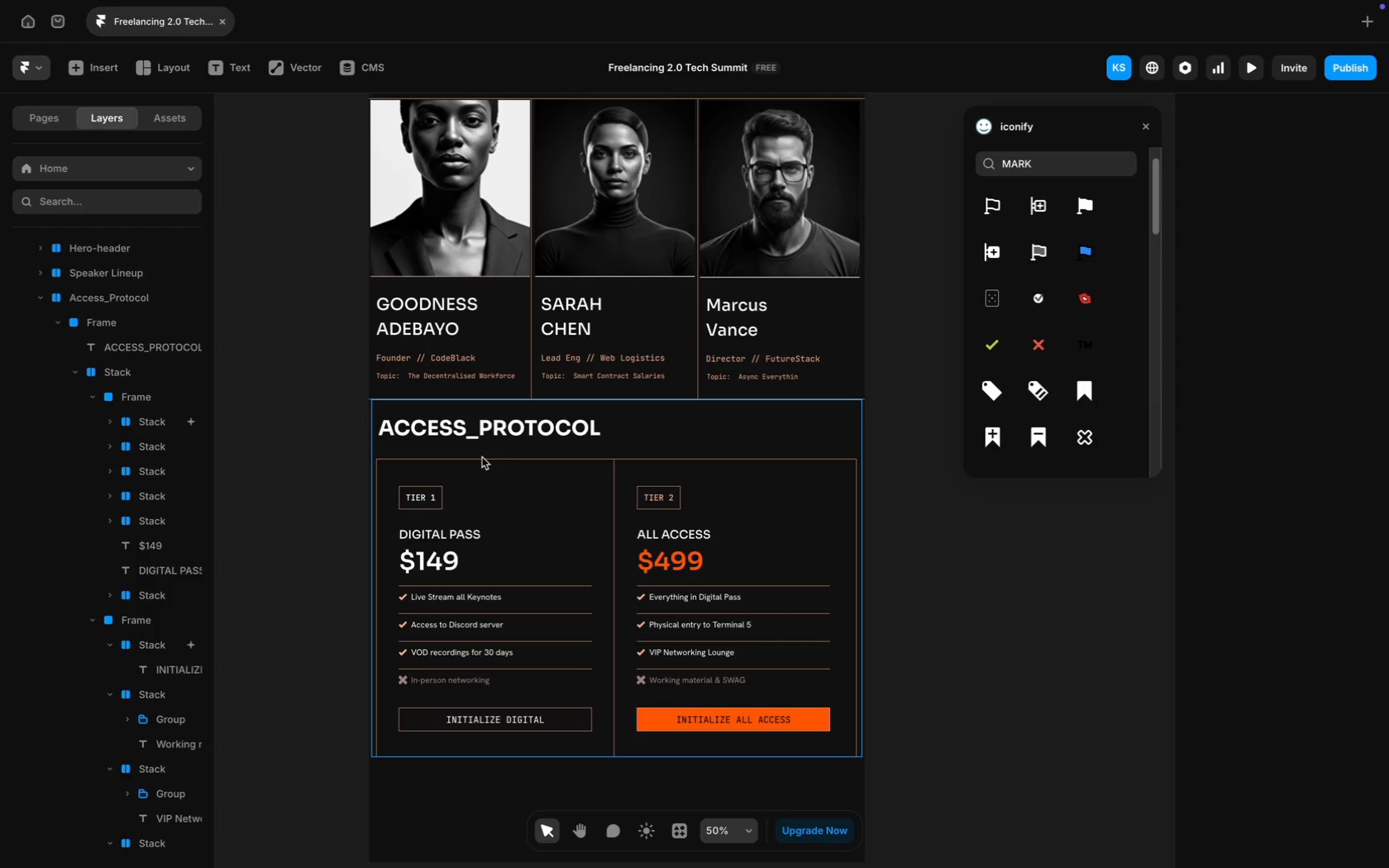 
wait(47.33)
 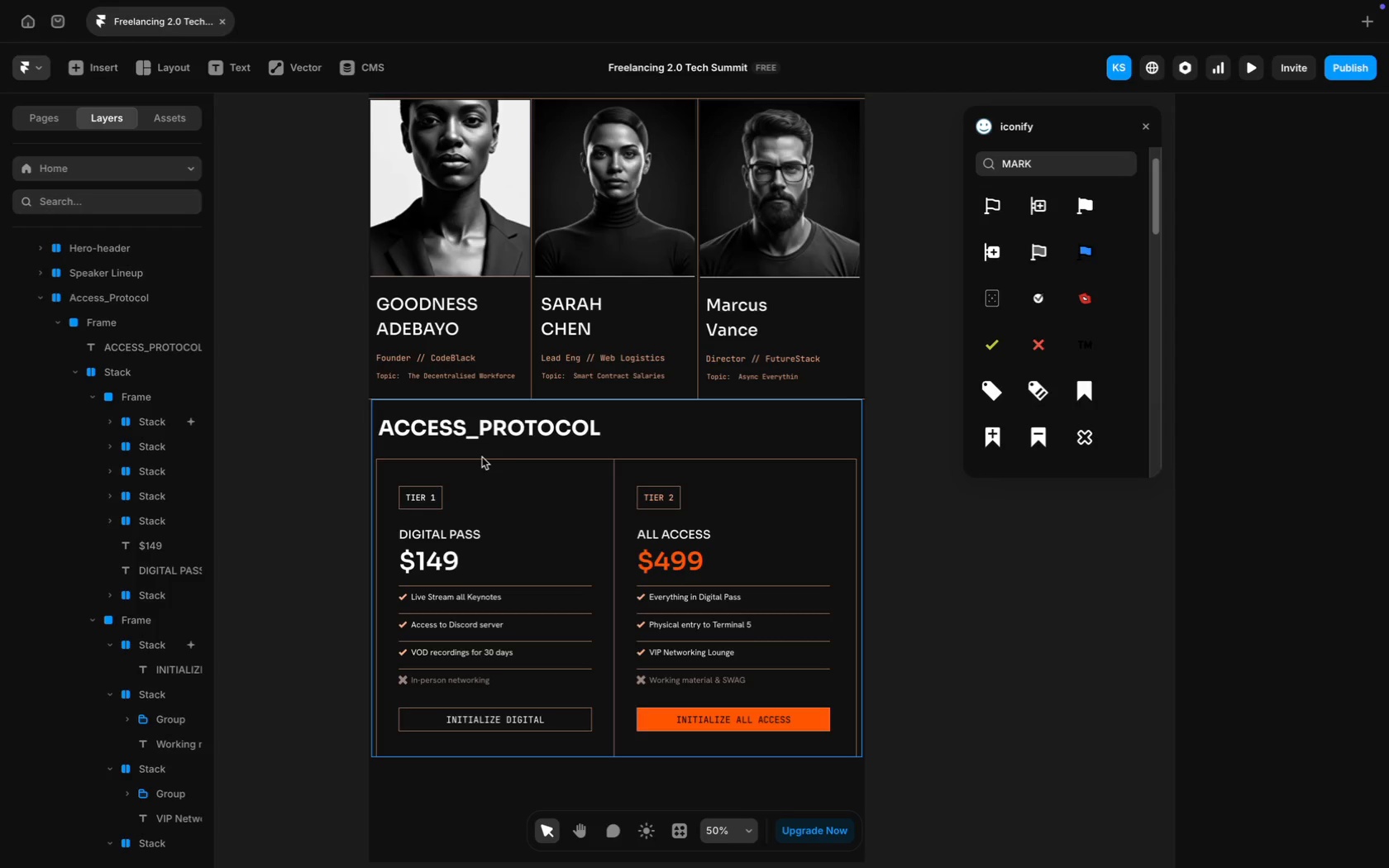 
scroll: coordinate [499, 584], scroll_direction: down, amount: 11.0
 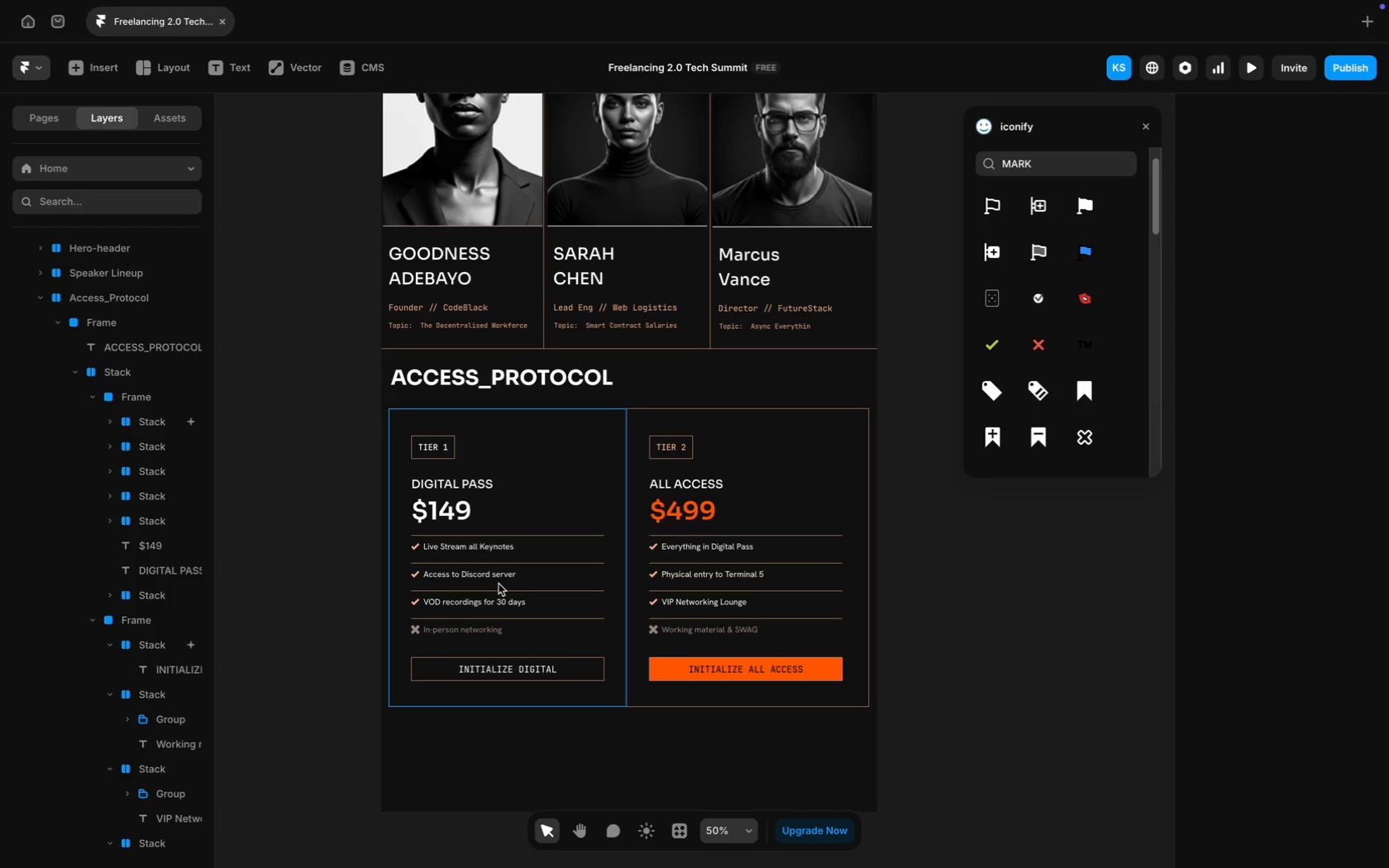 
wait(28.07)
 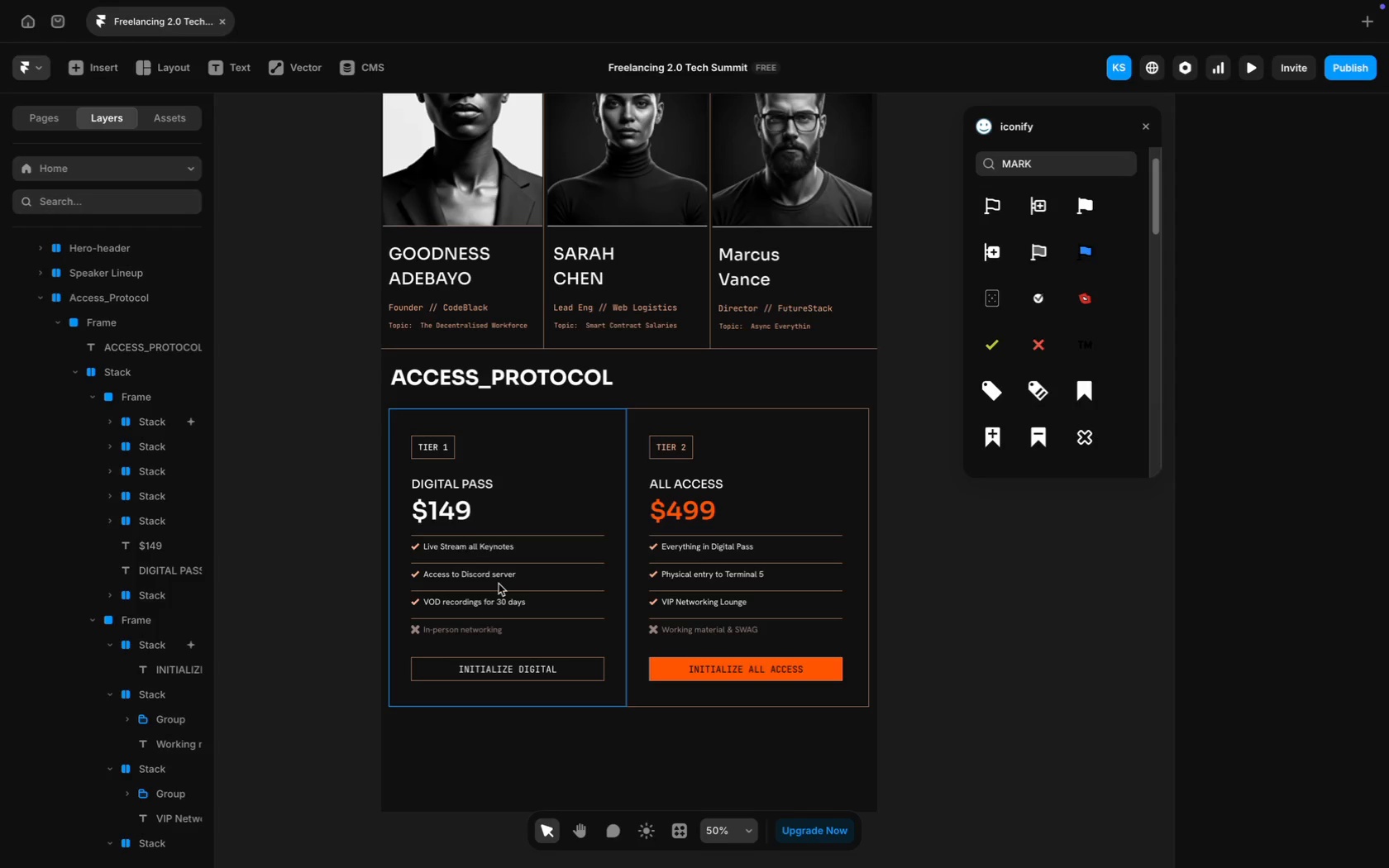 
left_click([733, 603])
 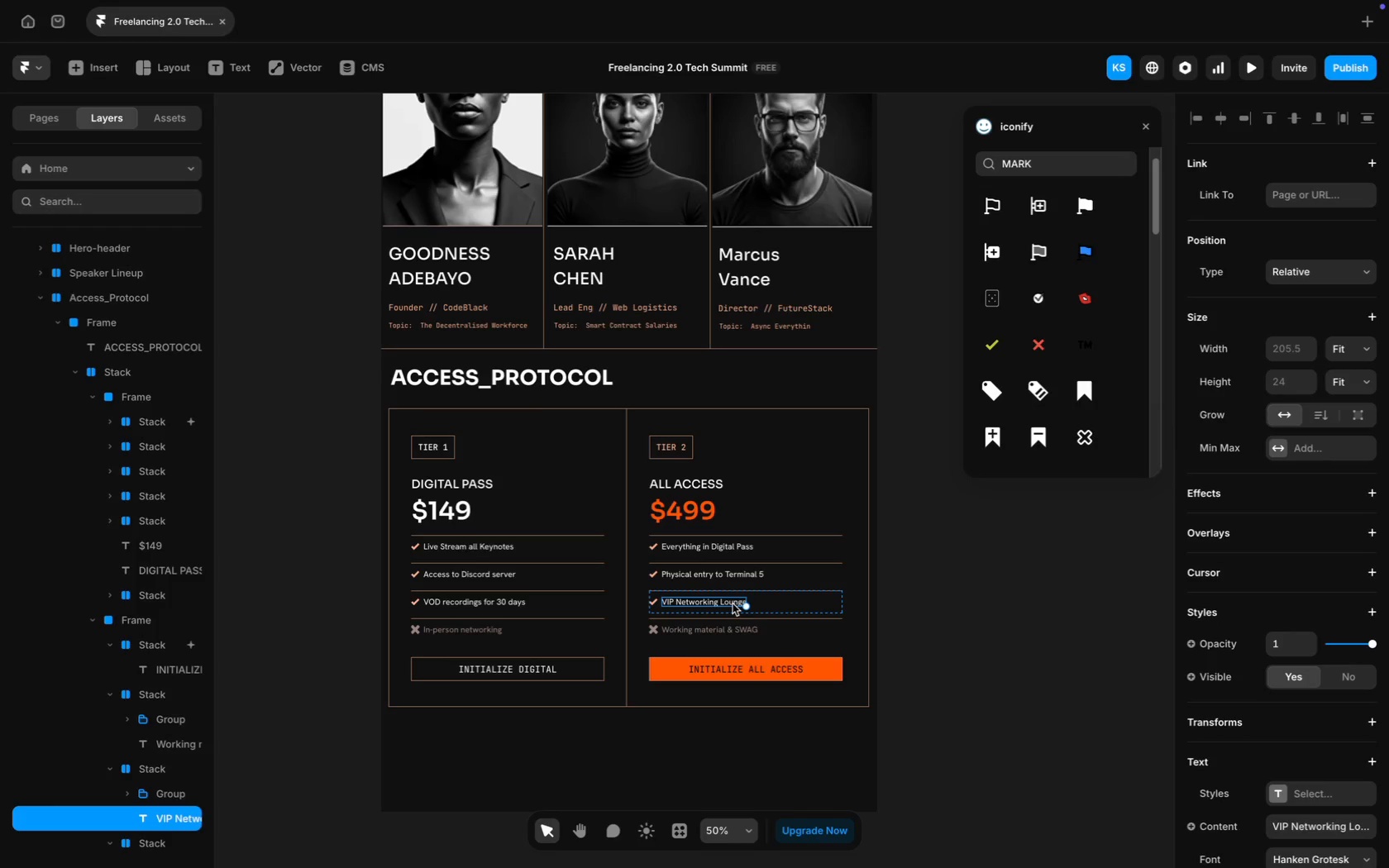 
wait(13.57)
 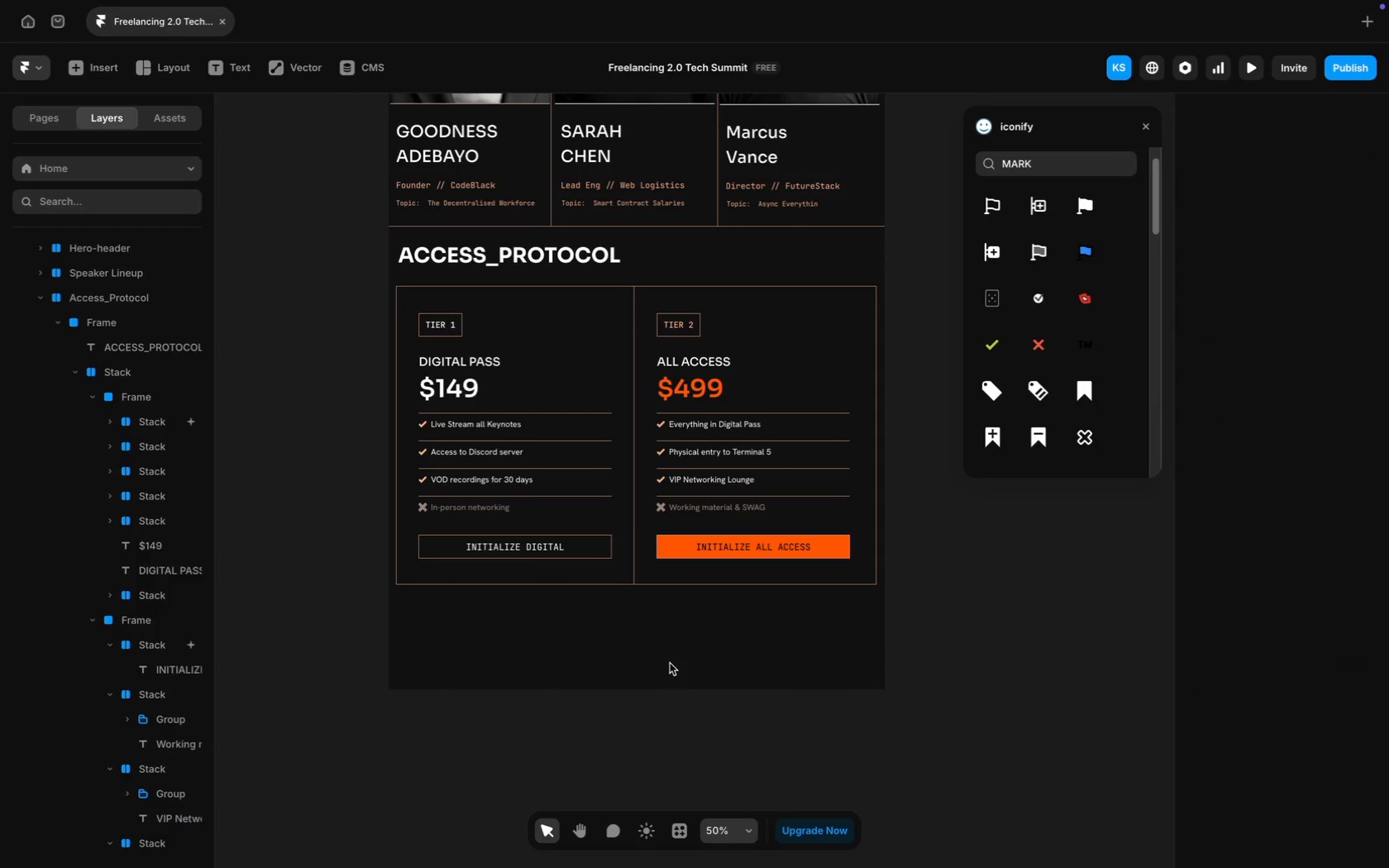 
left_click([670, 663])
 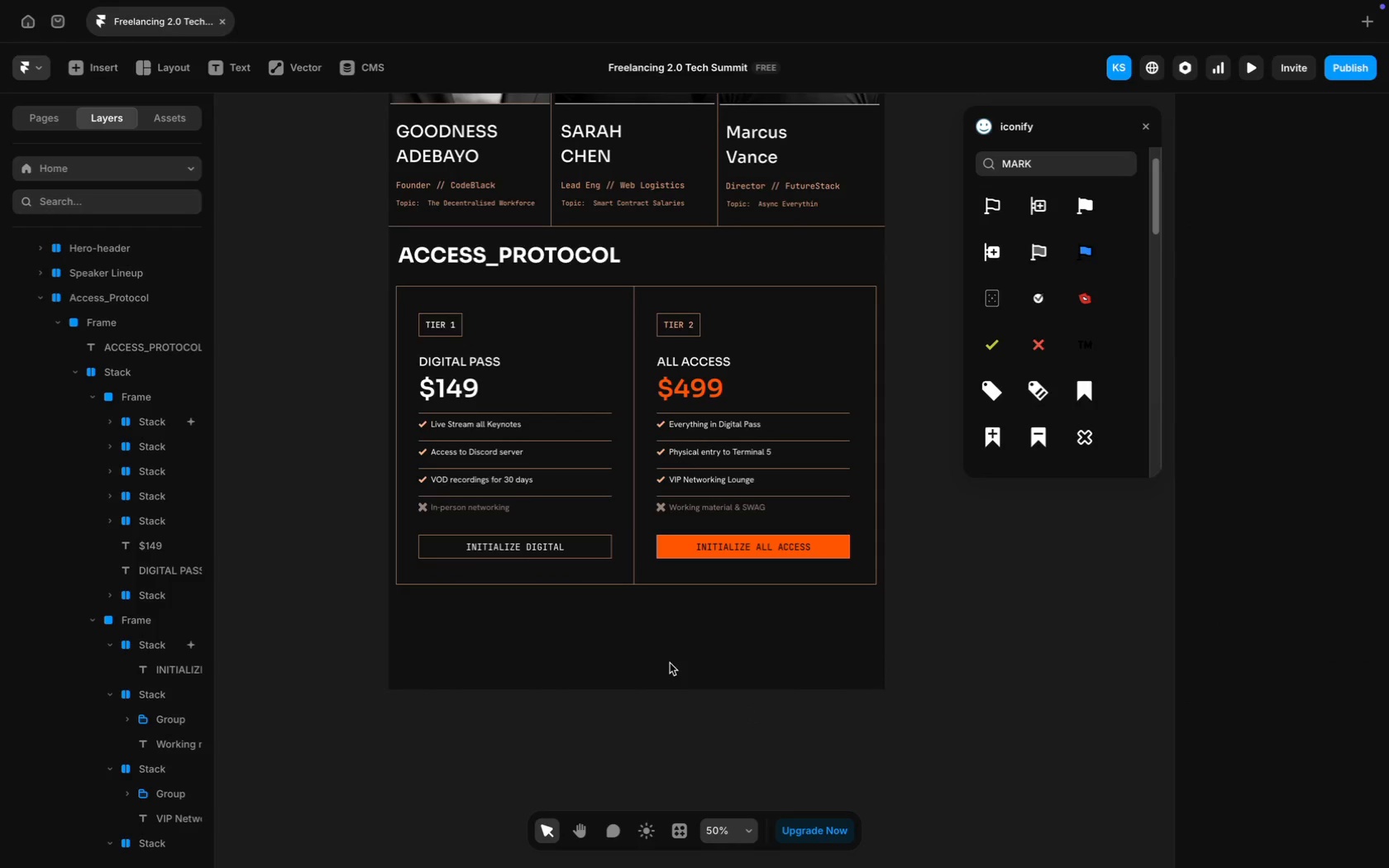 
scroll: coordinate [752, 710], scroll_direction: down, amount: 17.0
 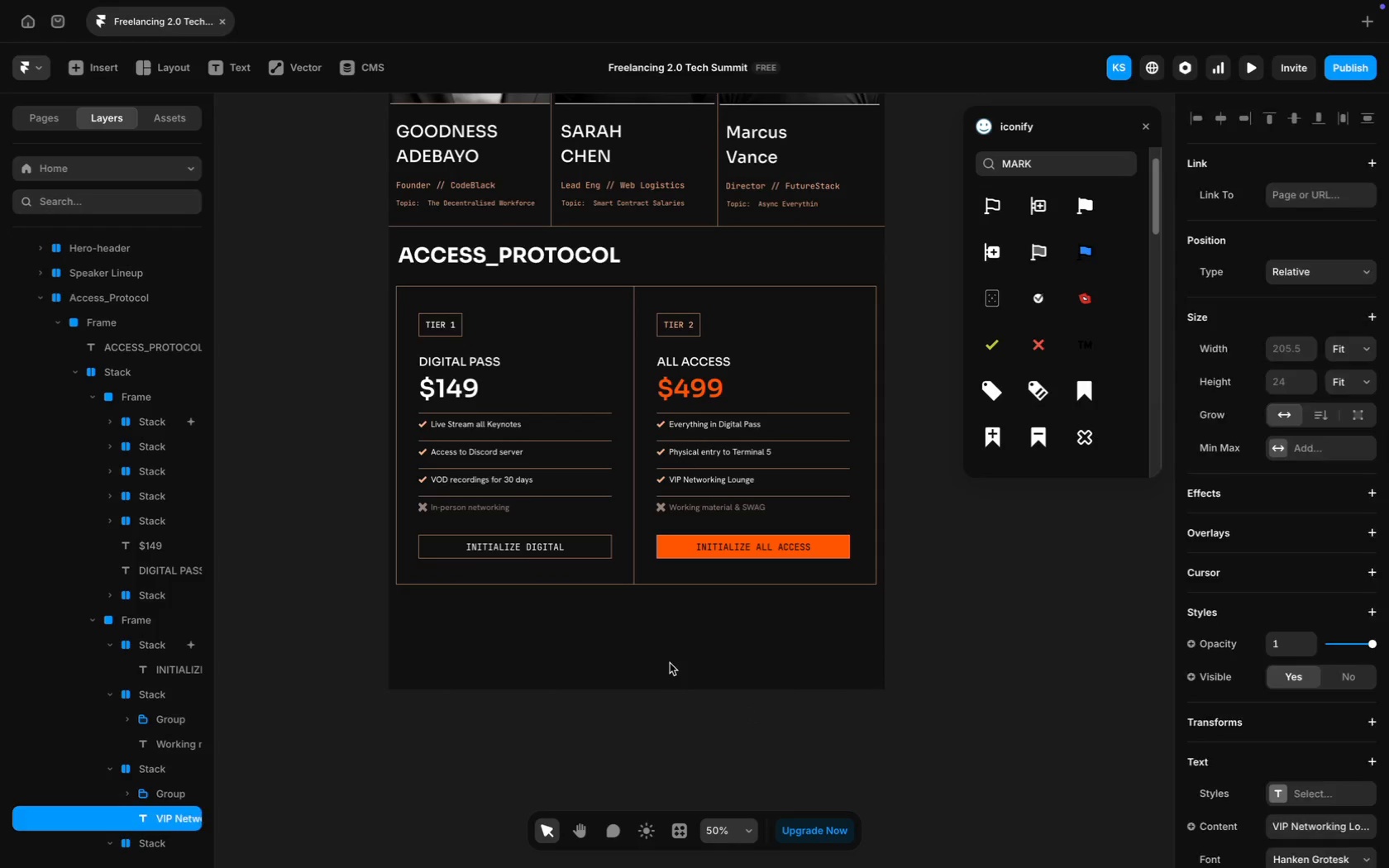 
wait(9.41)
 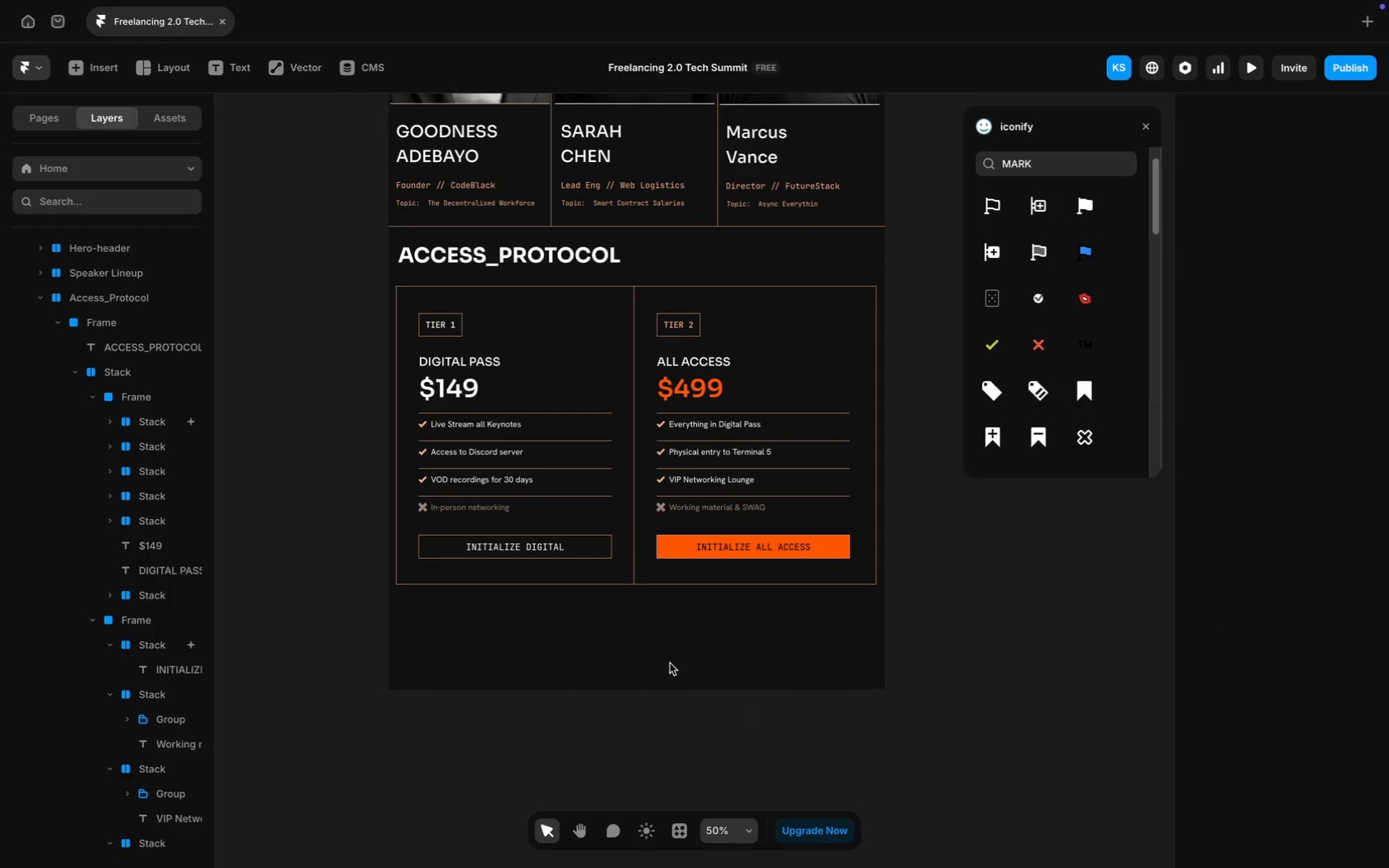 
left_click([475, 513])
 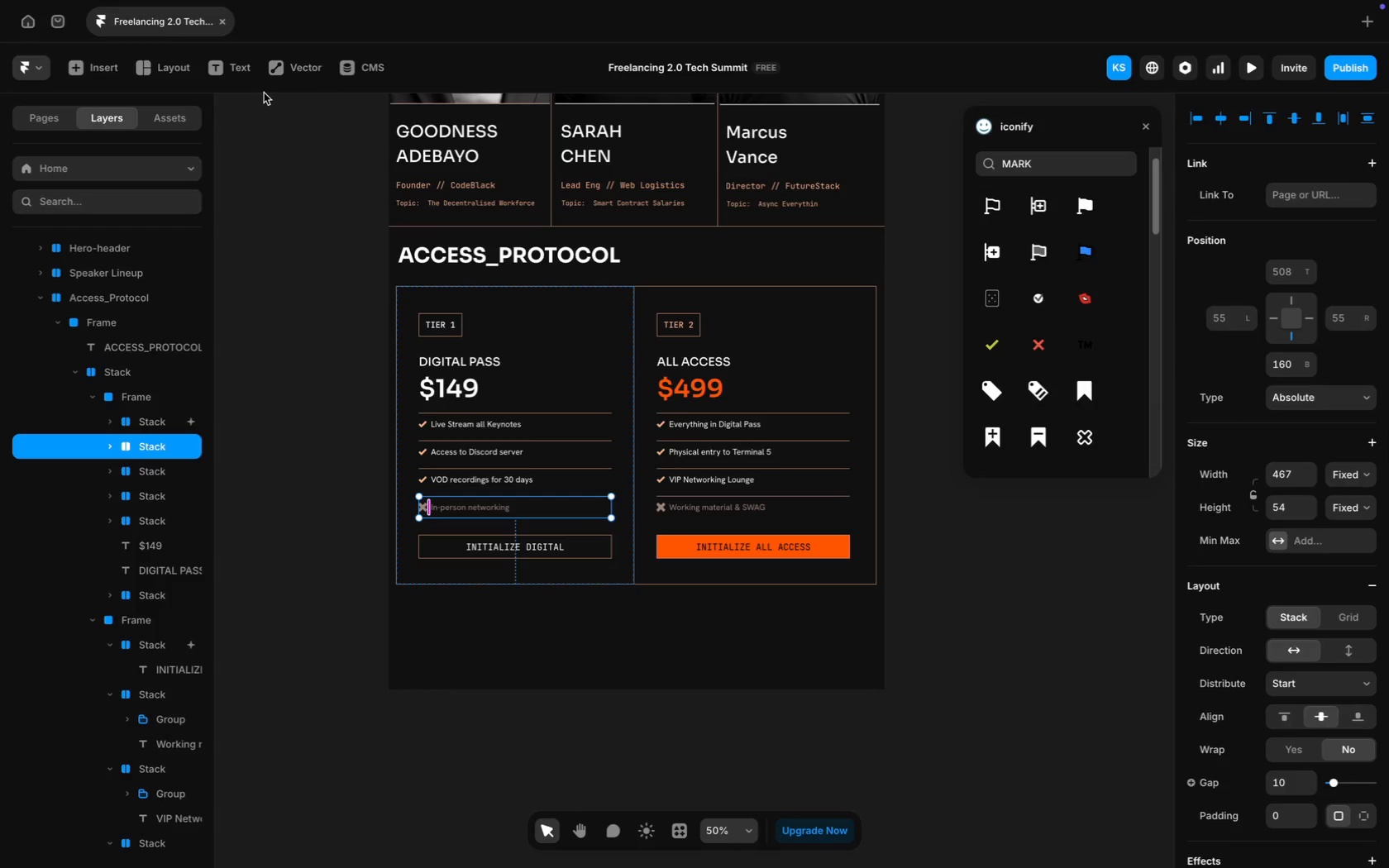 
wait(15.17)
 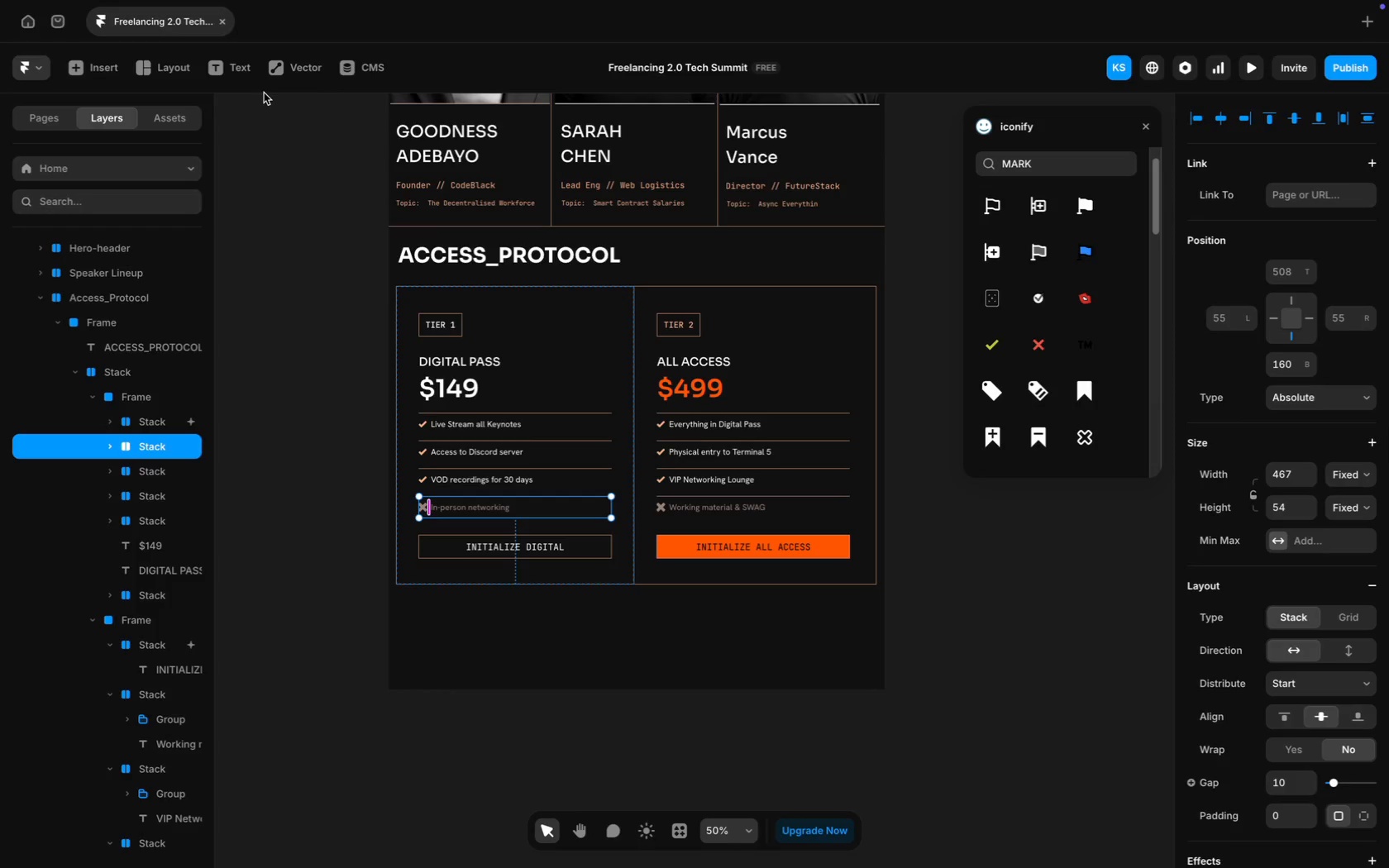 
left_click([171, 74])
 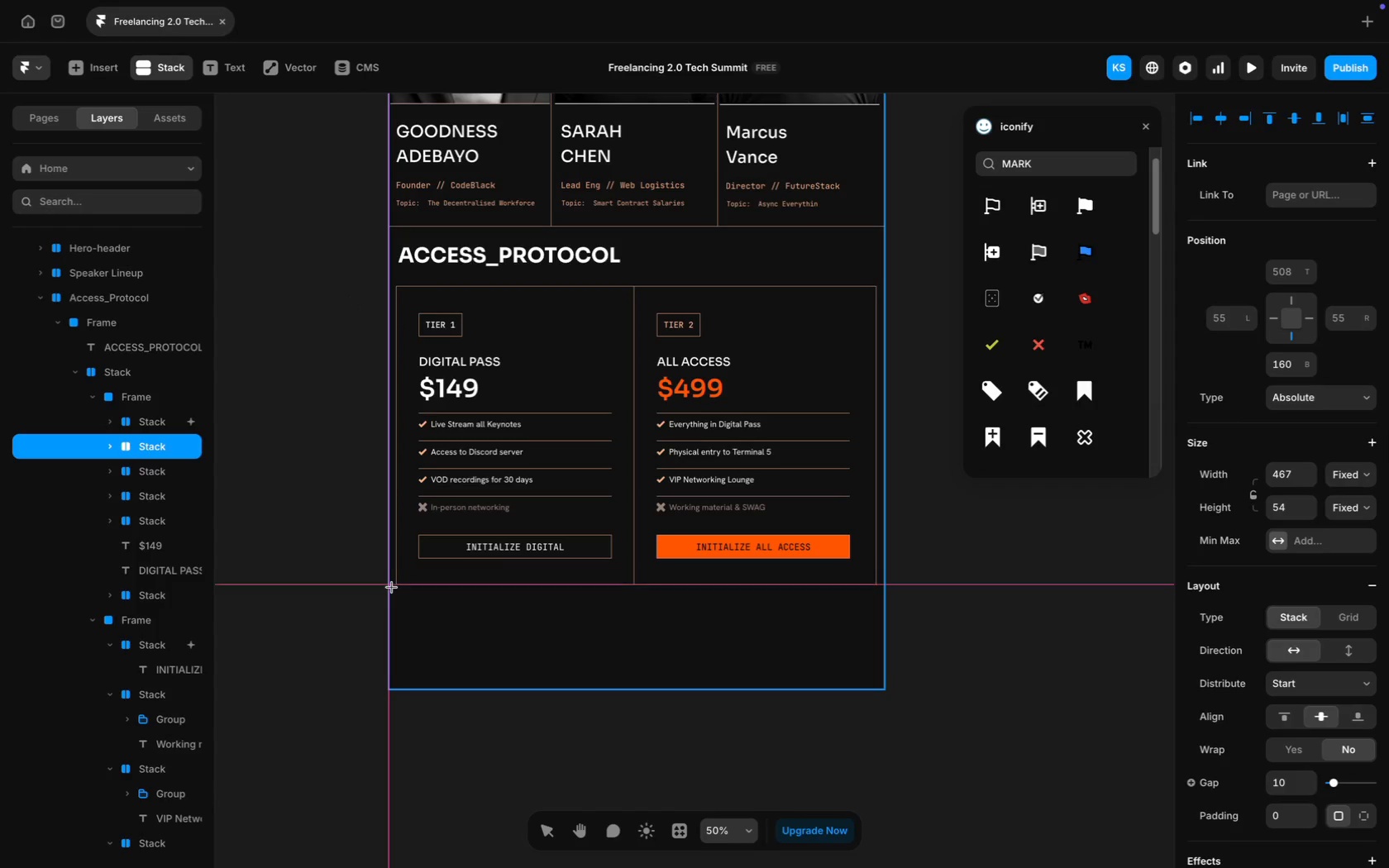 
left_click_drag(start_coordinate=[390, 587], to_coordinate=[885, 689])
 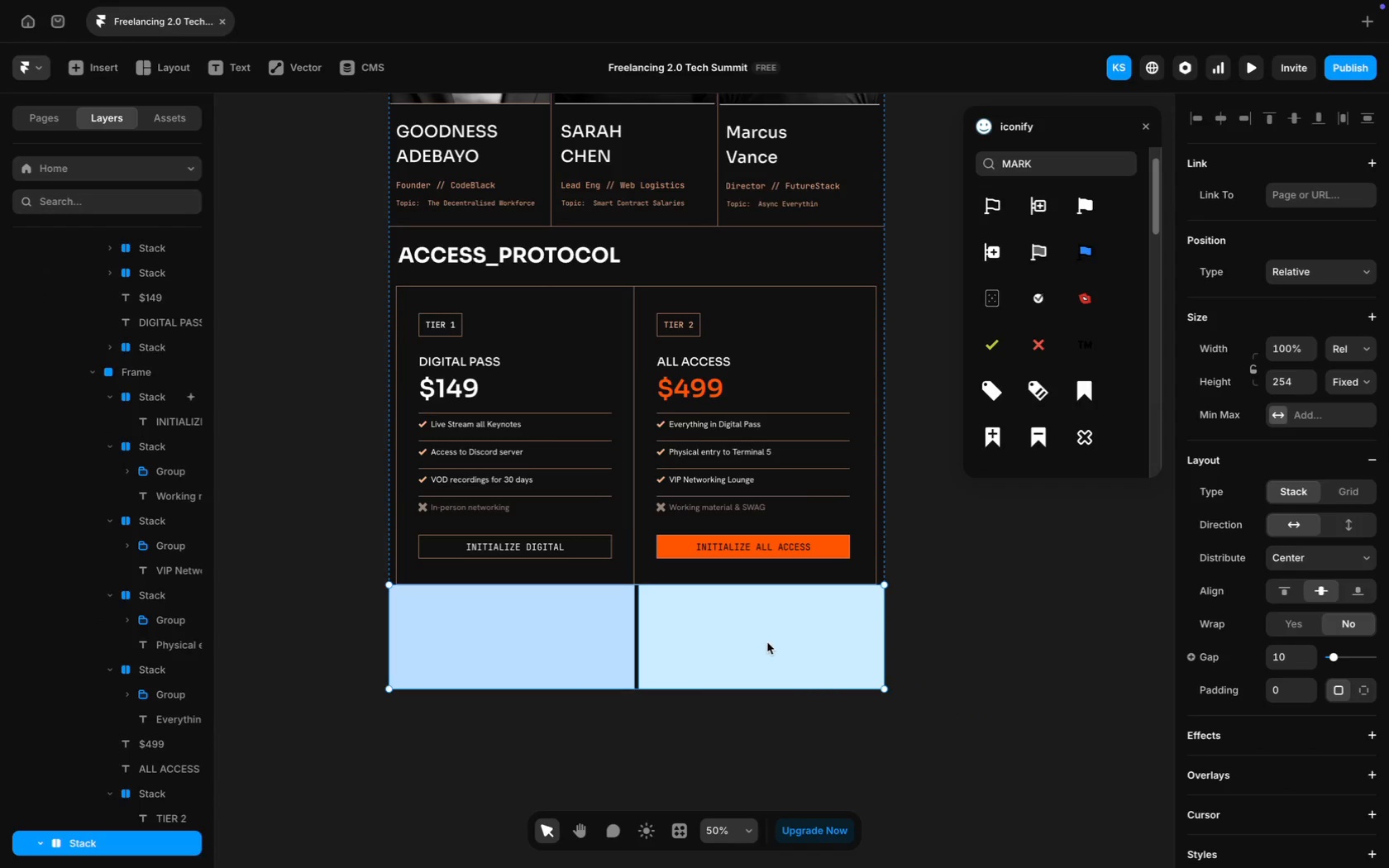 
left_click([766, 641])
 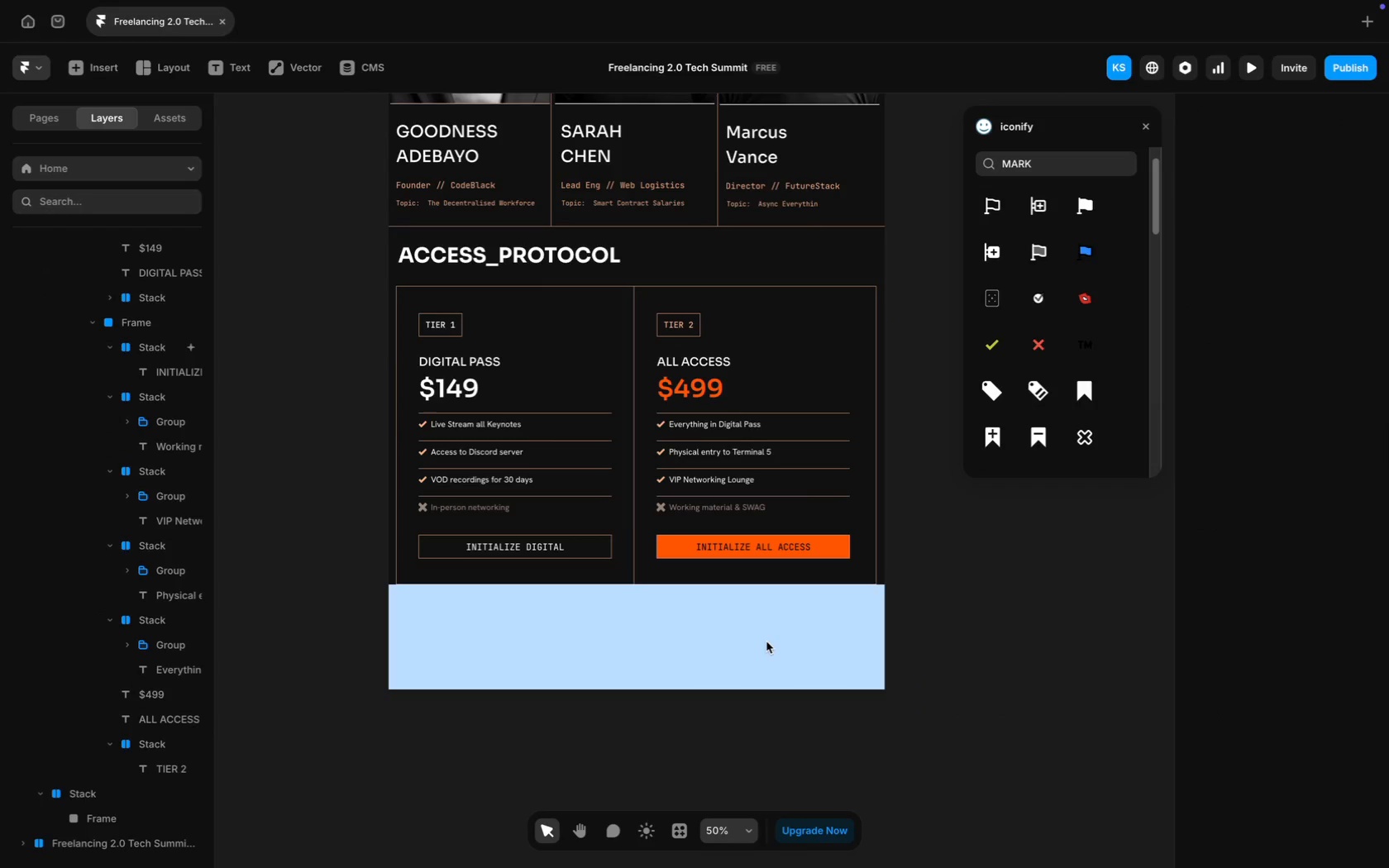 
key(Backspace)
 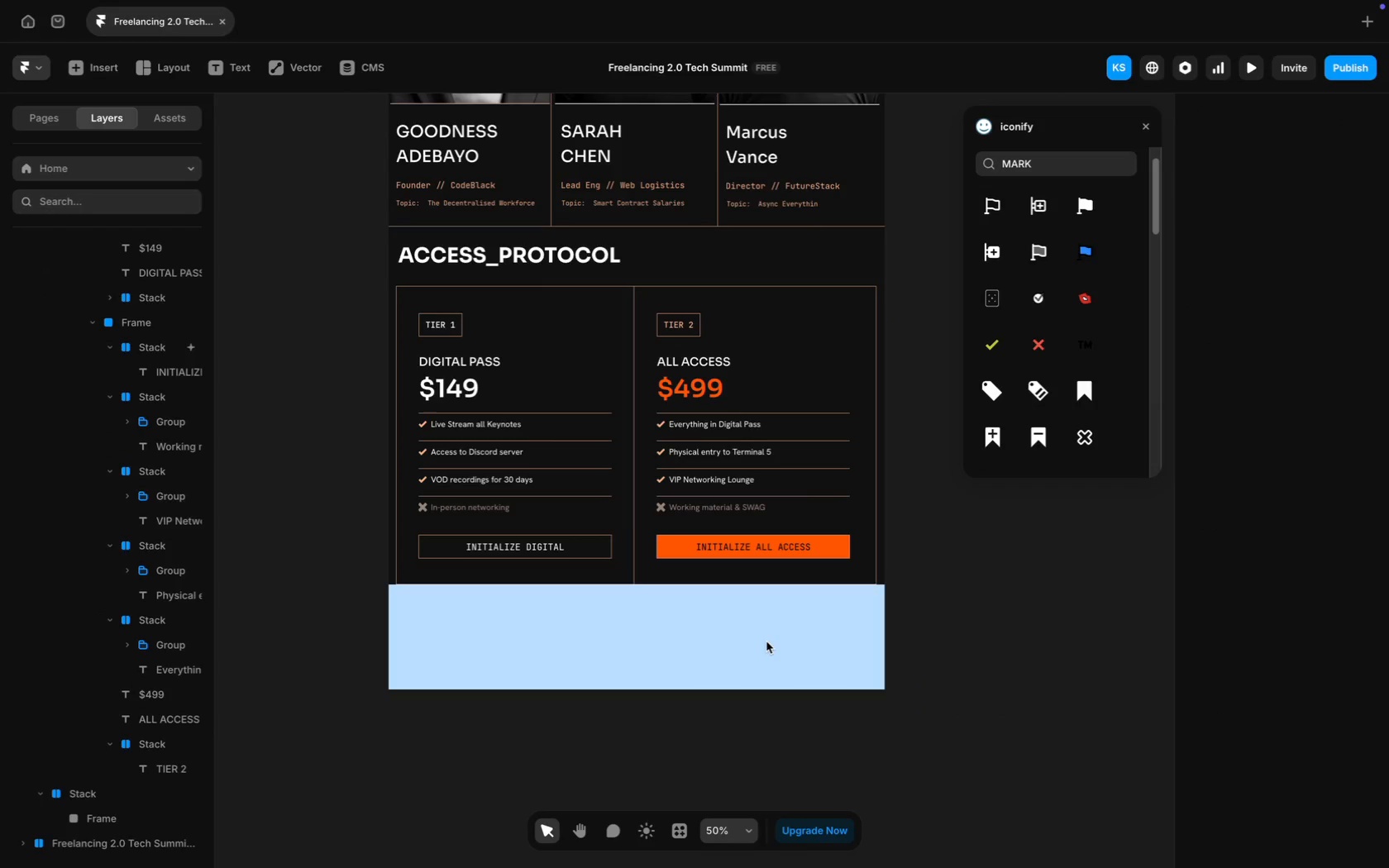 
left_click([766, 641])
 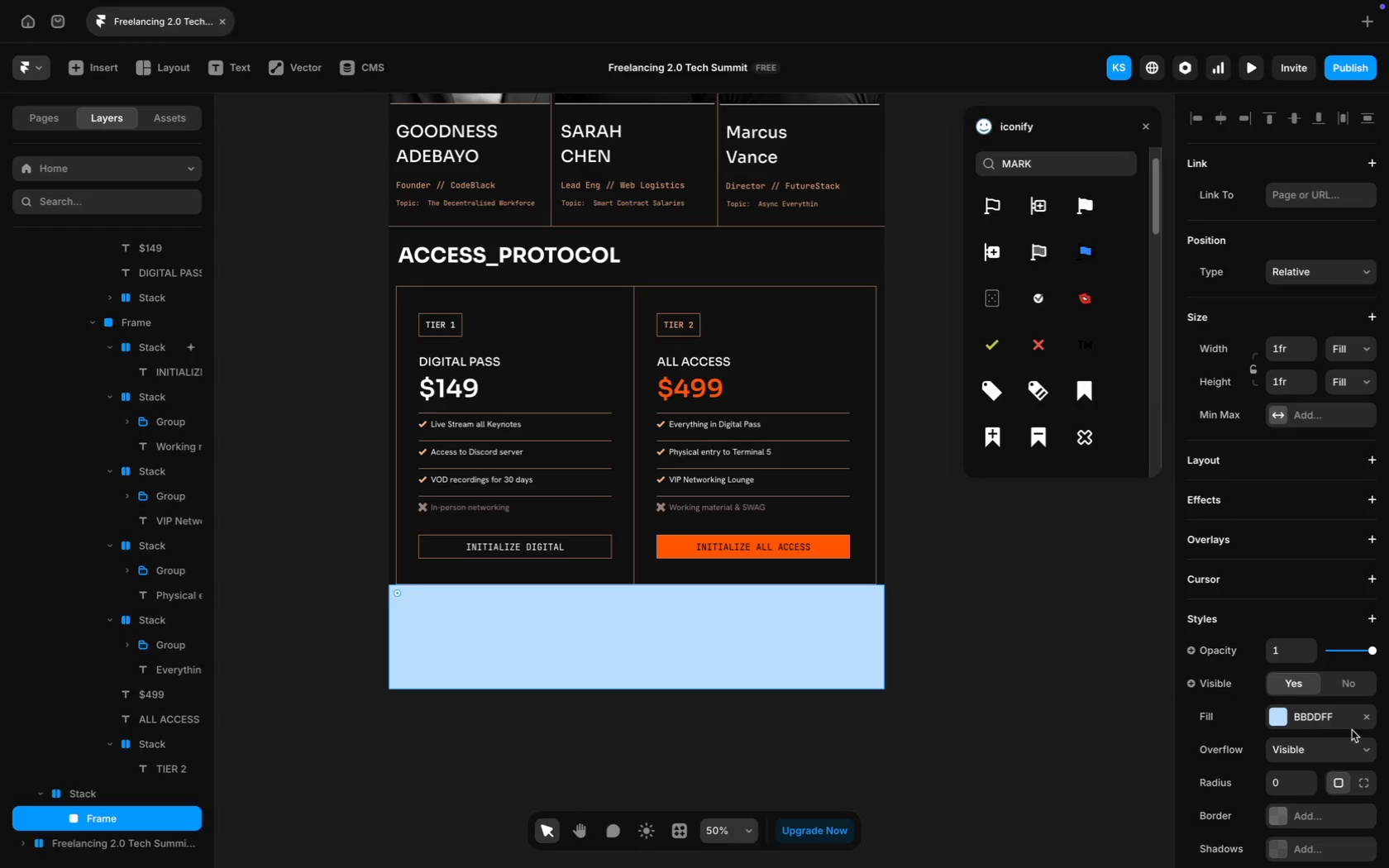 
left_click([1338, 718])
 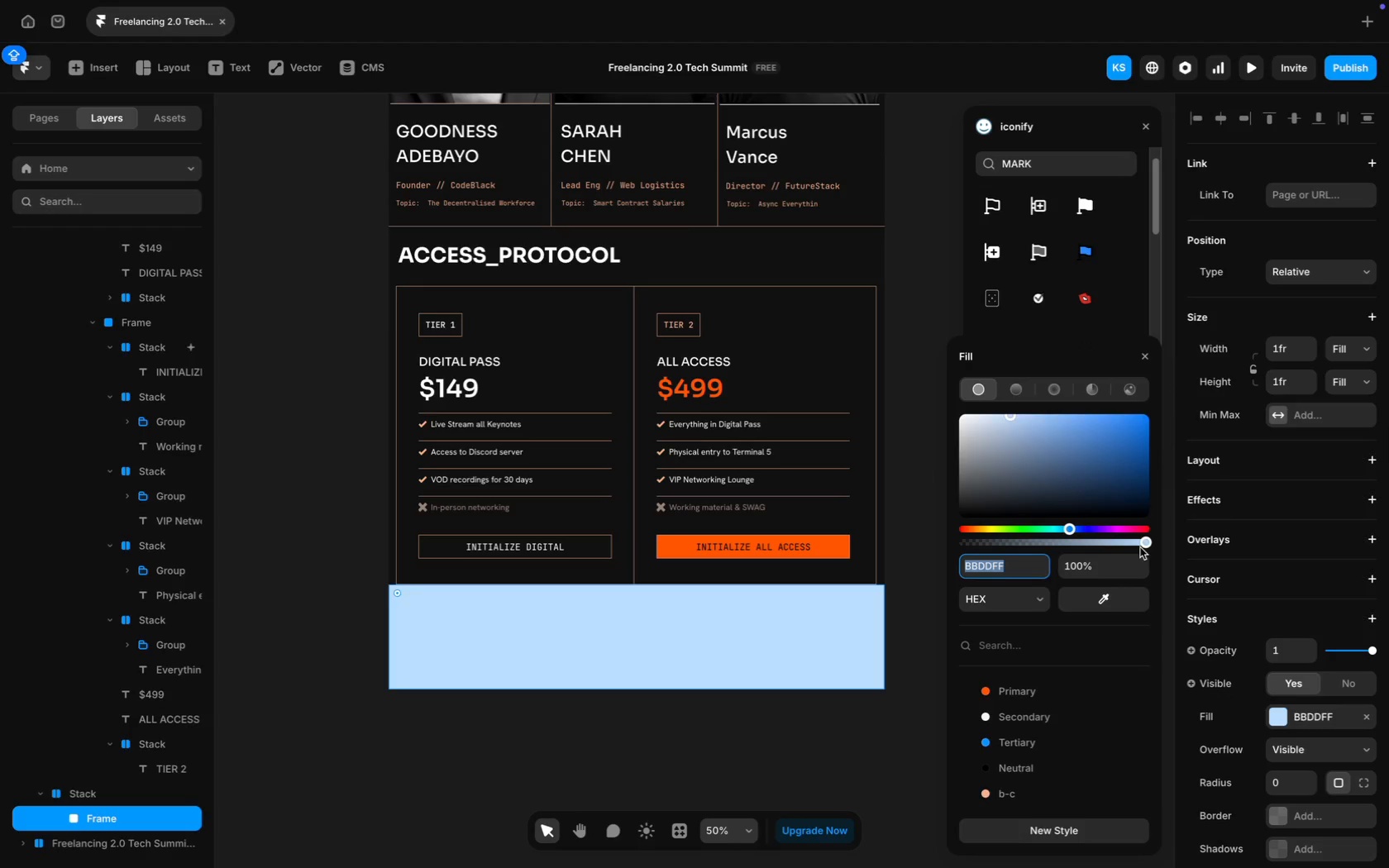 
left_click_drag(start_coordinate=[1145, 544], to_coordinate=[822, 572])
 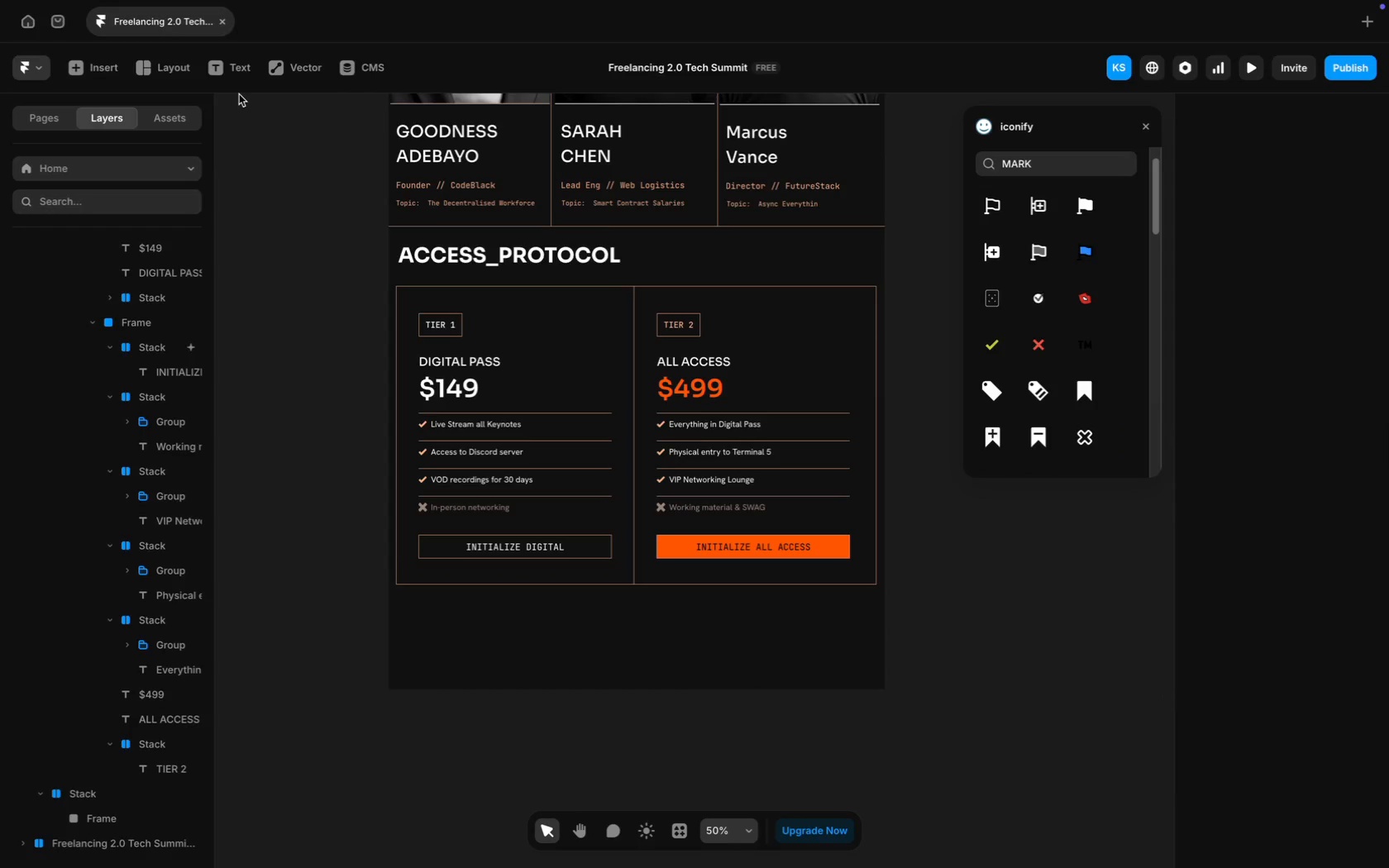 
left_click([233, 68])
 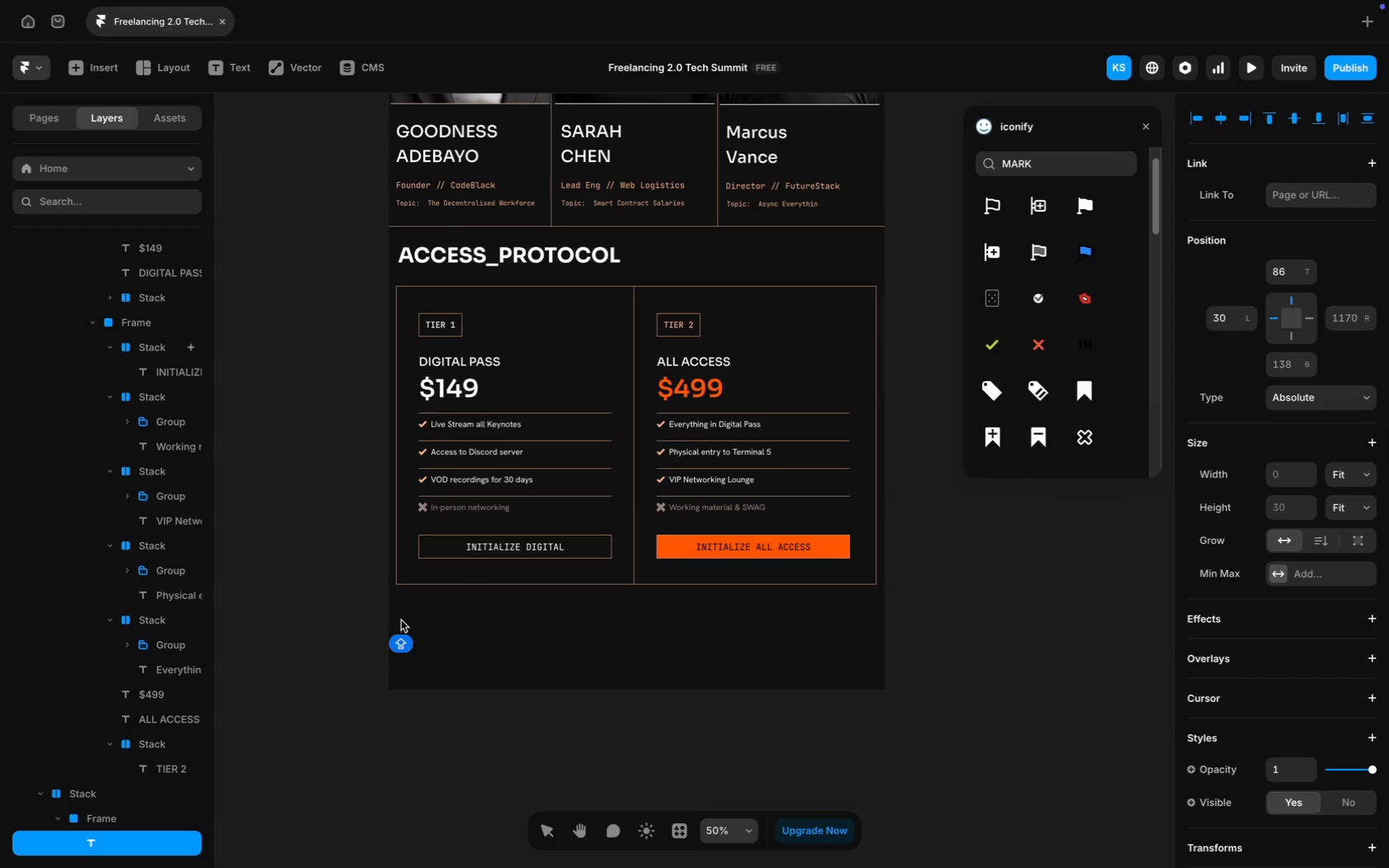 
type(FREELAN)
 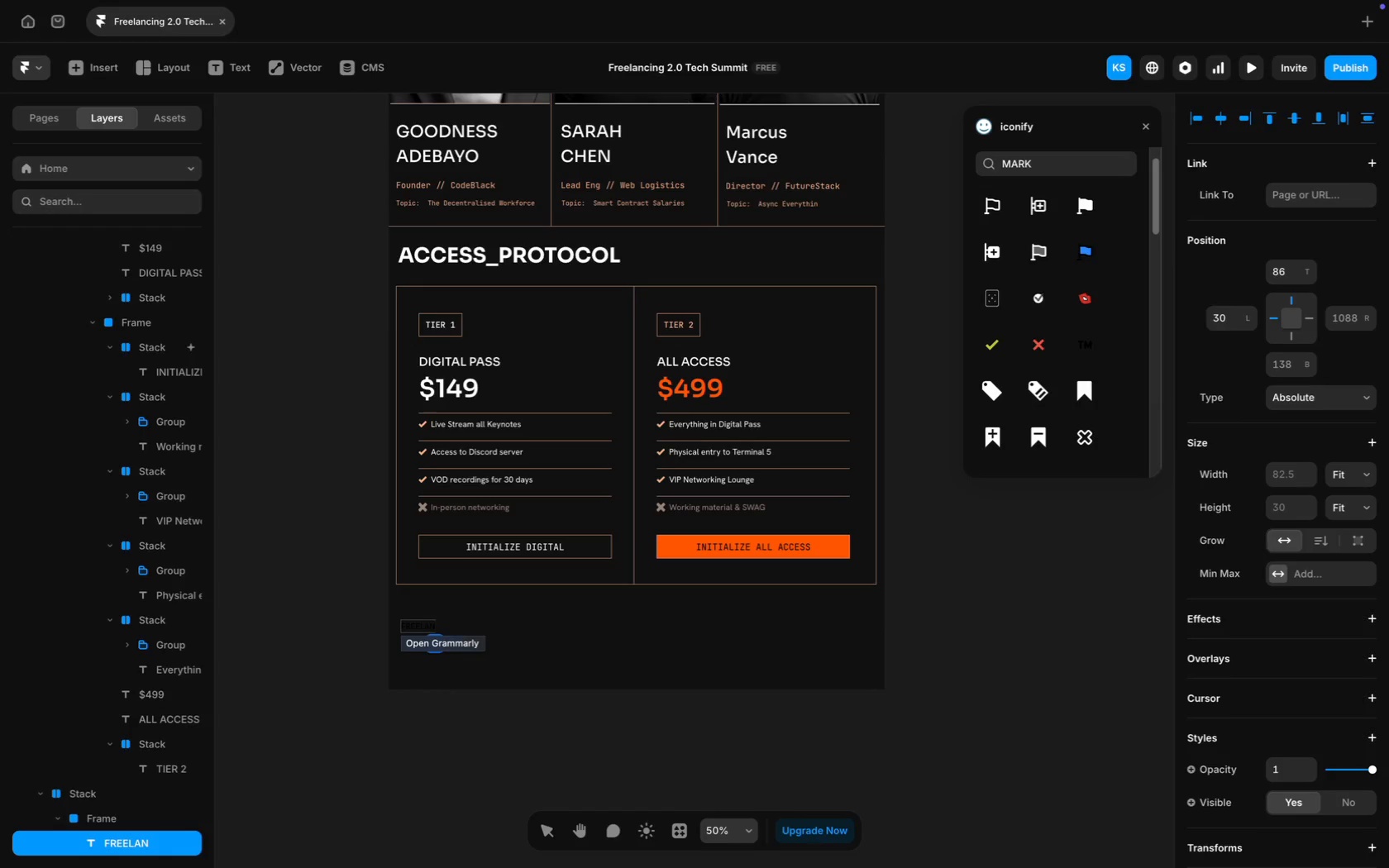 
key(Meta+A)
 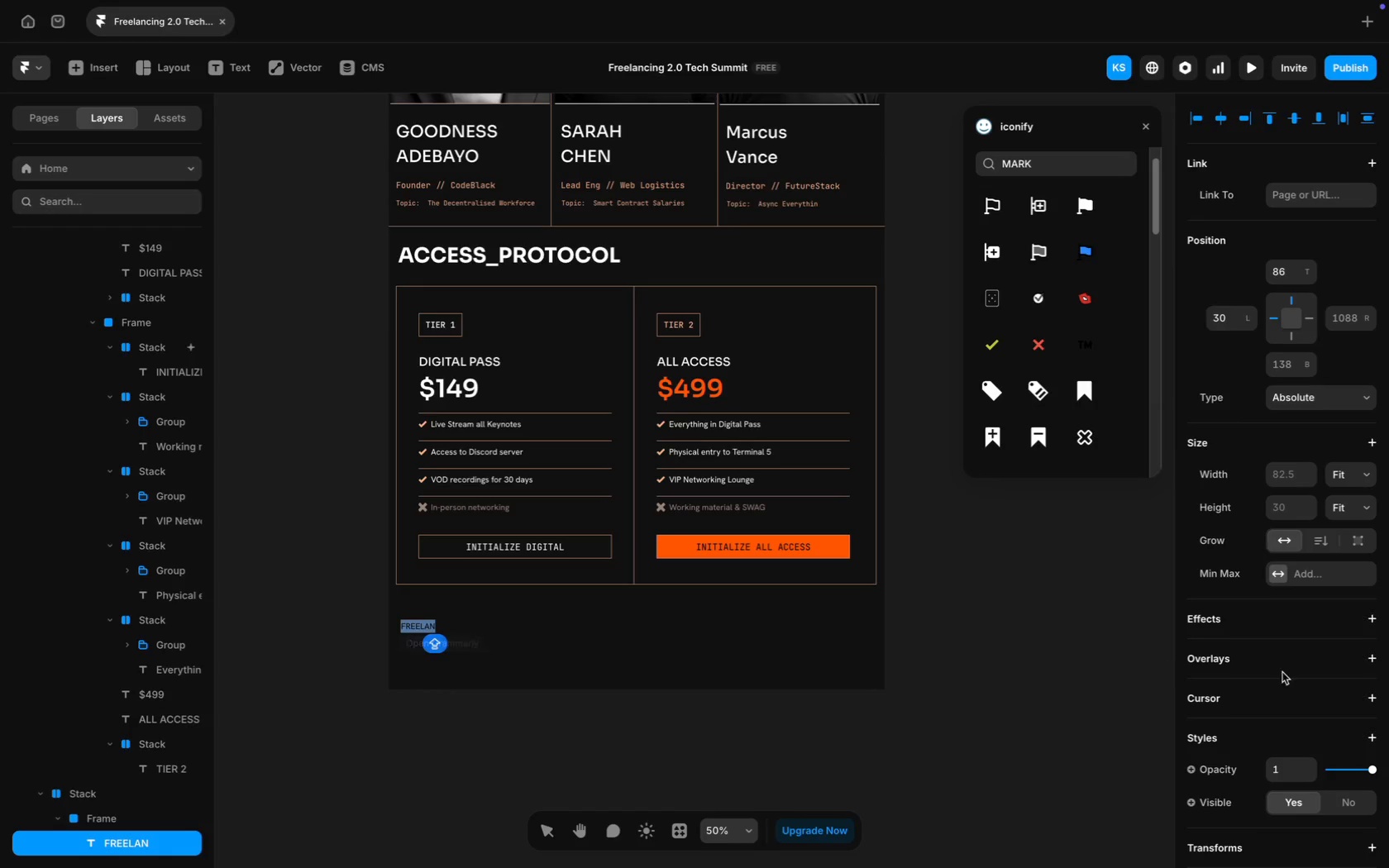 
scroll: coordinate [1325, 635], scroll_direction: down, amount: 51.0
 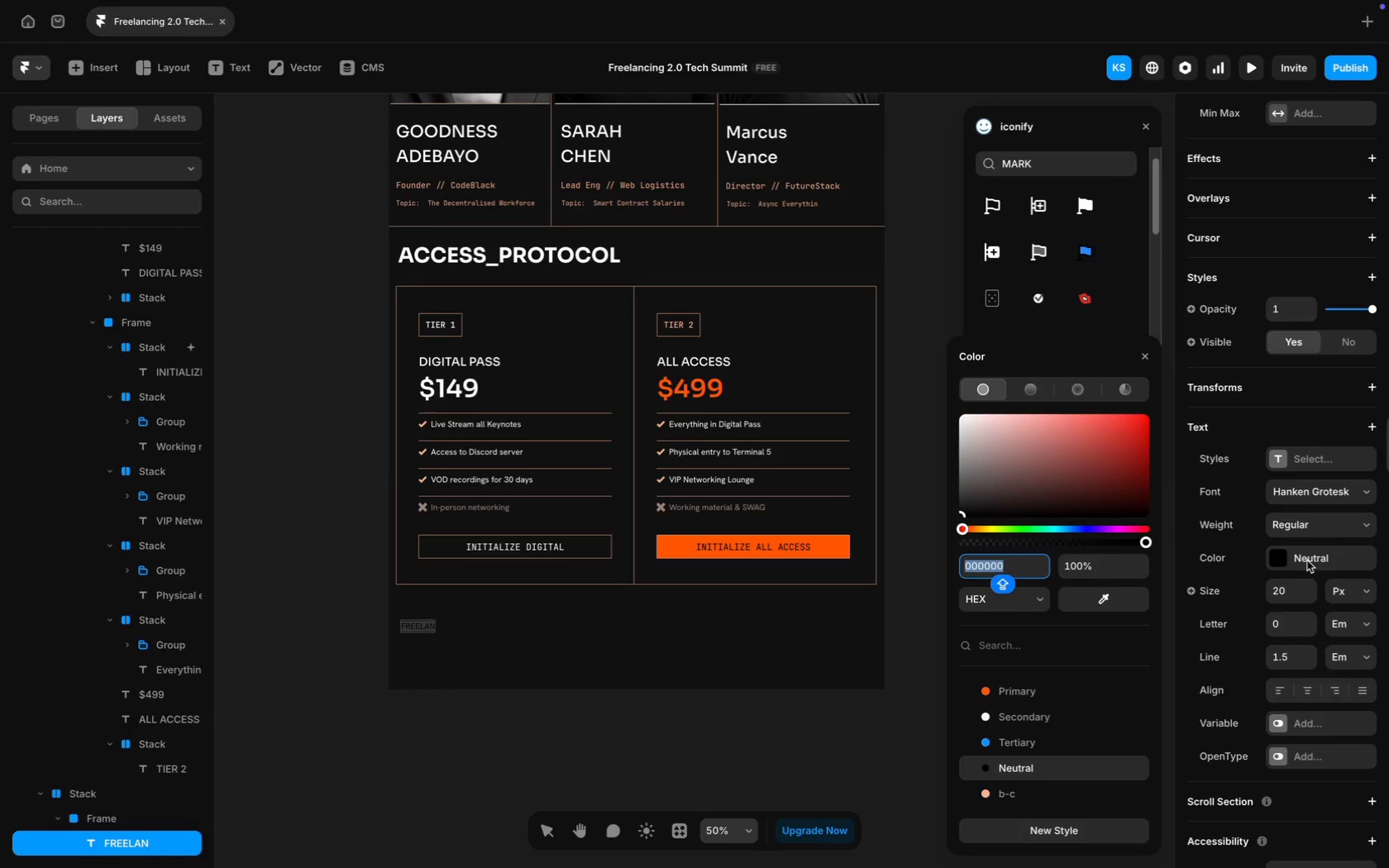 
type(White)
 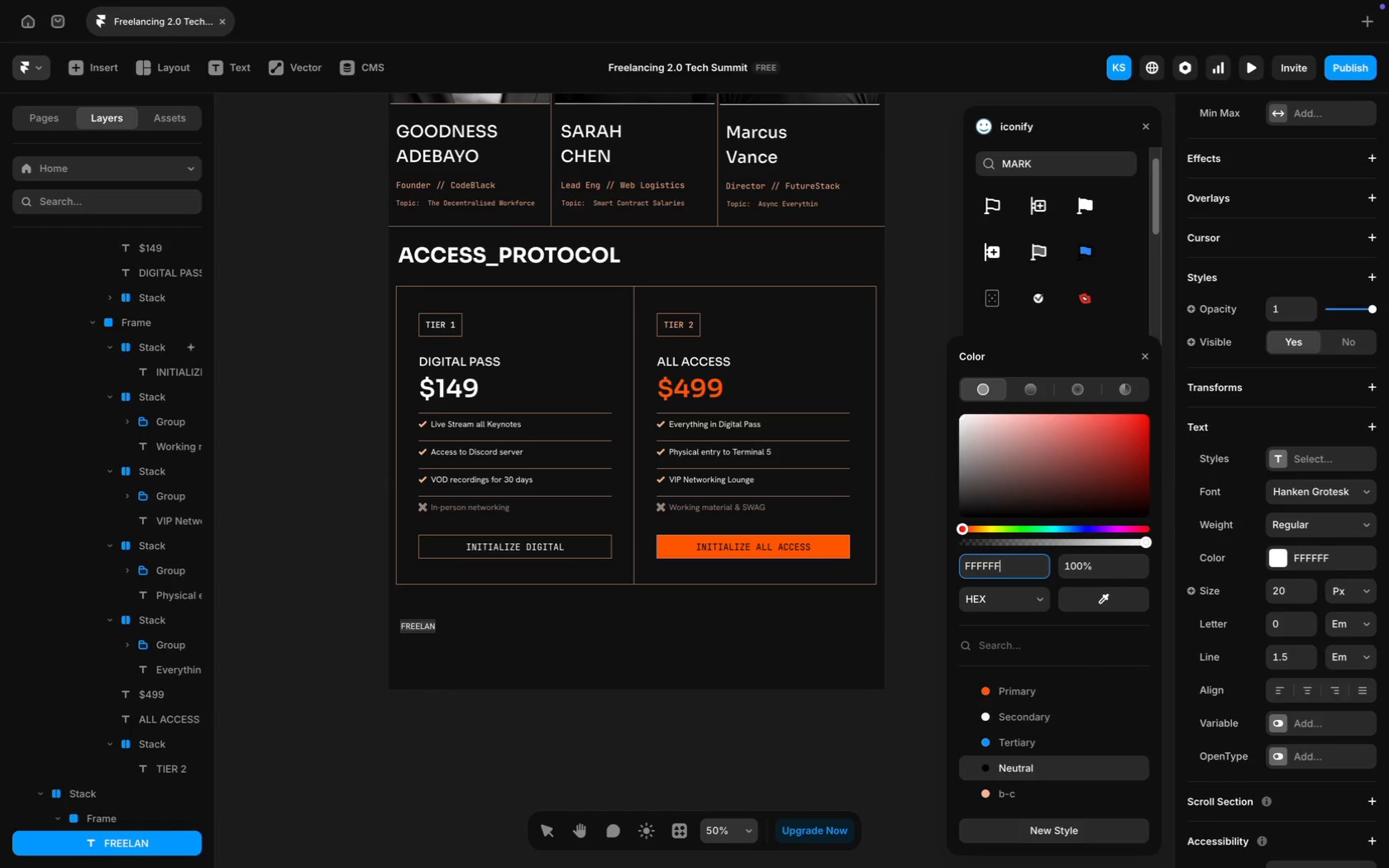 
key(Enter)
 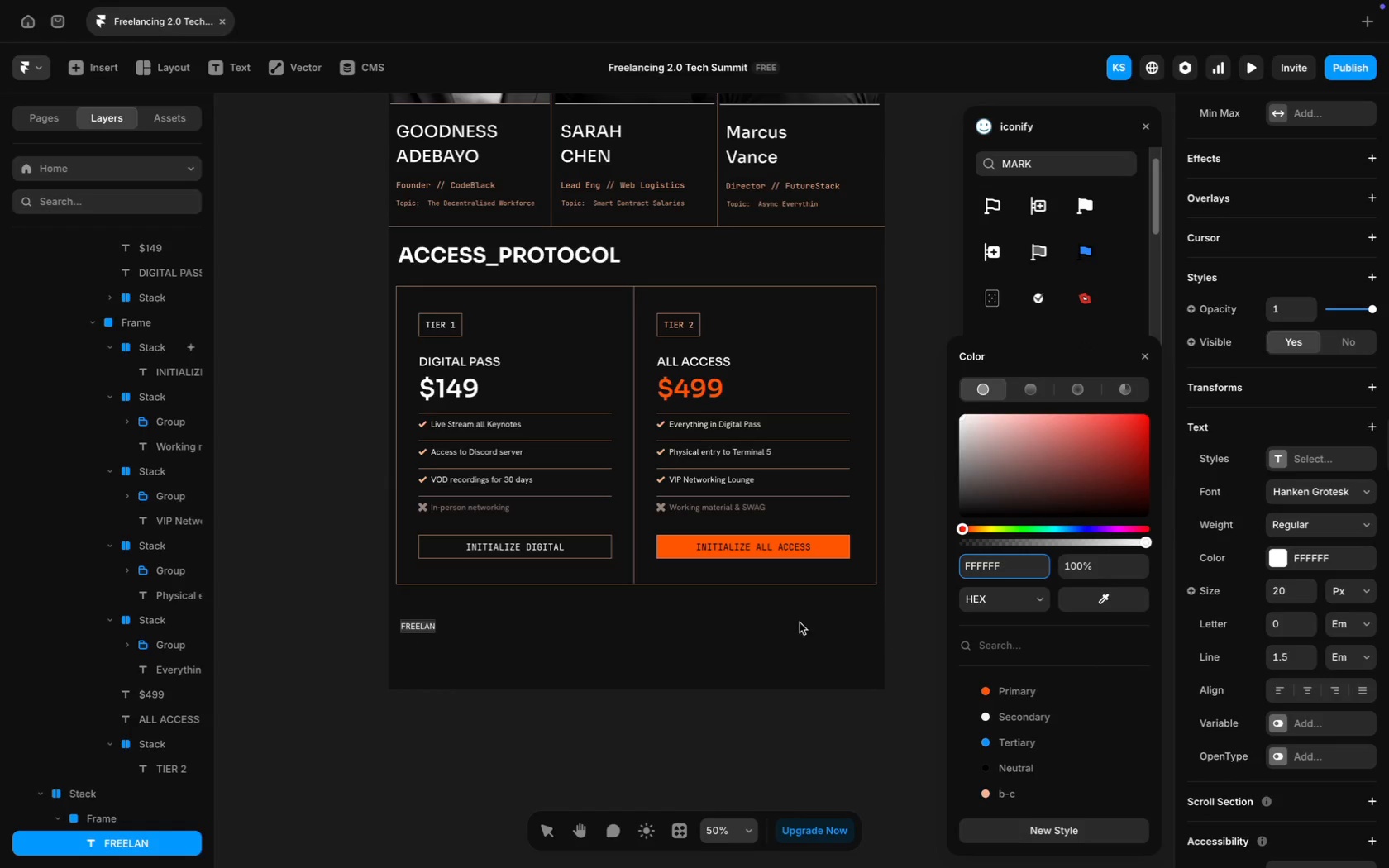 
left_click([795, 622])
 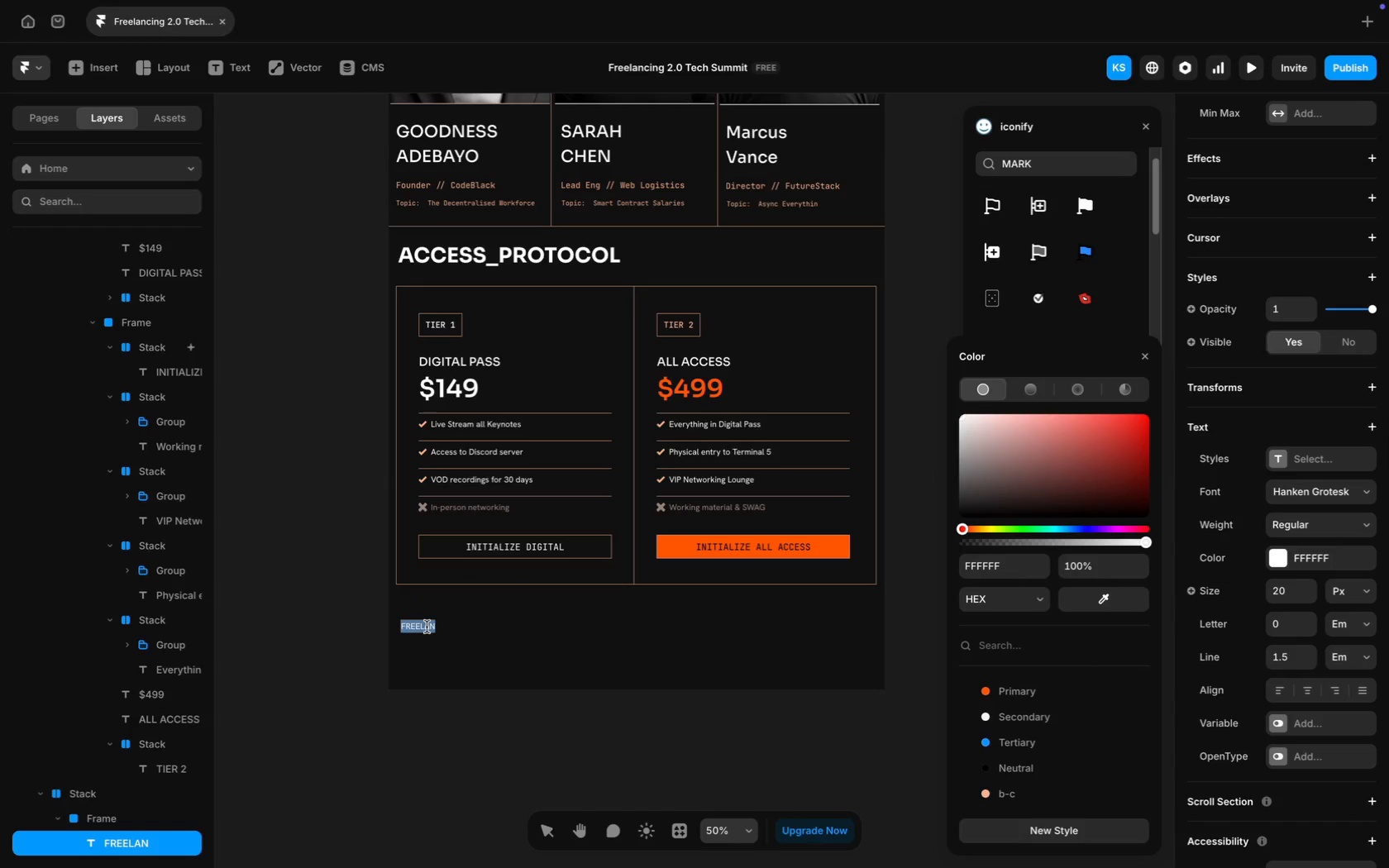 
key(ArrowUp)
 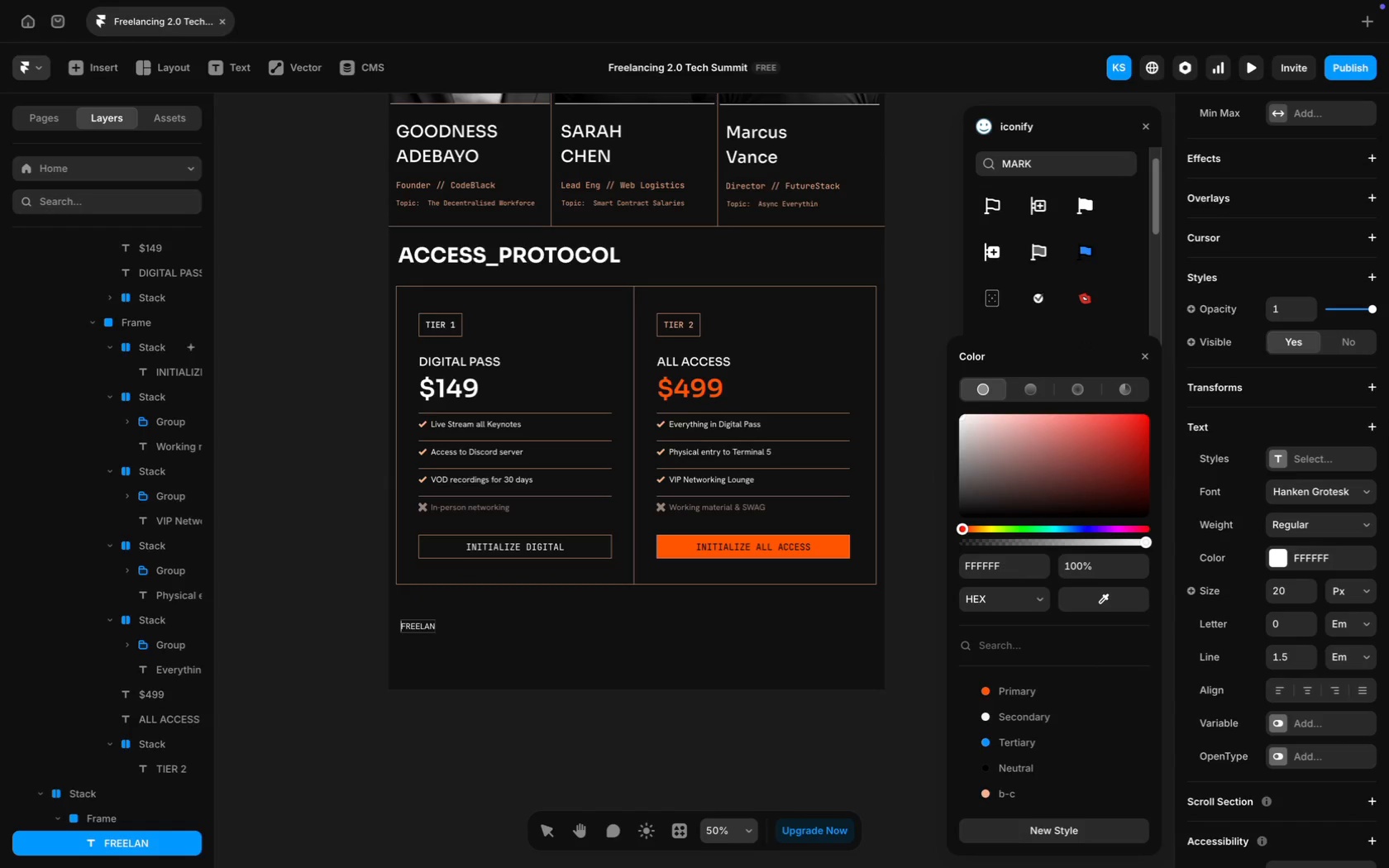 
key(ArrowUp)
 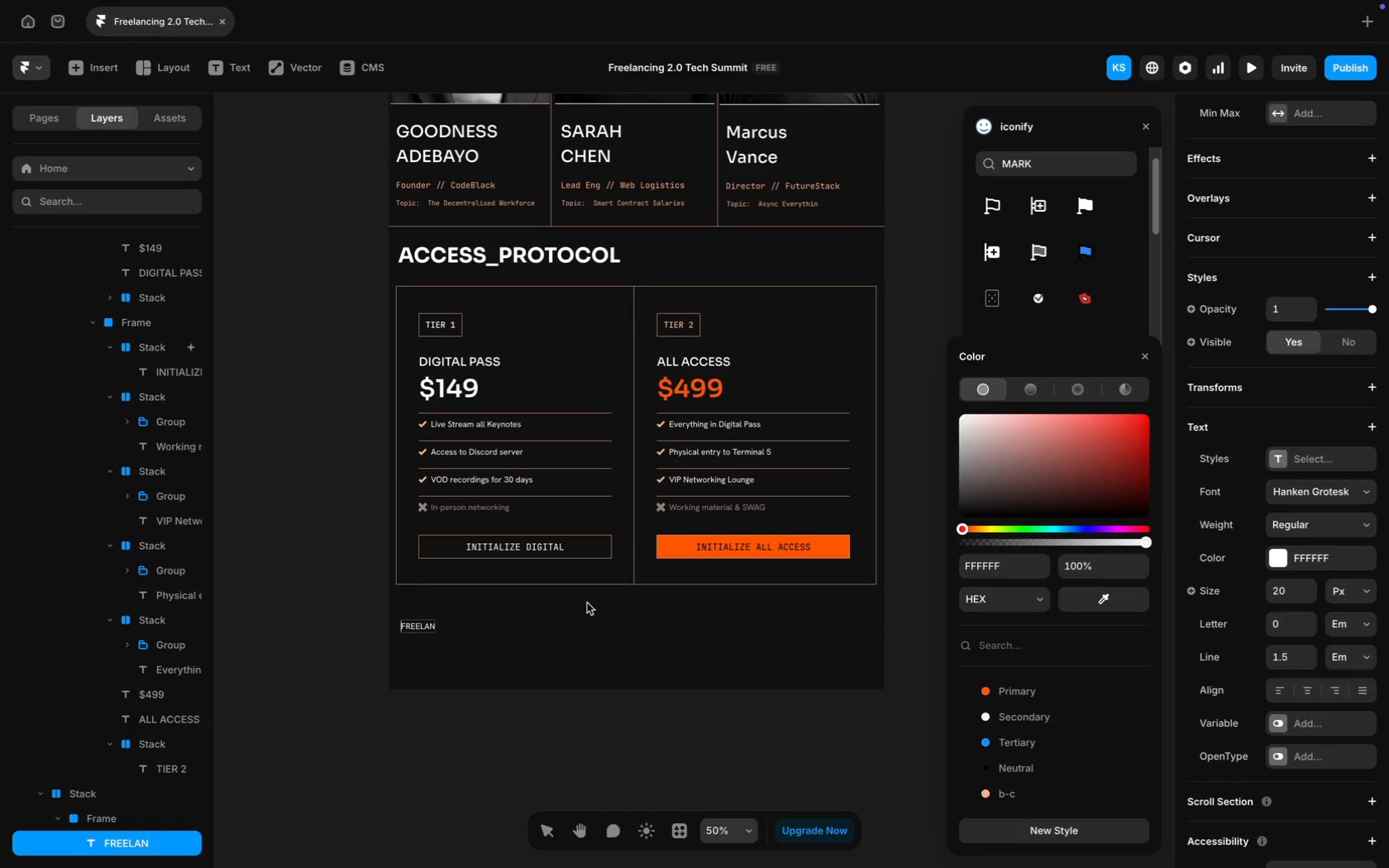 
key(ArrowRight)
 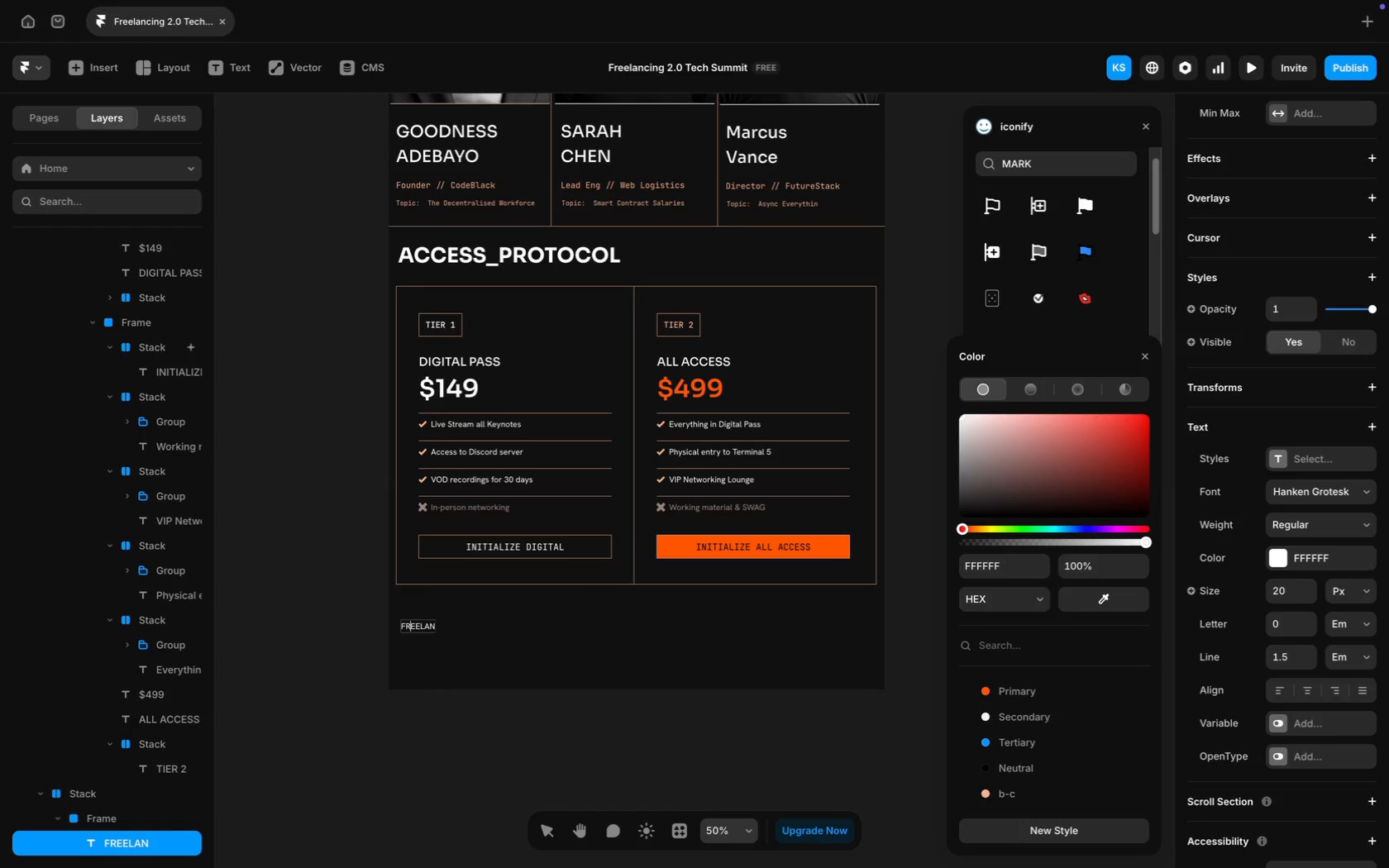 
key(ArrowRight)
 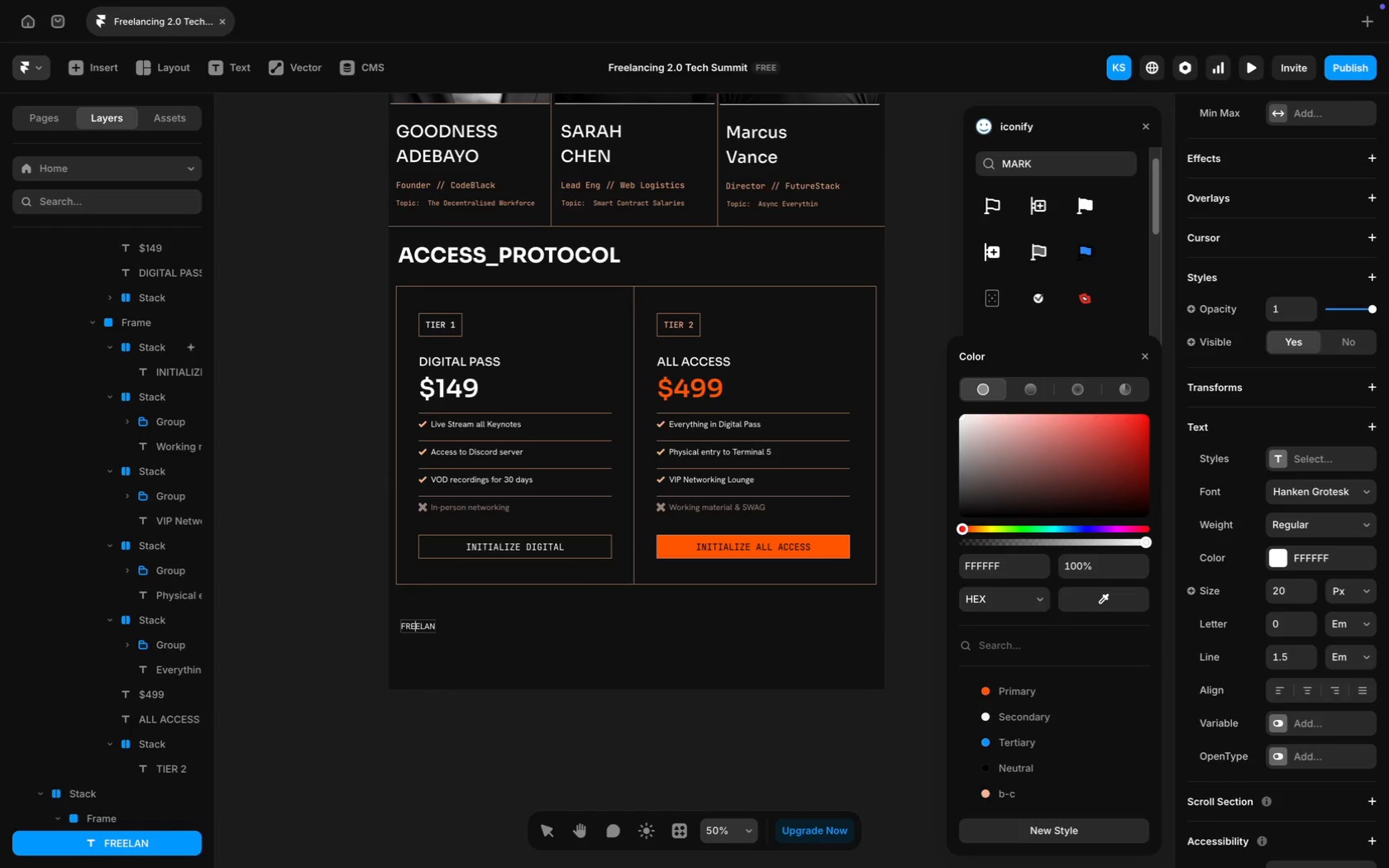 
key(ArrowRight)
 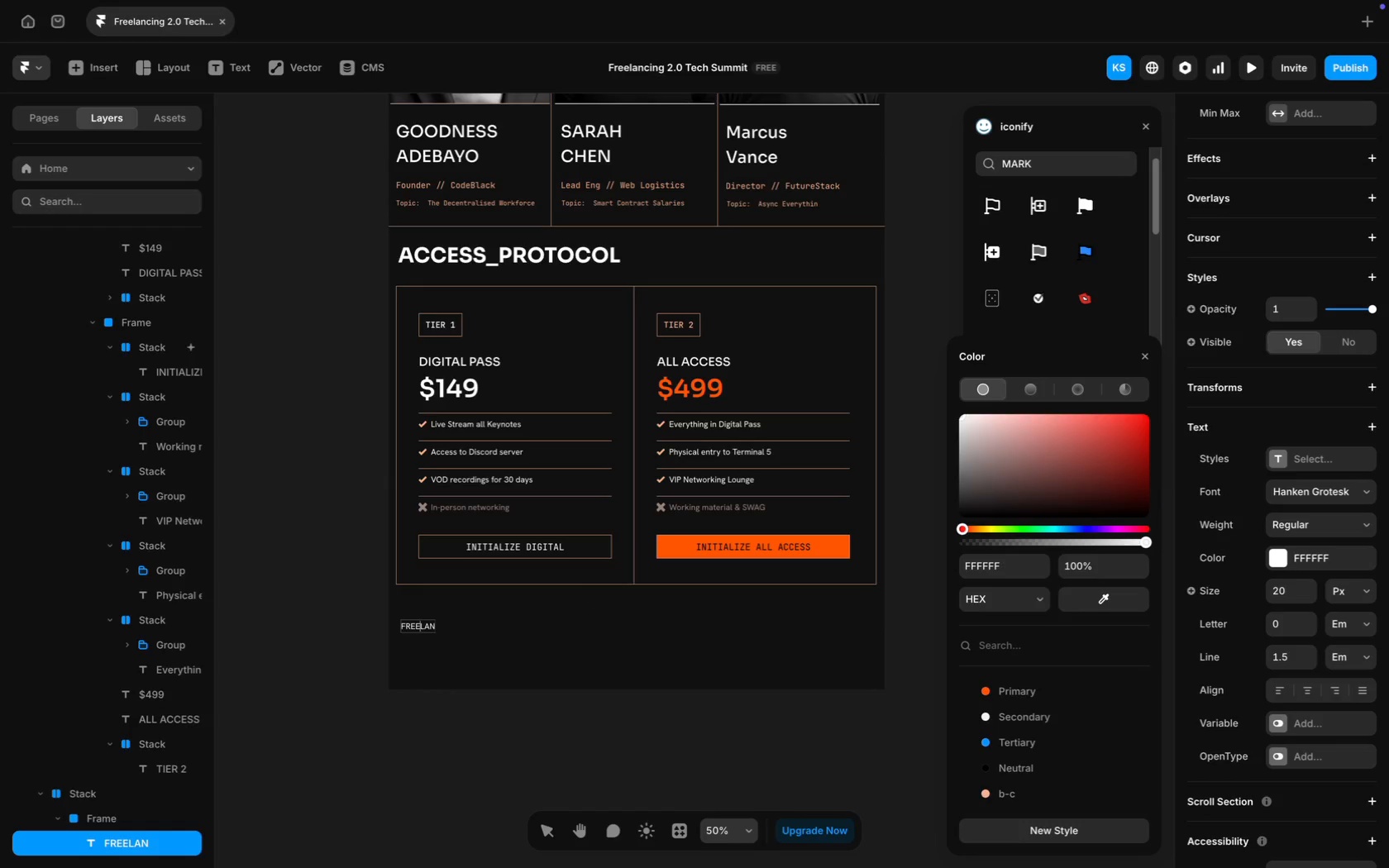 
key(ArrowRight)
 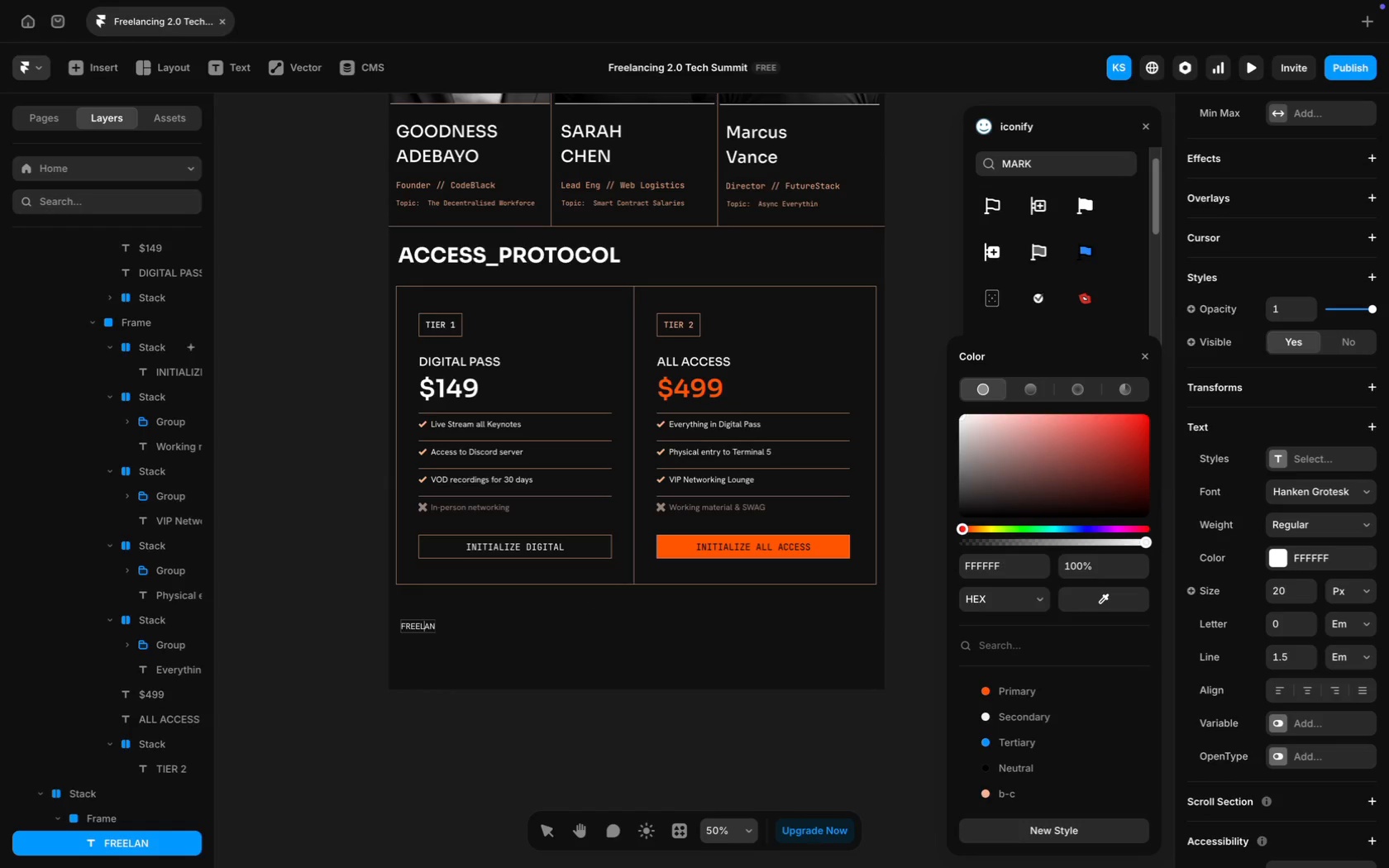 
key(ArrowRight)
 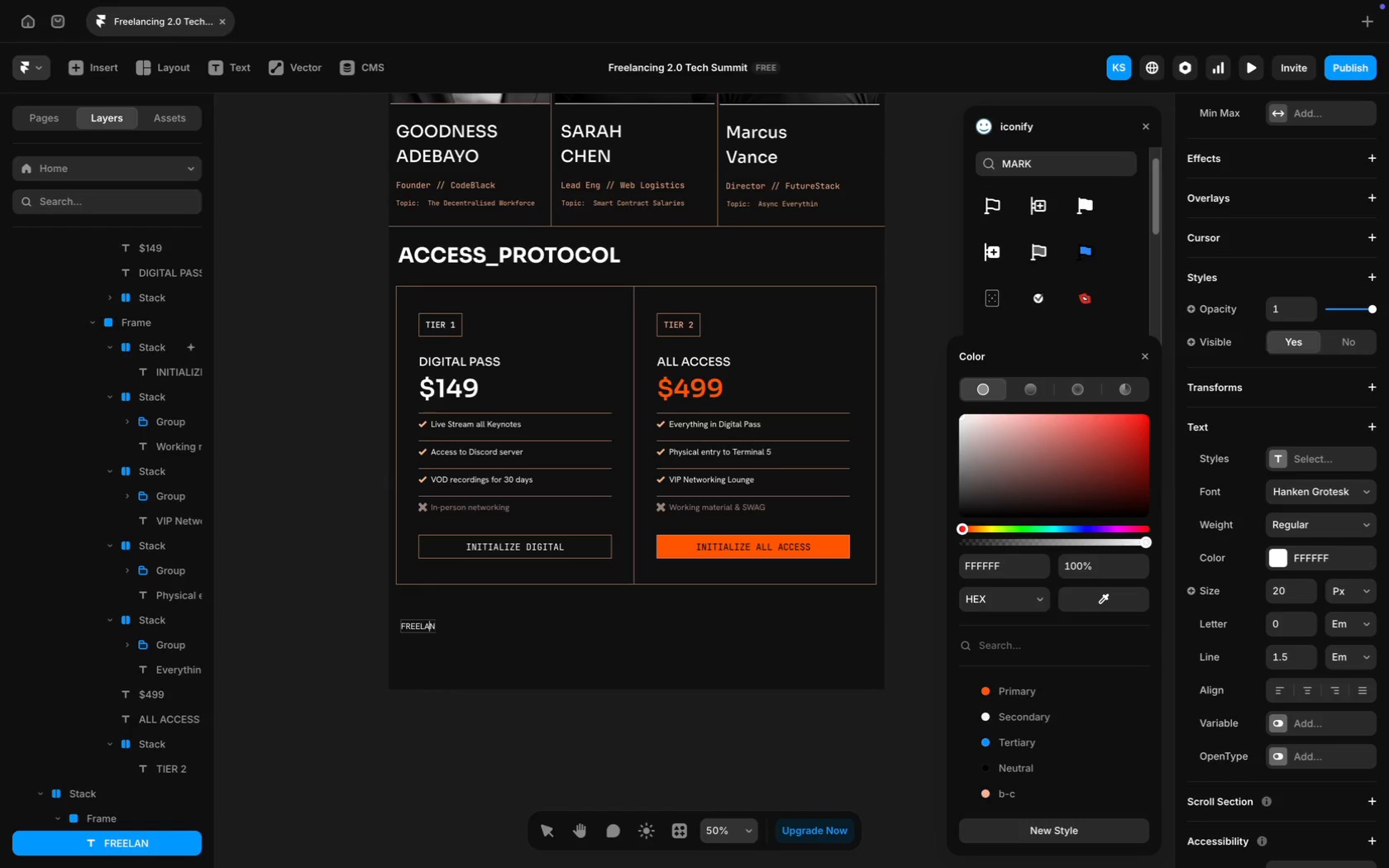 
key(ArrowRight)
 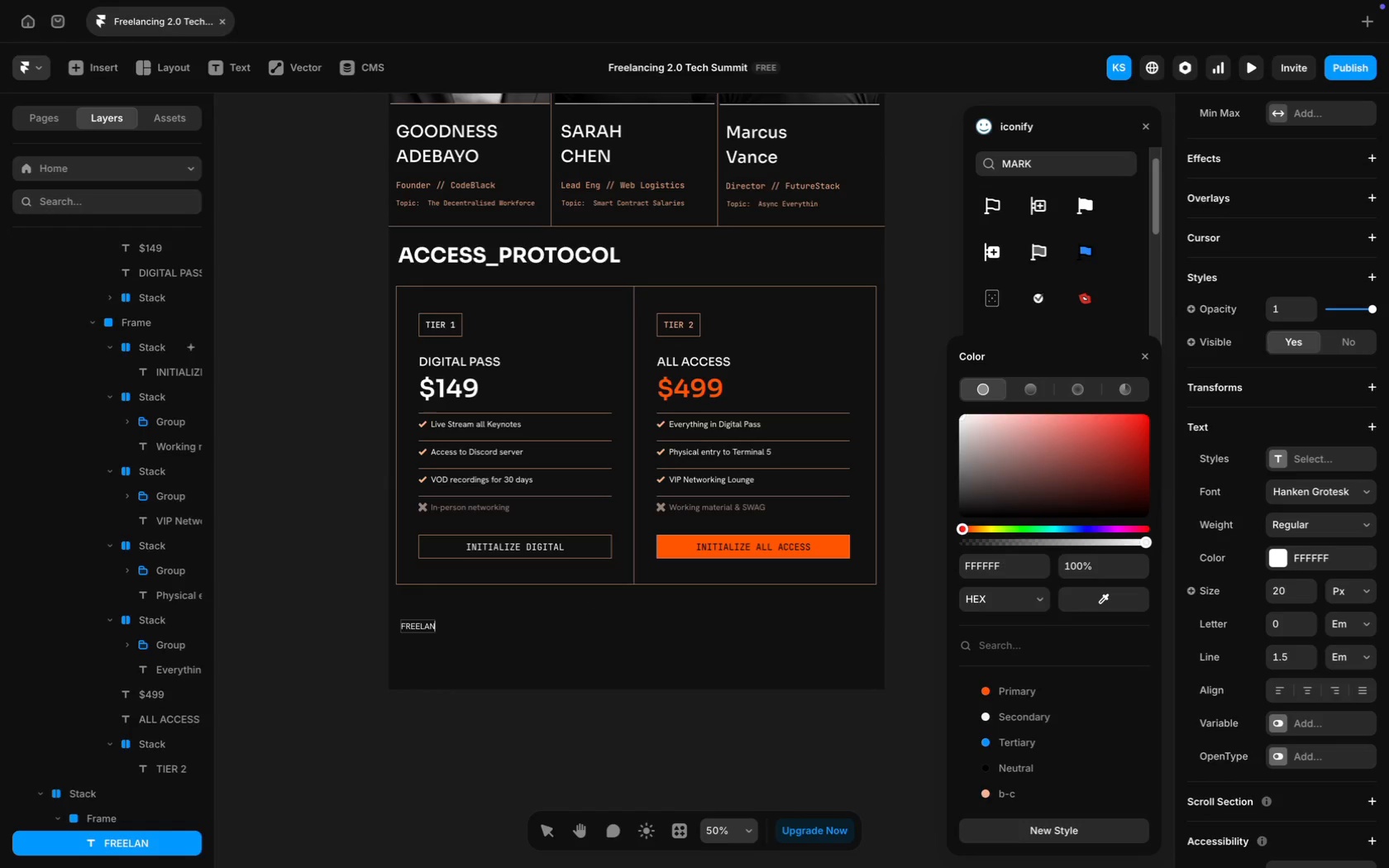 
key(ArrowRight)
 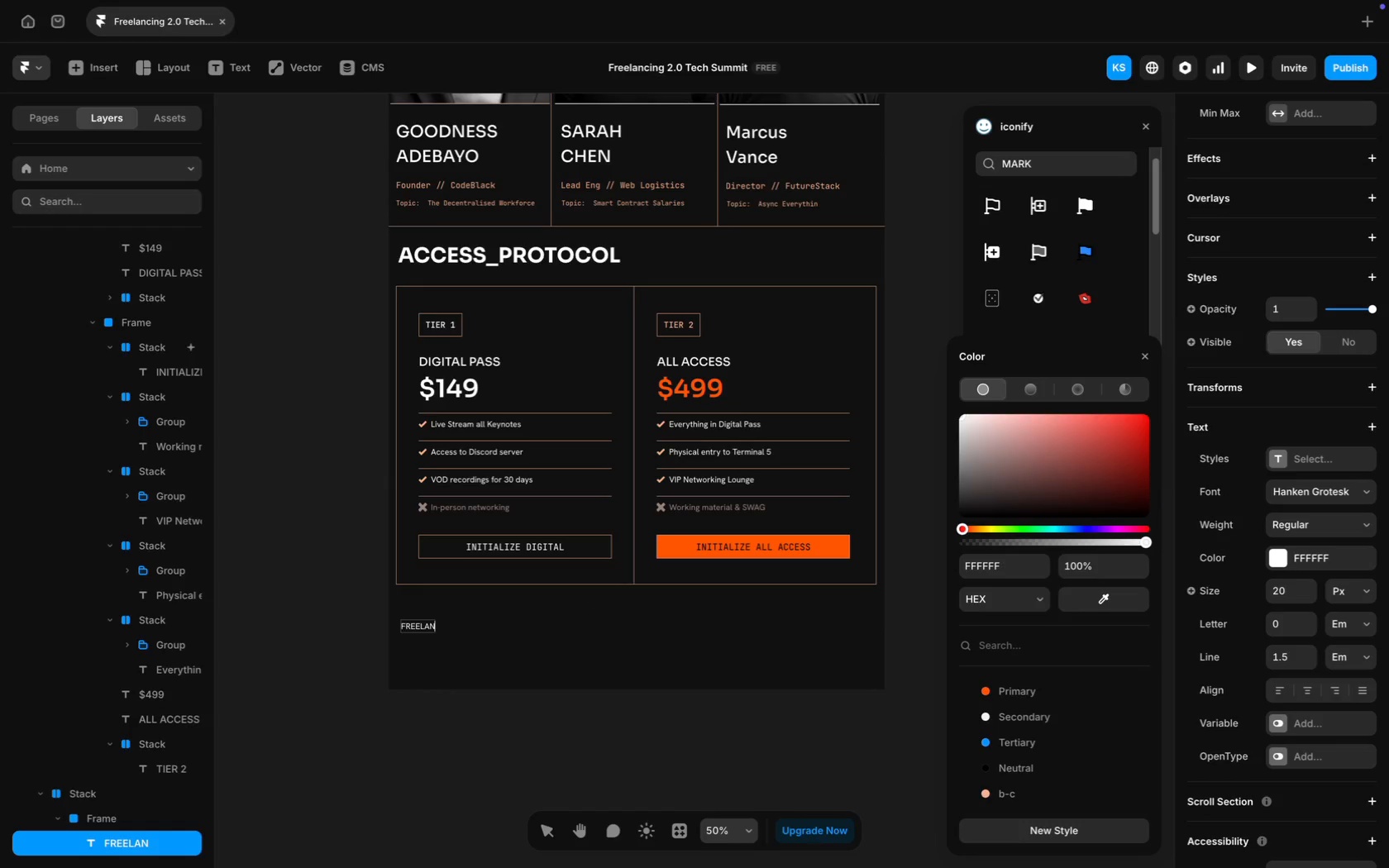 
type(CING)
 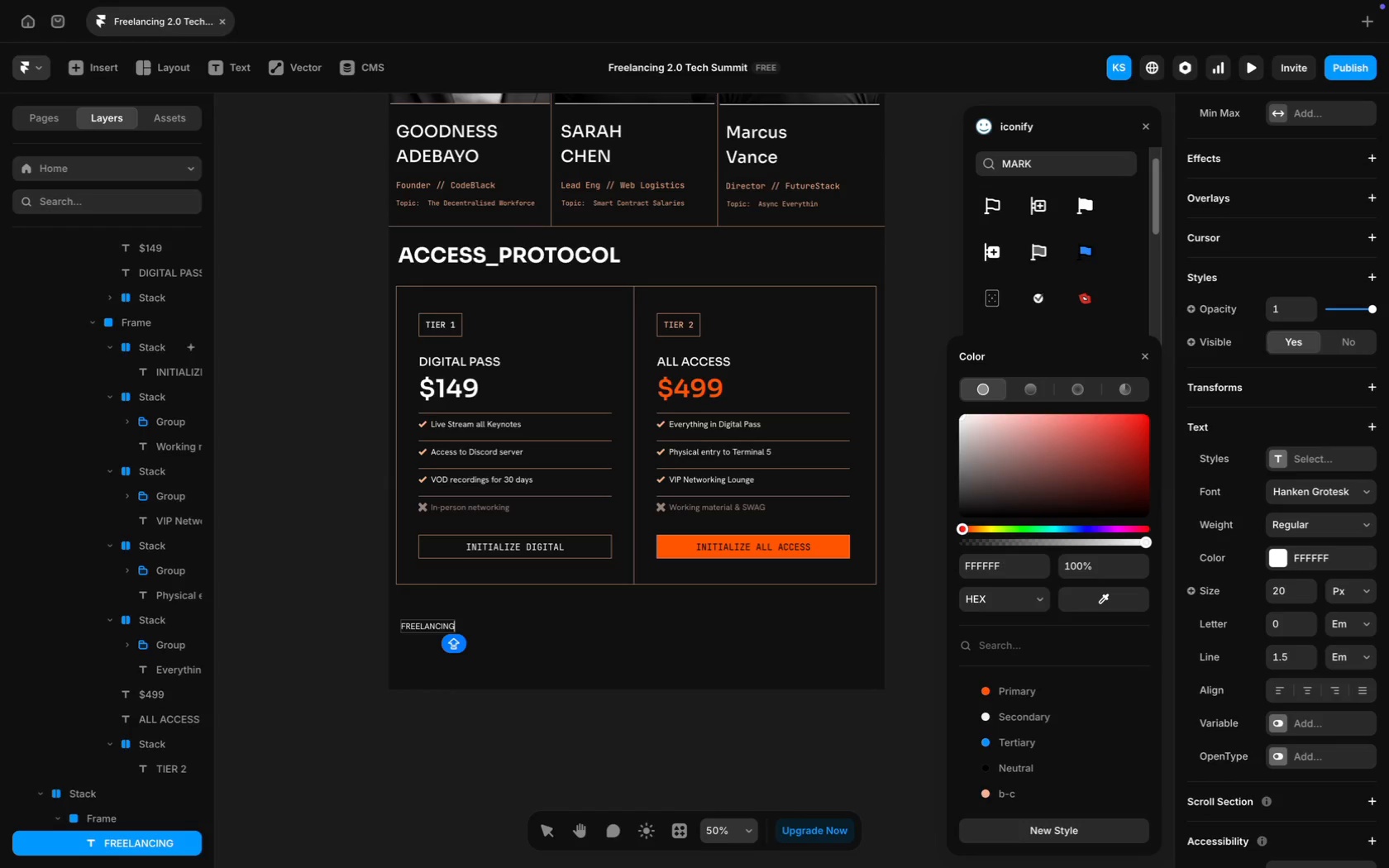 
wait(9.24)
 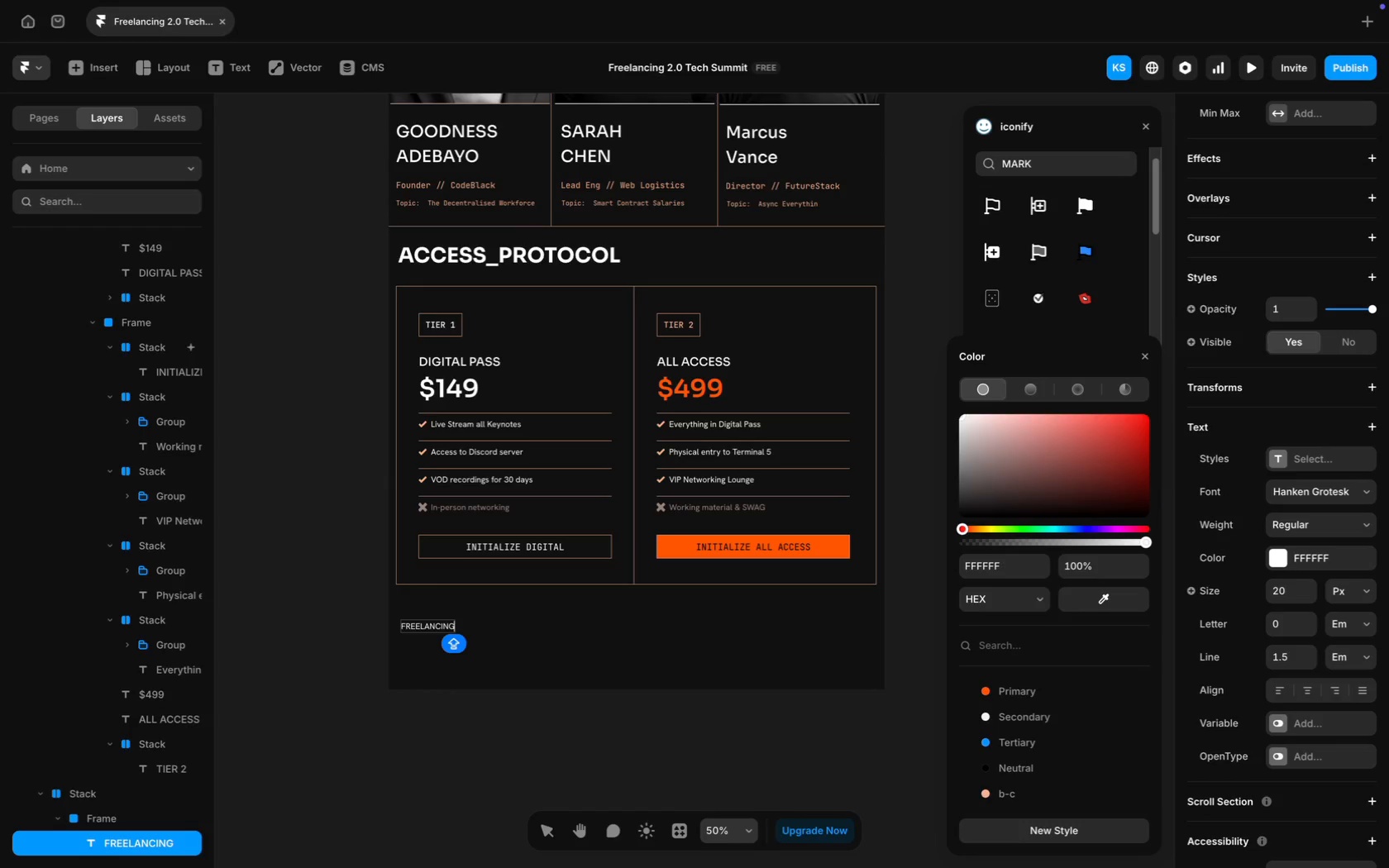 
key(Enter)
 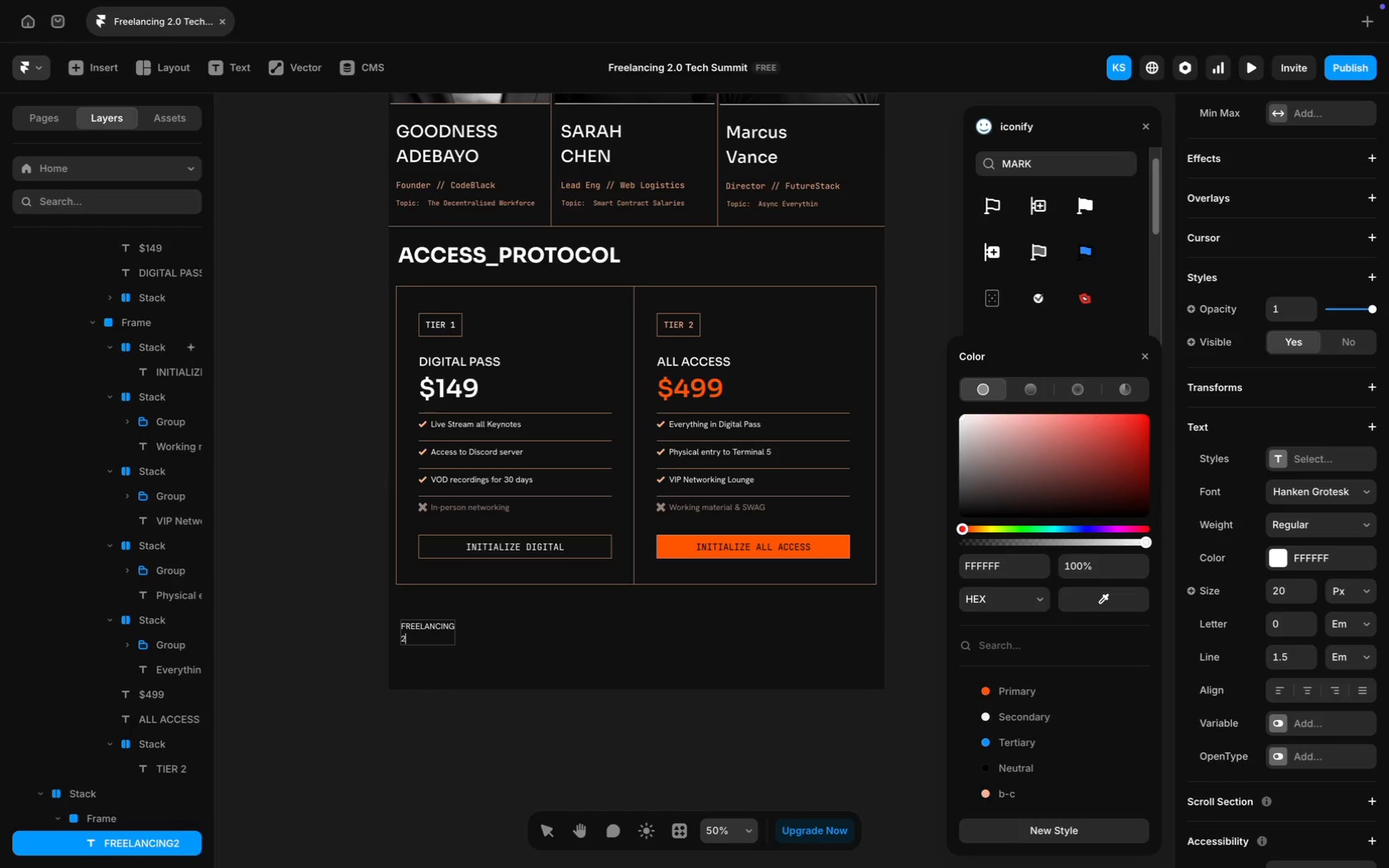 
key(2)
 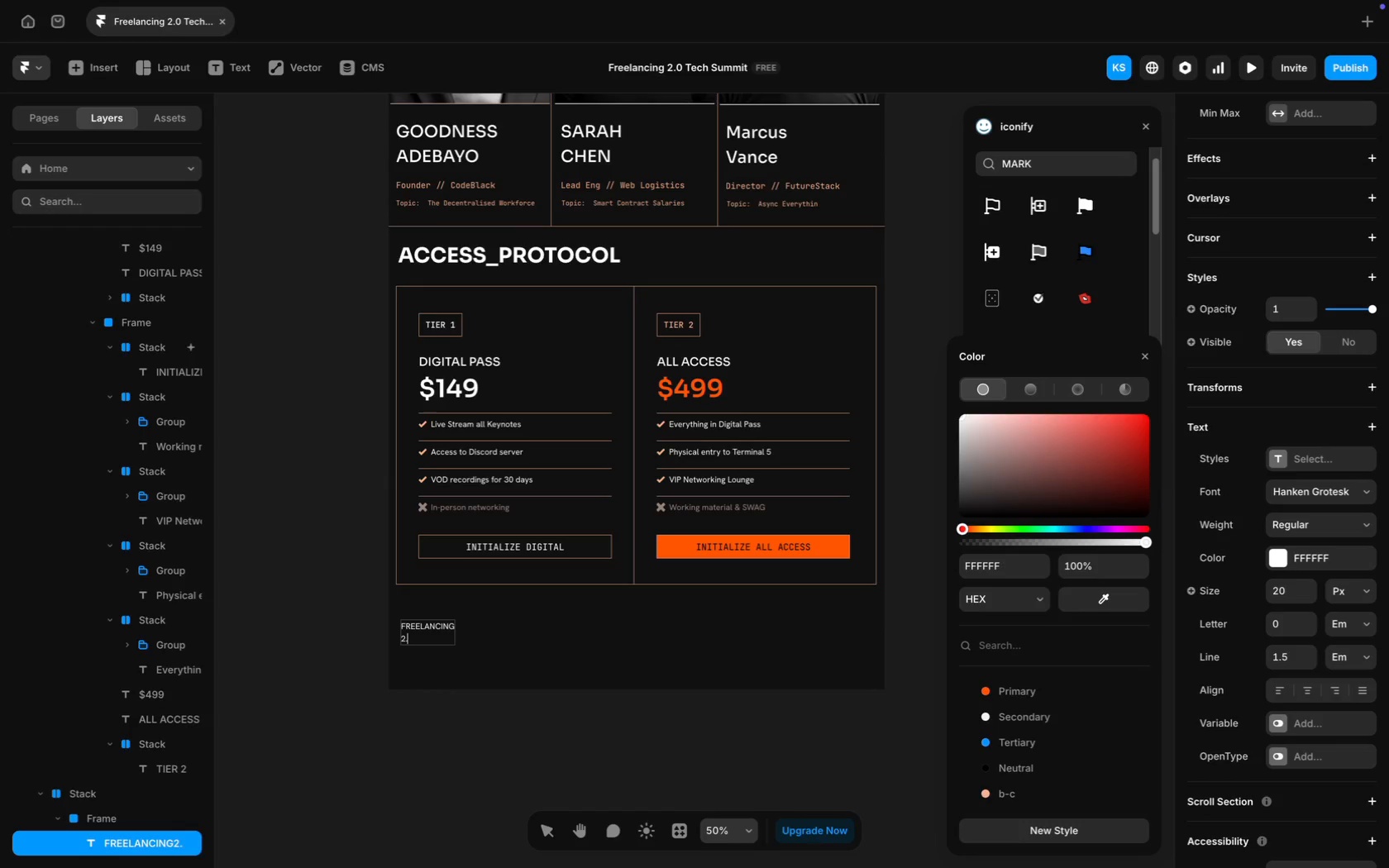 
key(Period)
 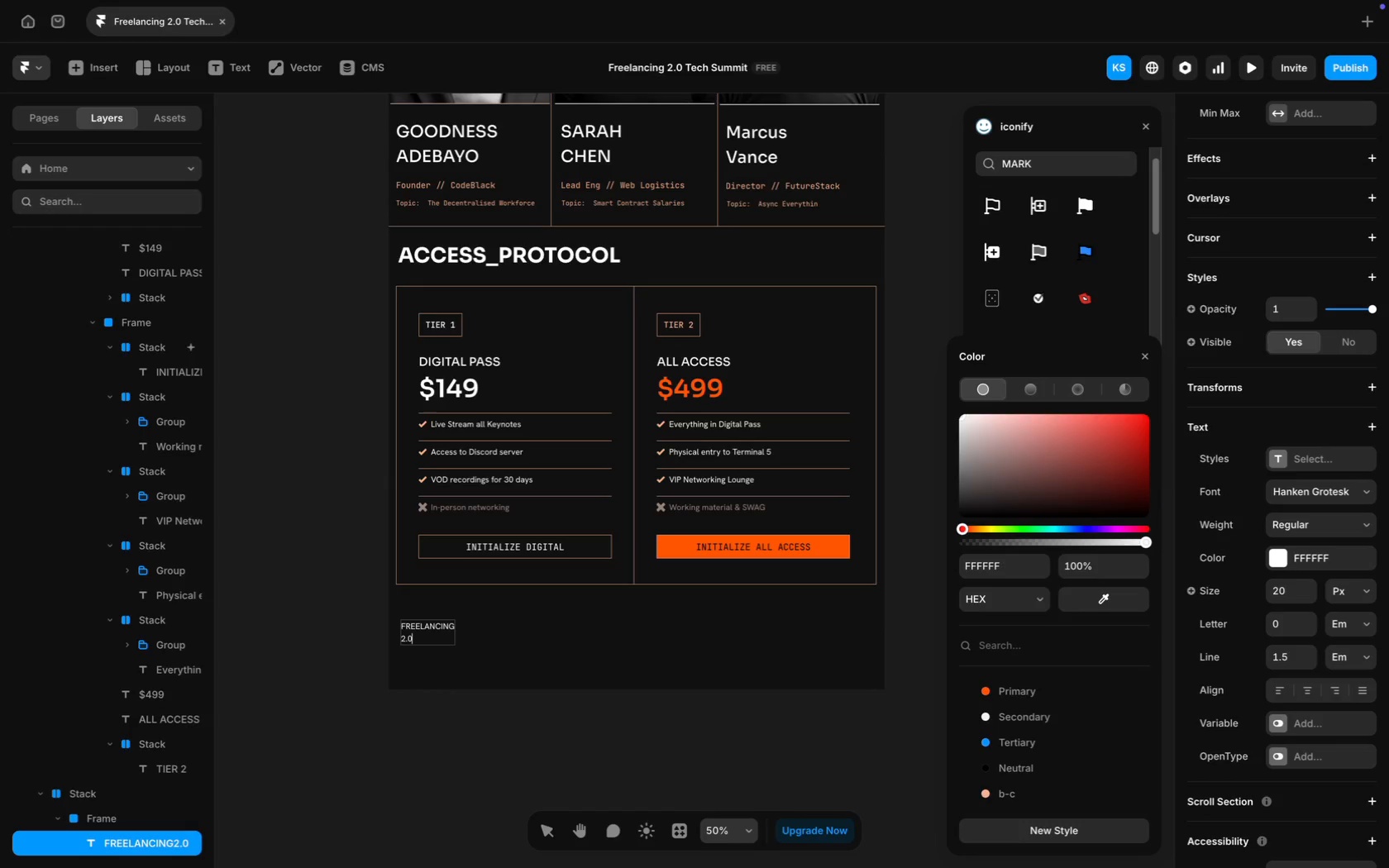 
key(0)
 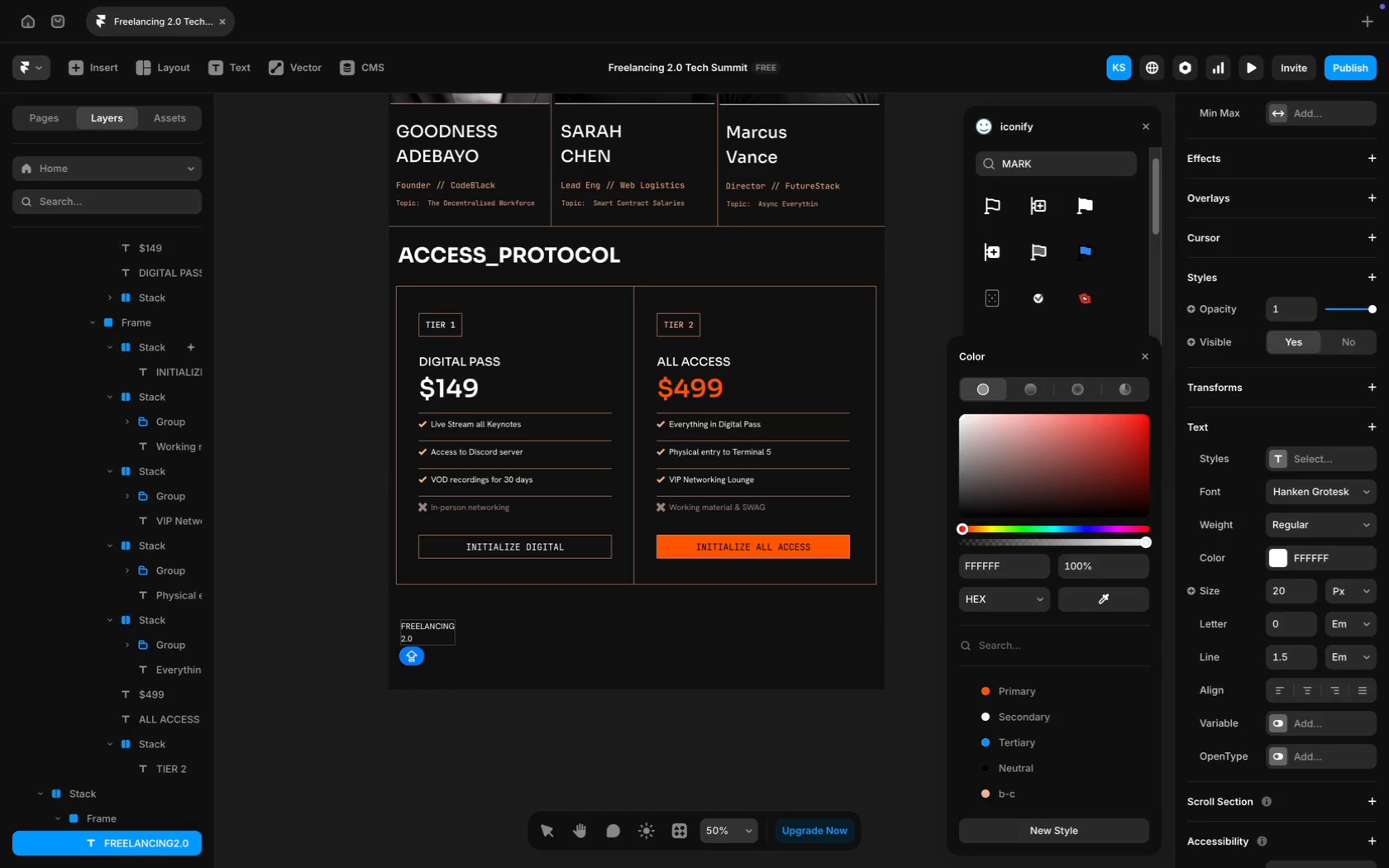 
key(Meta+A)
 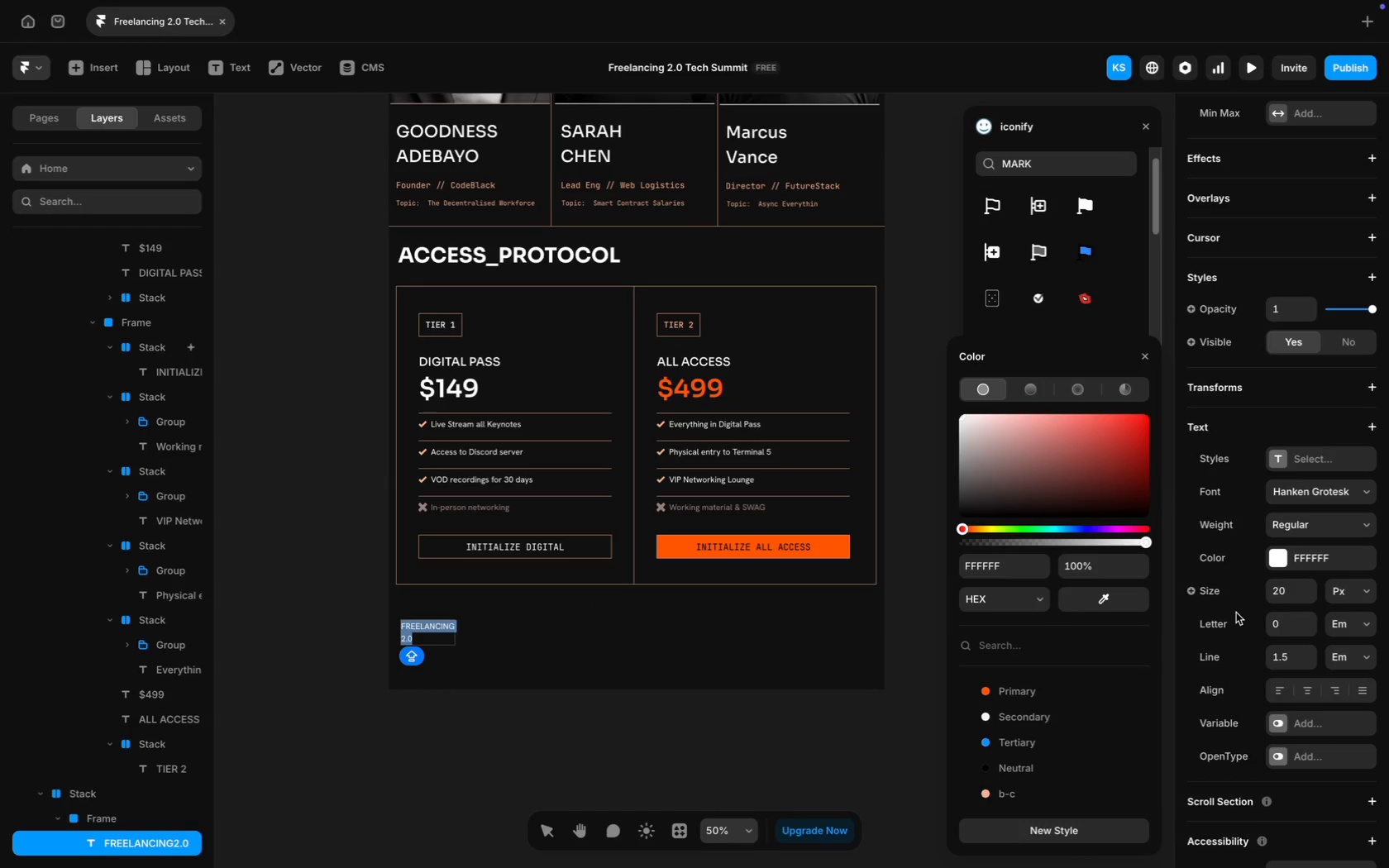 
scroll: coordinate [1251, 641], scroll_direction: down, amount: 14.0
 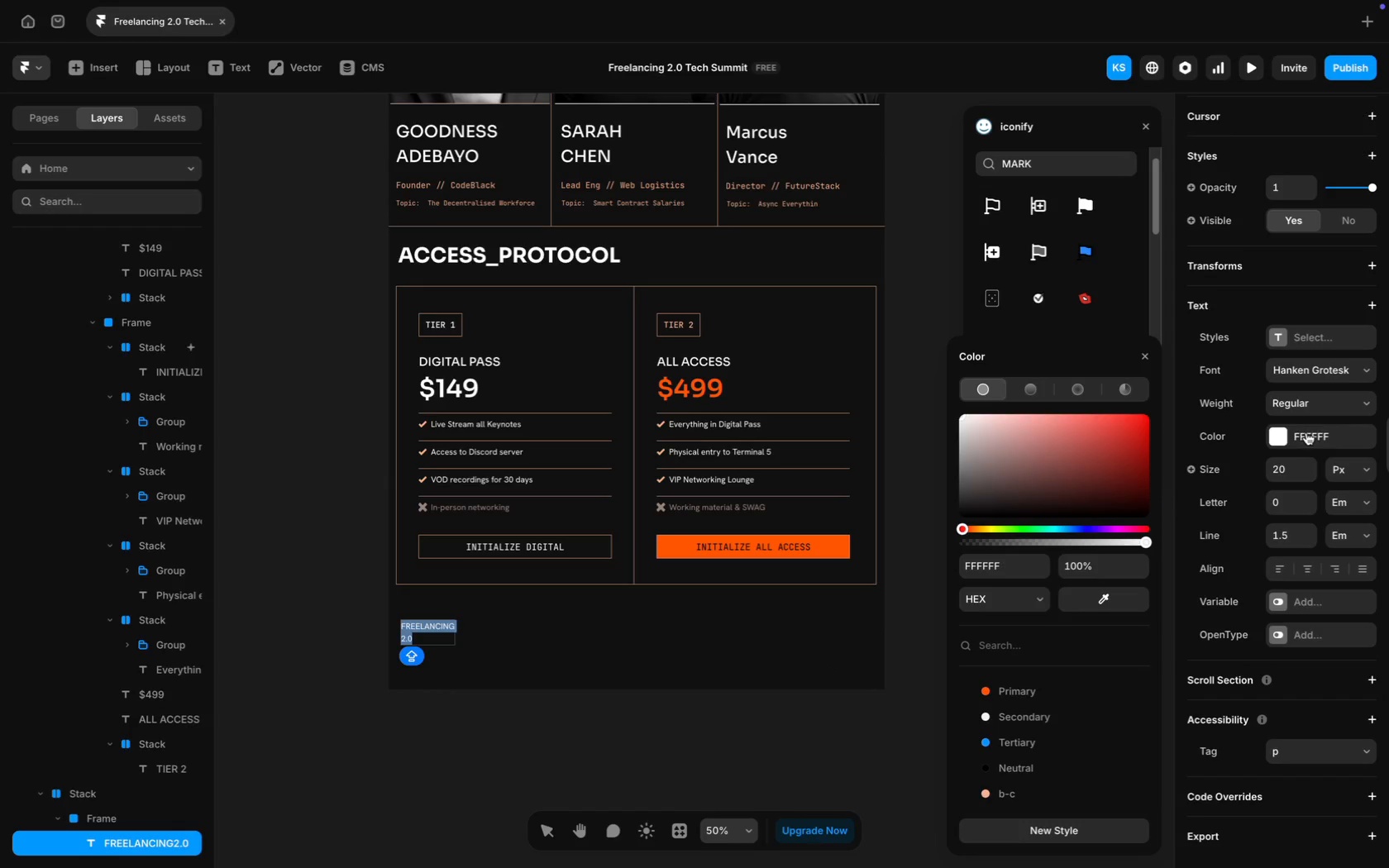 
wait(6.15)
 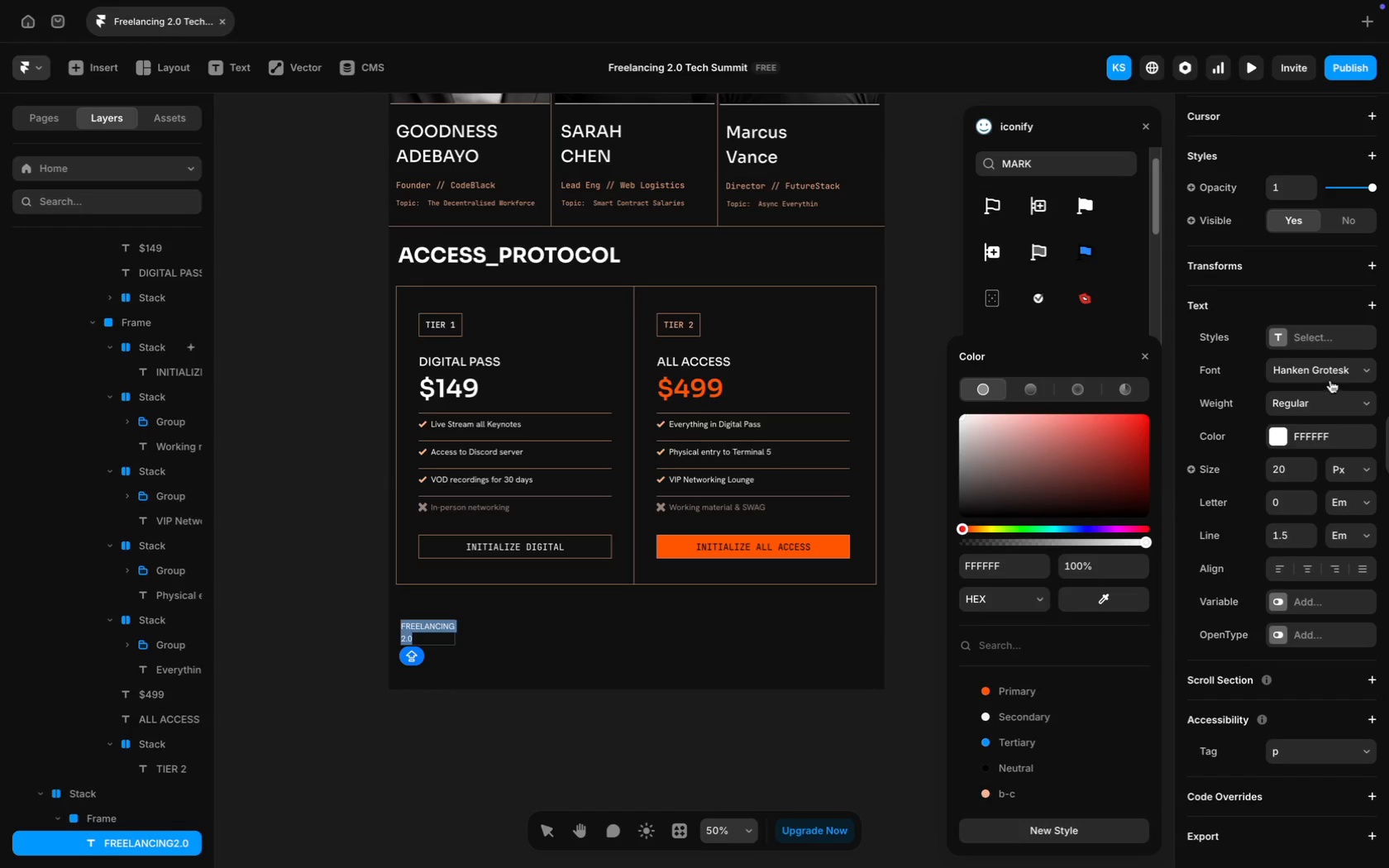 
type(SOR)
 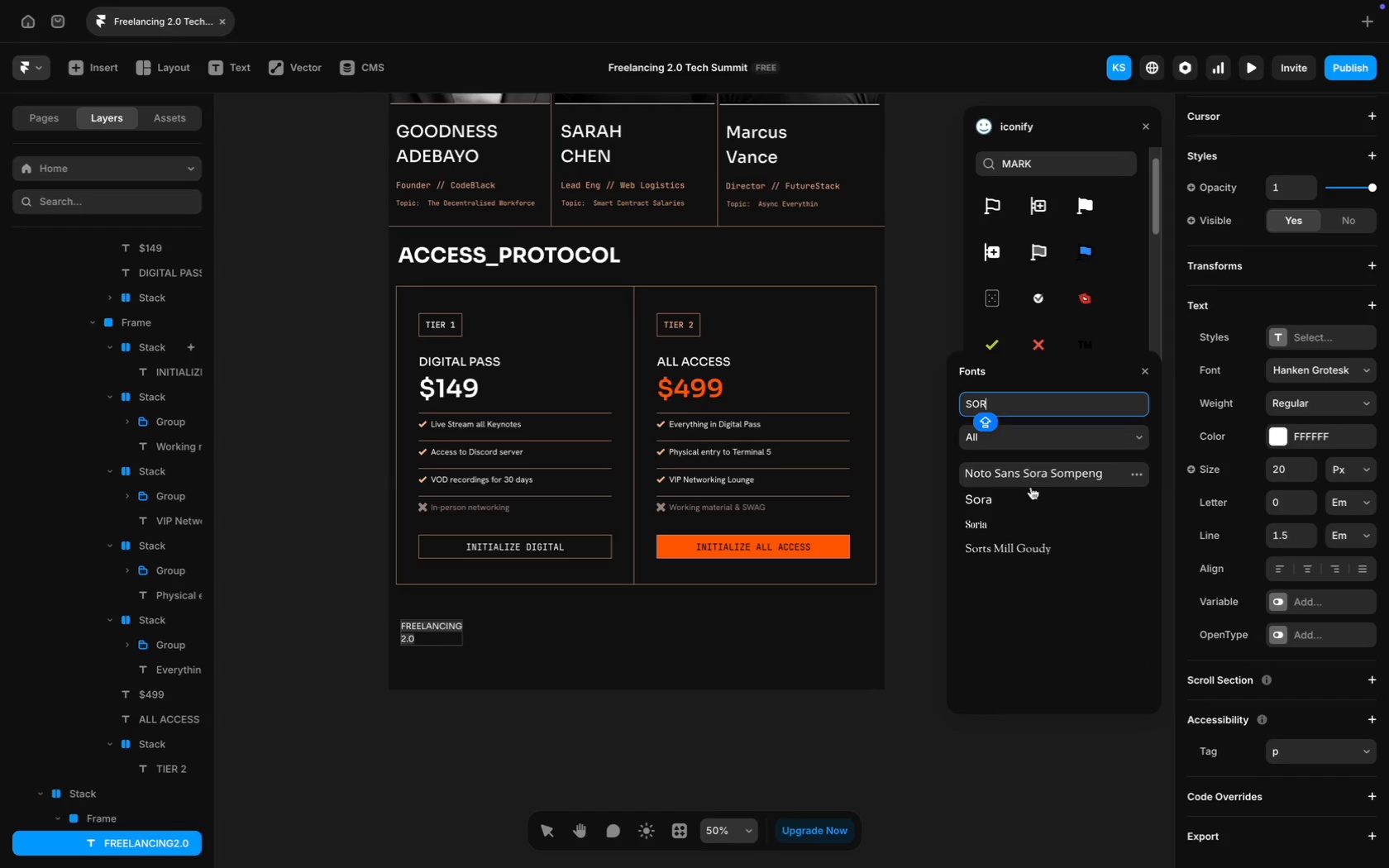 
left_click([1034, 494])
 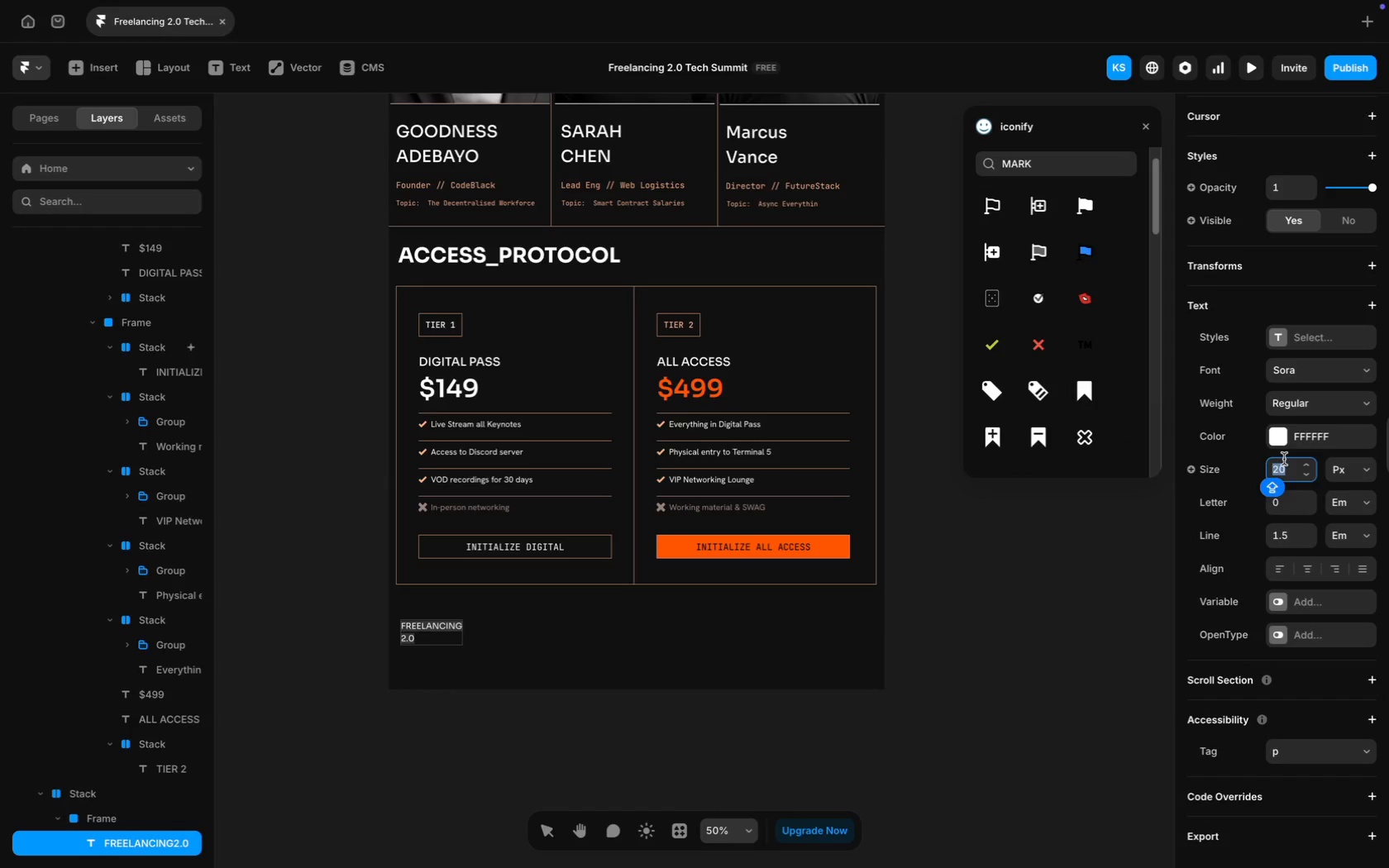 
type(50)
 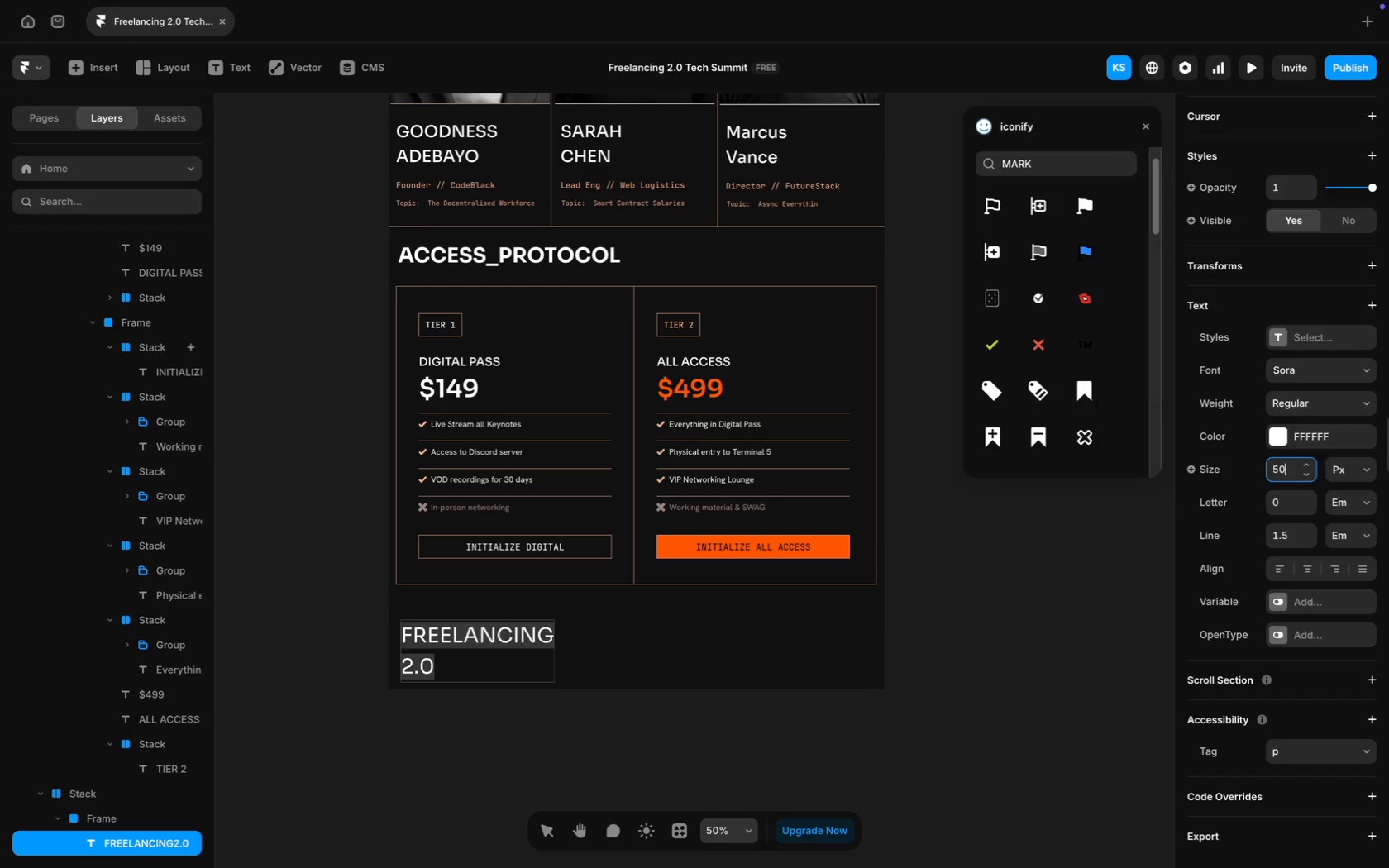 
key(Enter)
 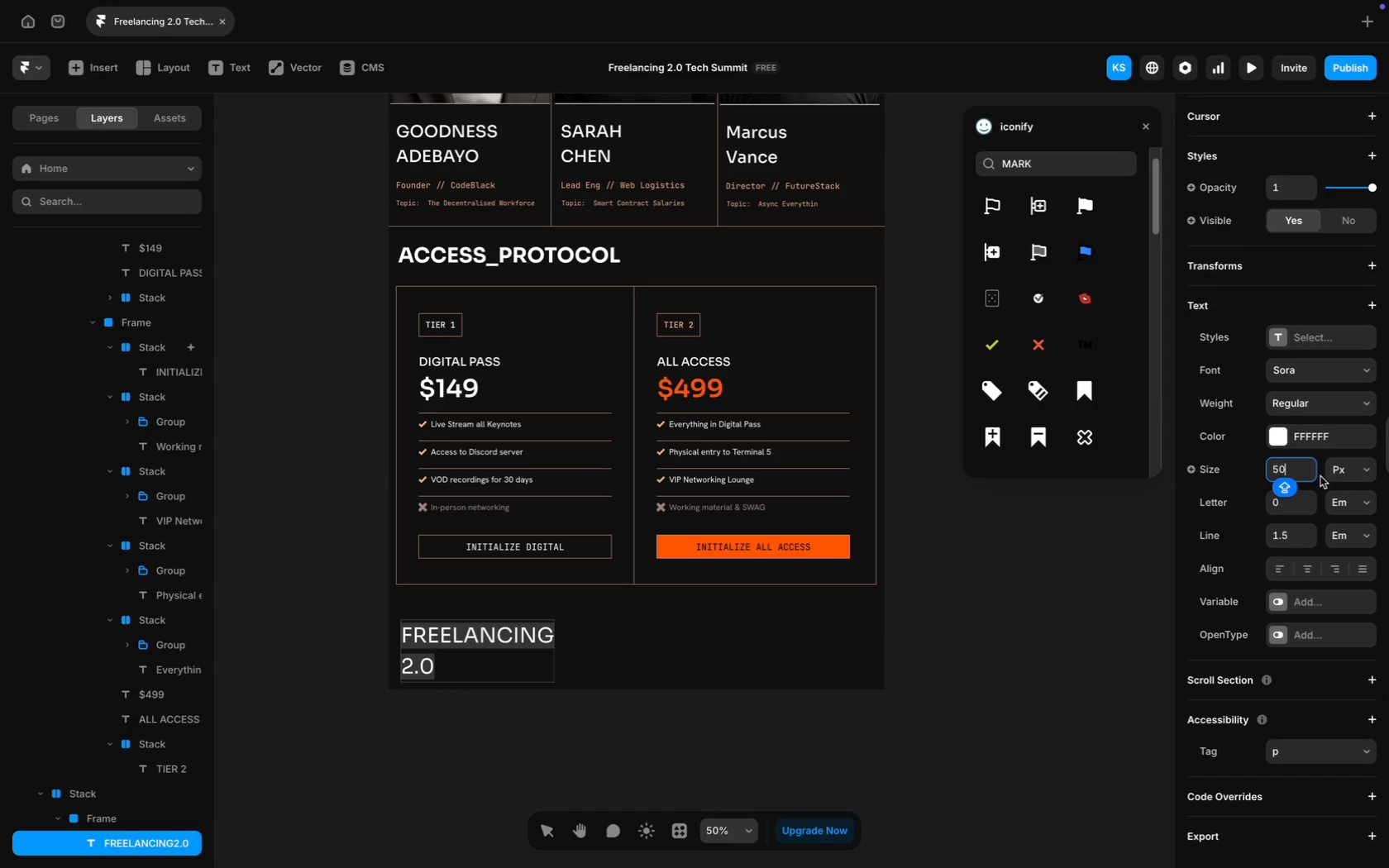 
key(Meta+A)
 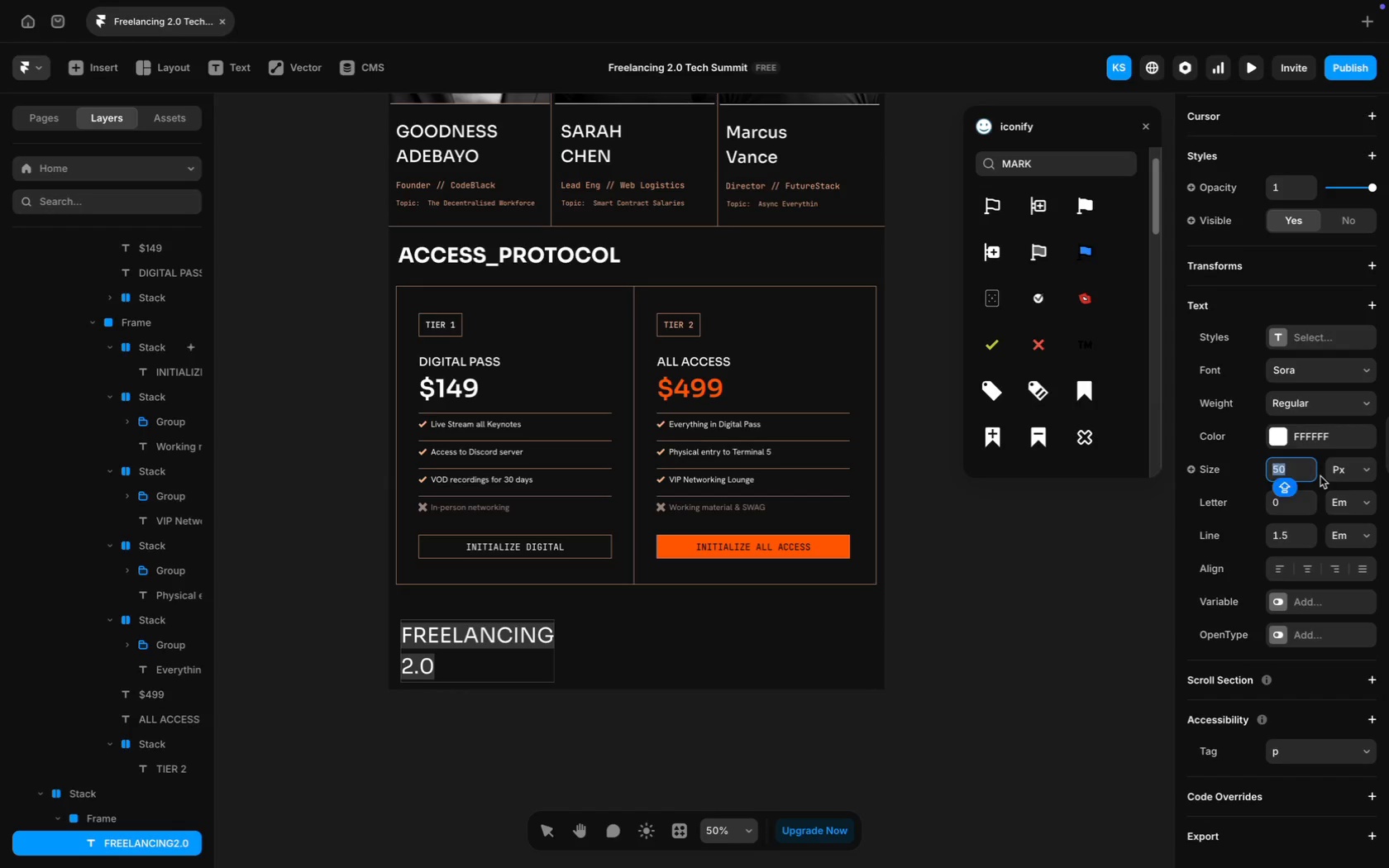 
type(40)
 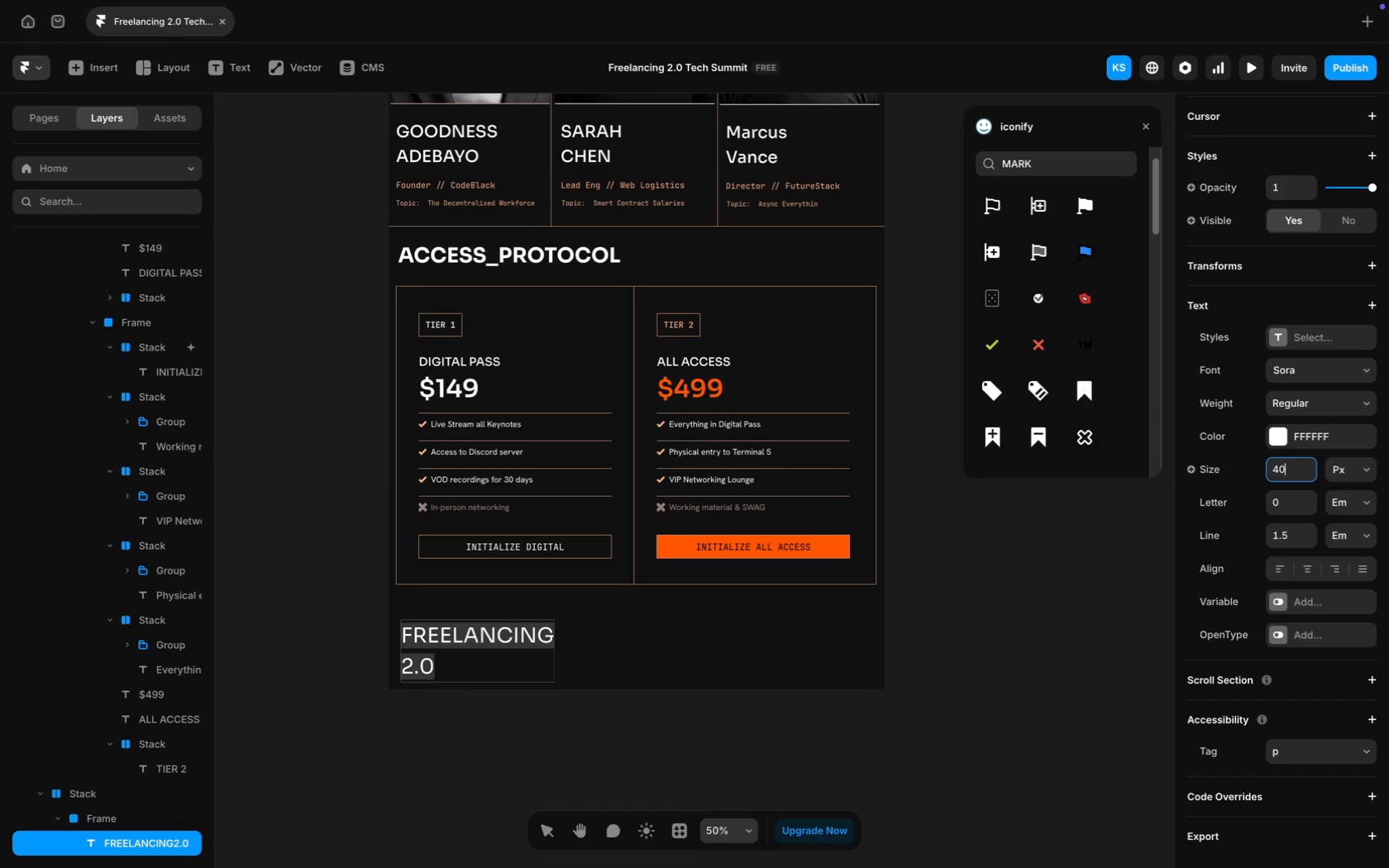 
key(Enter)
 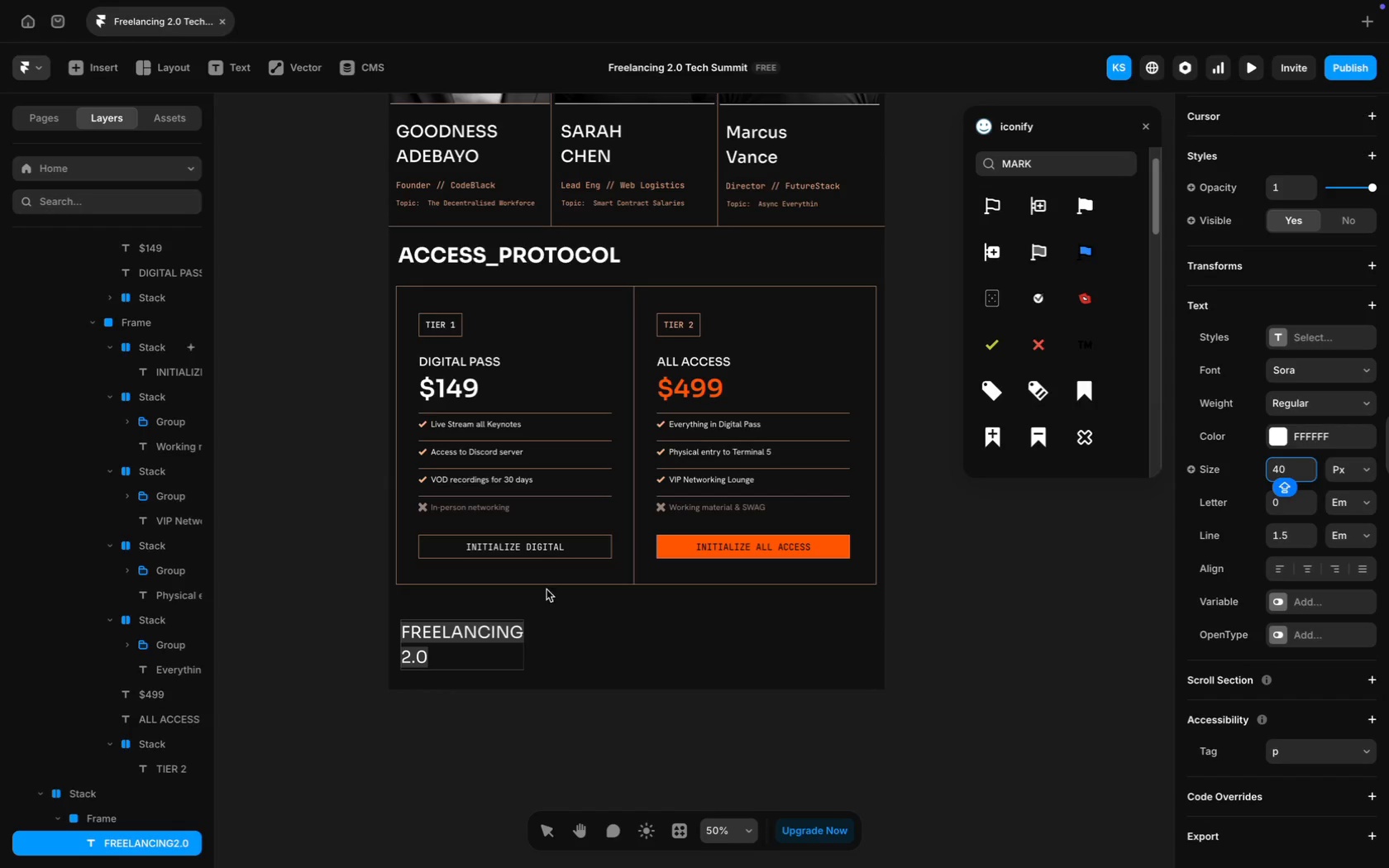 
left_click([557, 614])
 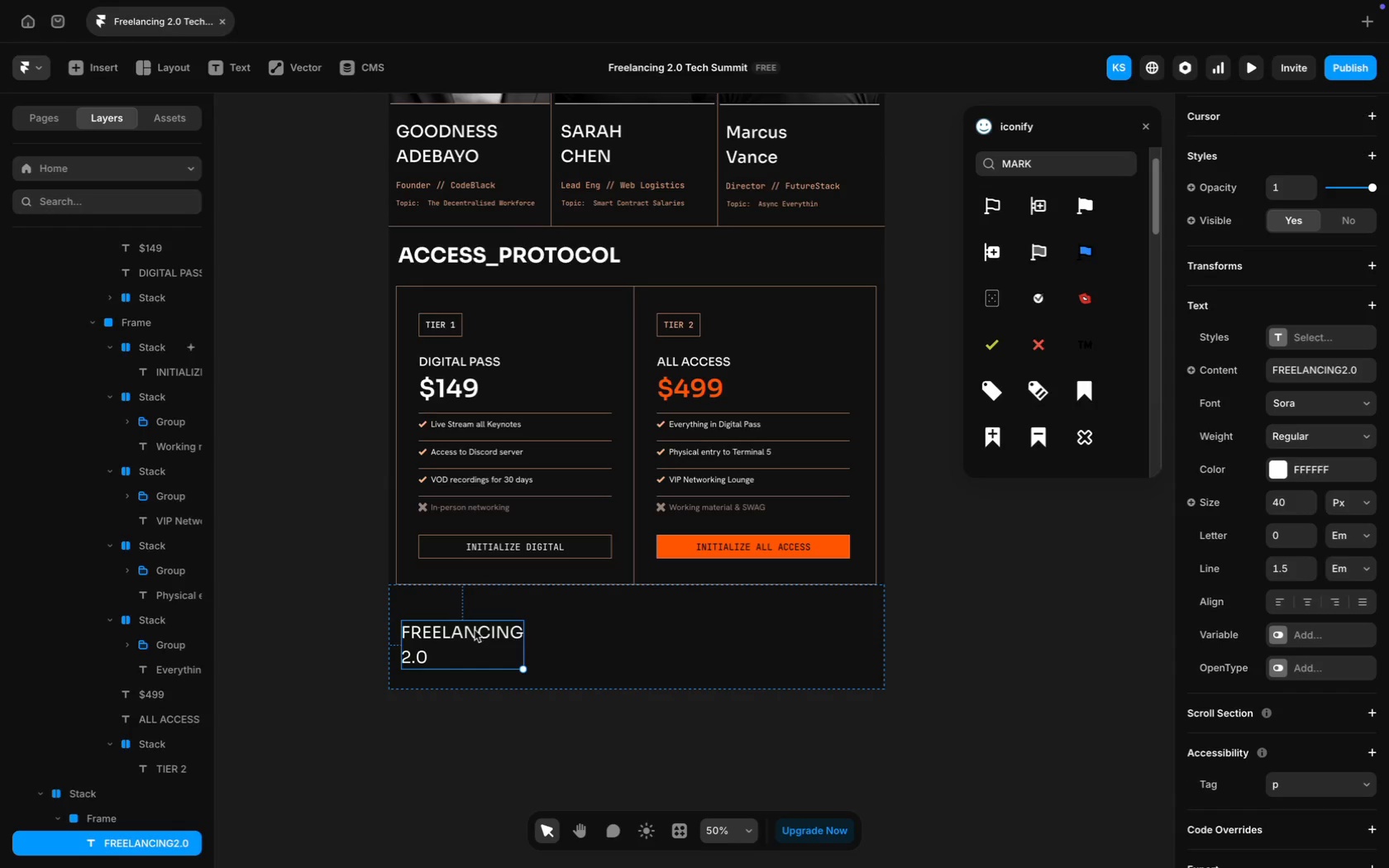 
left_click_drag(start_coordinate=[475, 628], to_coordinate=[472, 606])
 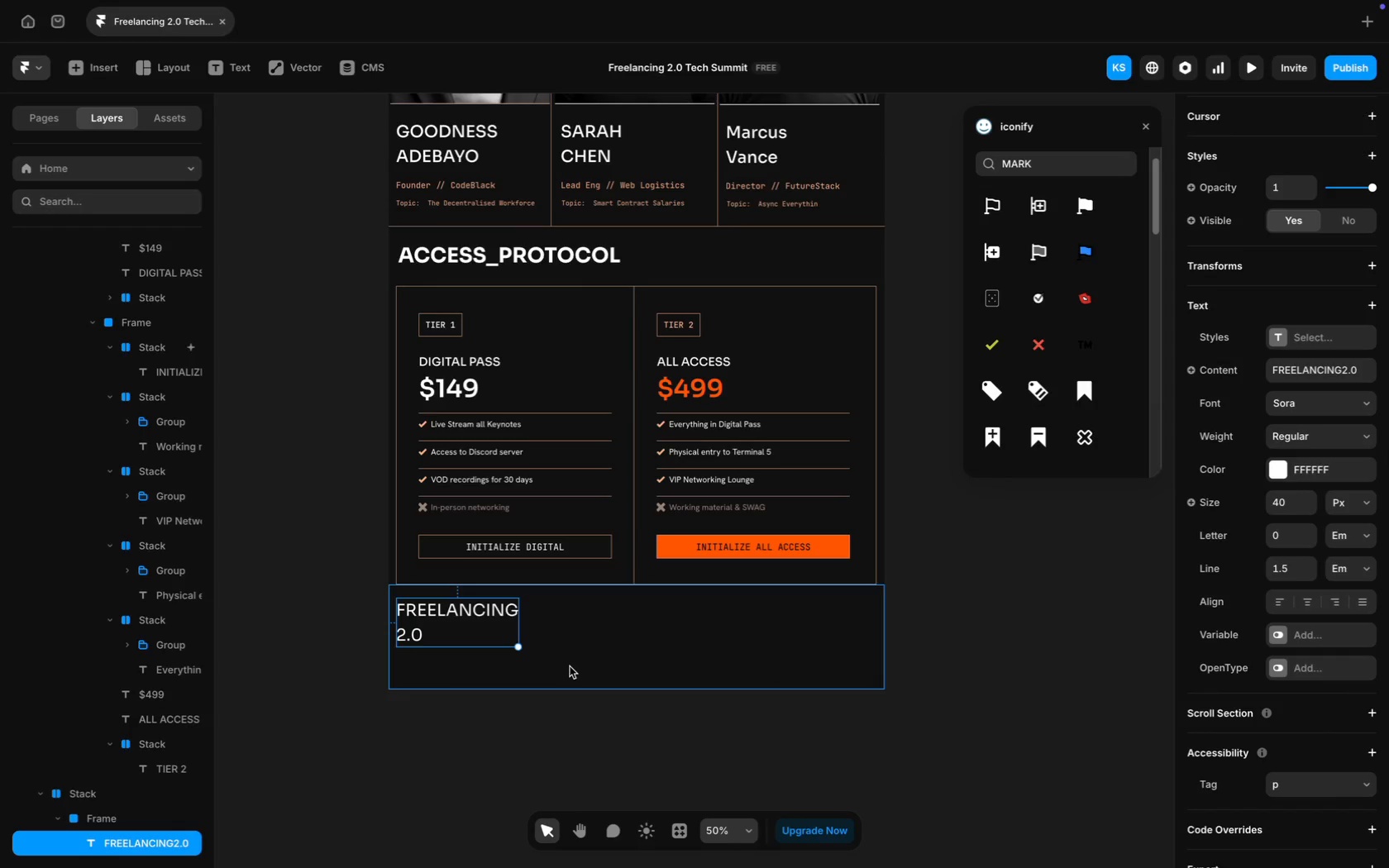 
key(ArrowUp)
 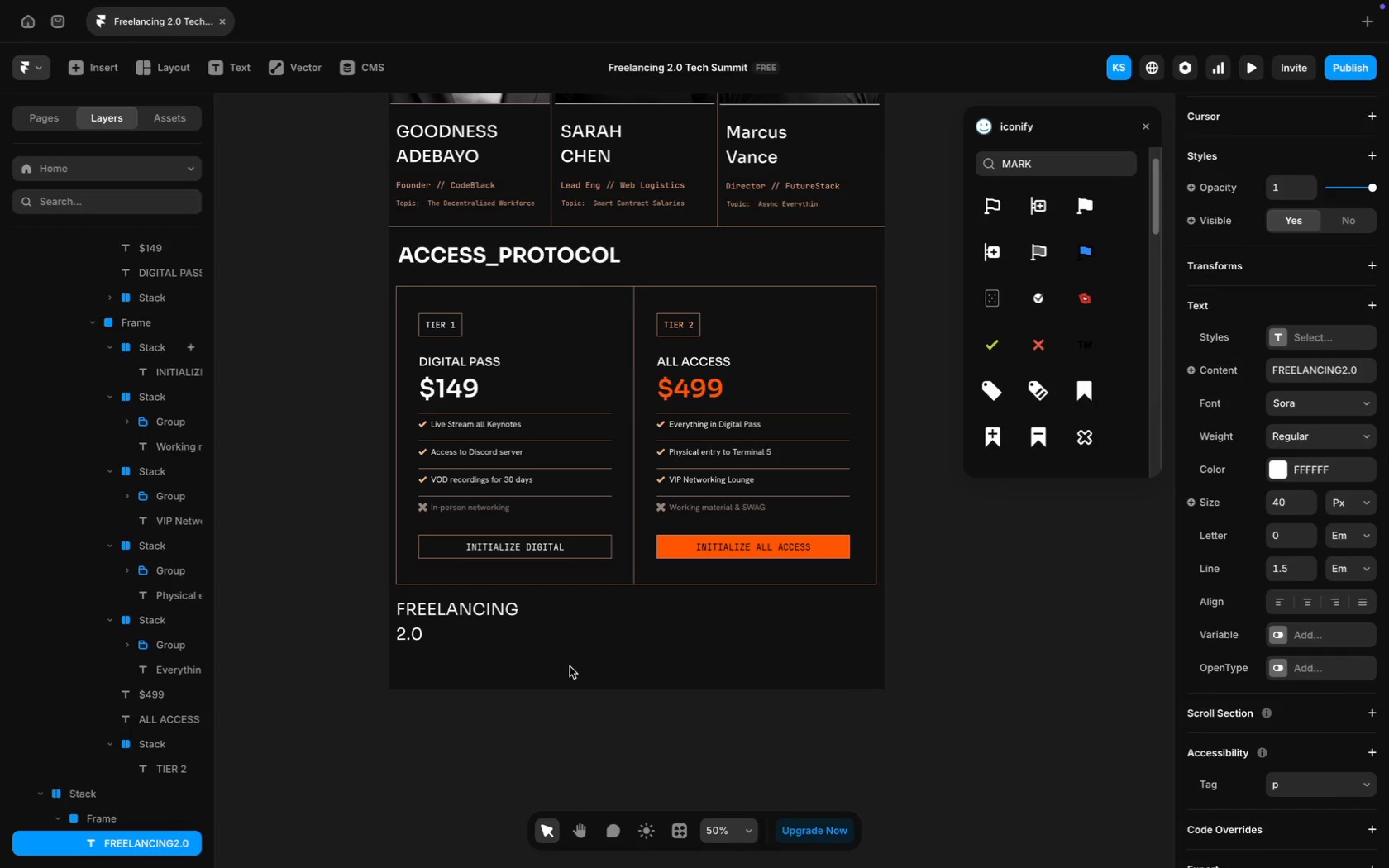 
key(ArrowUp)
 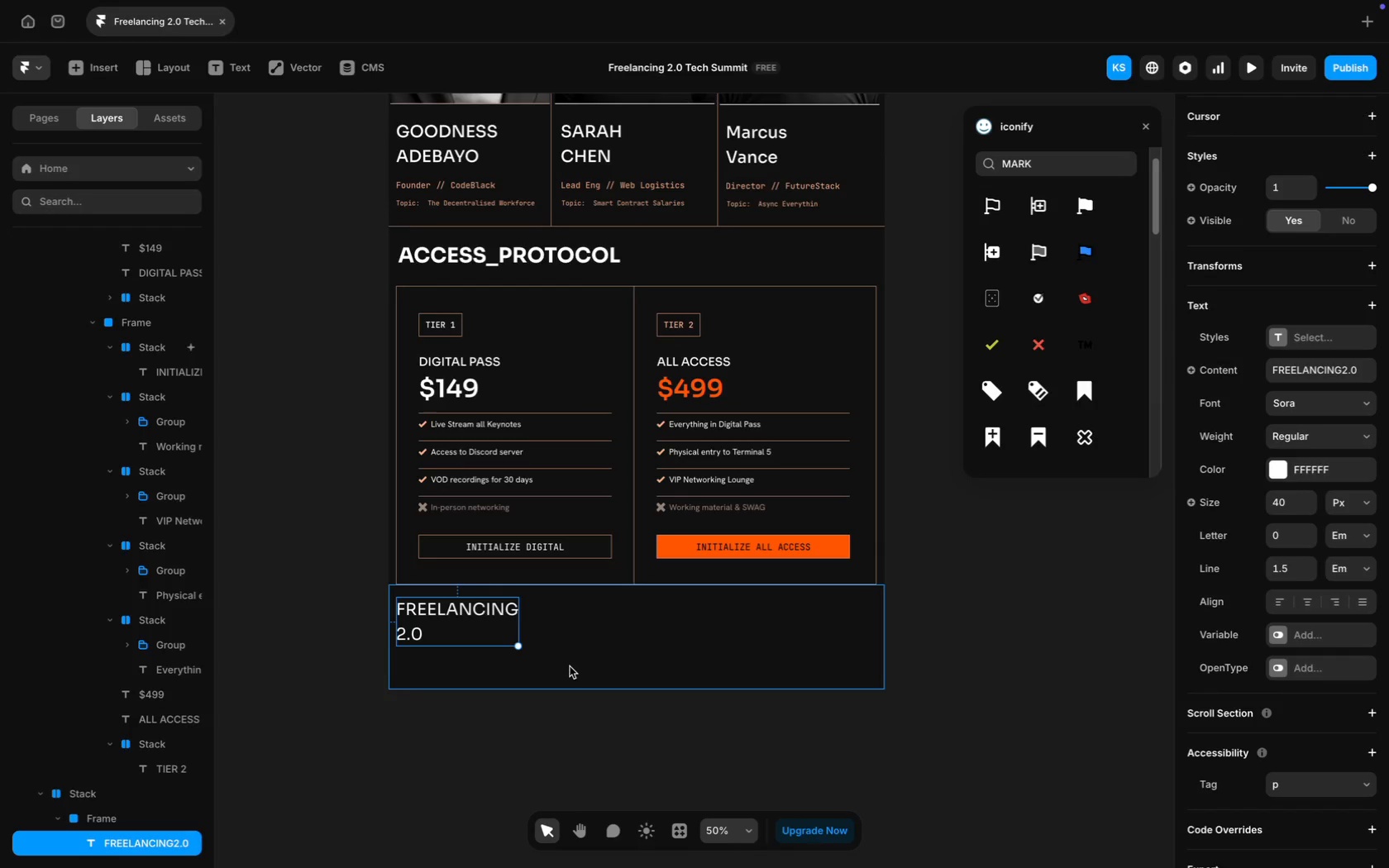 
wait(10.26)
 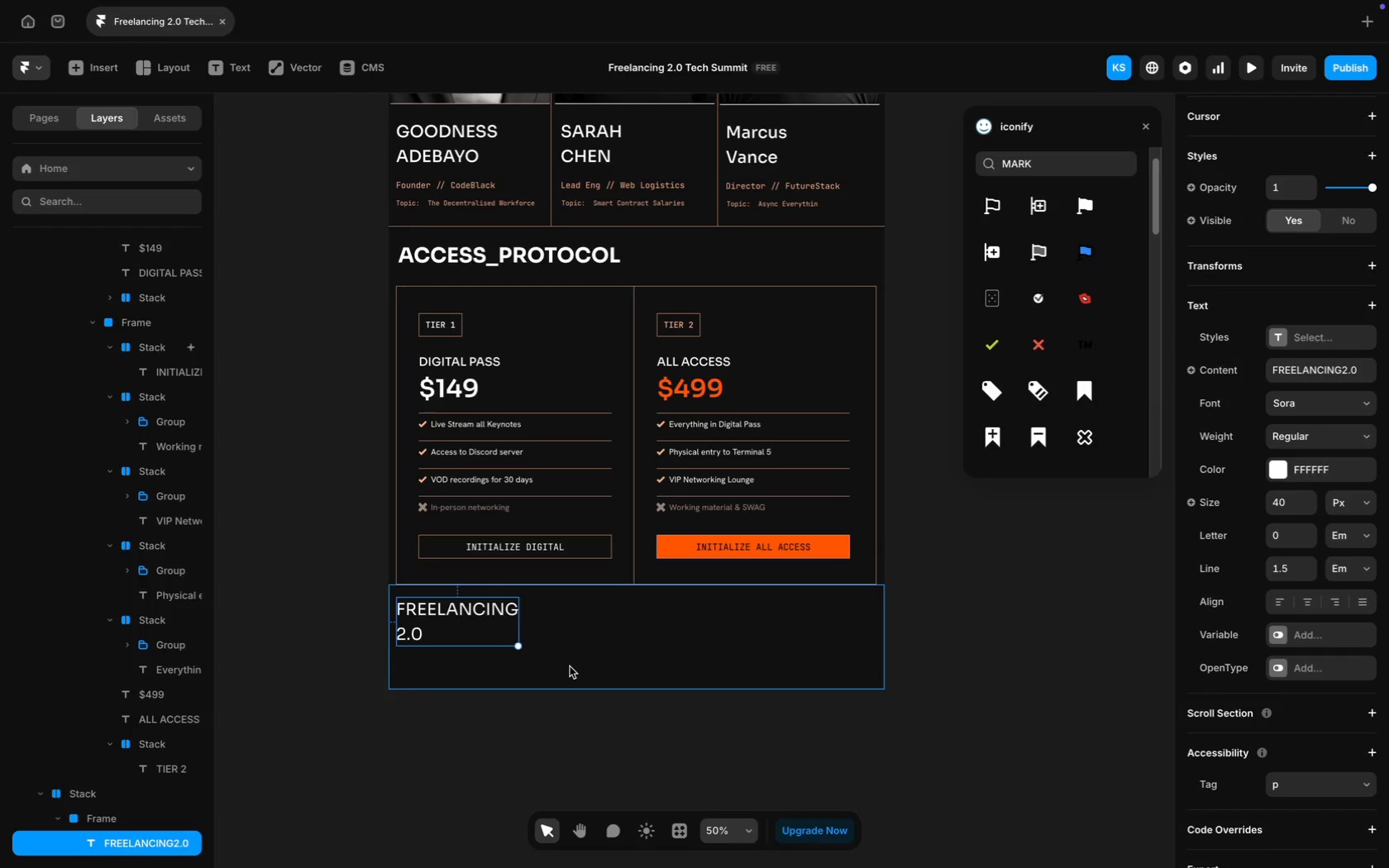 
left_click_drag(start_coordinate=[480, 609], to_coordinate=[480, 624])
 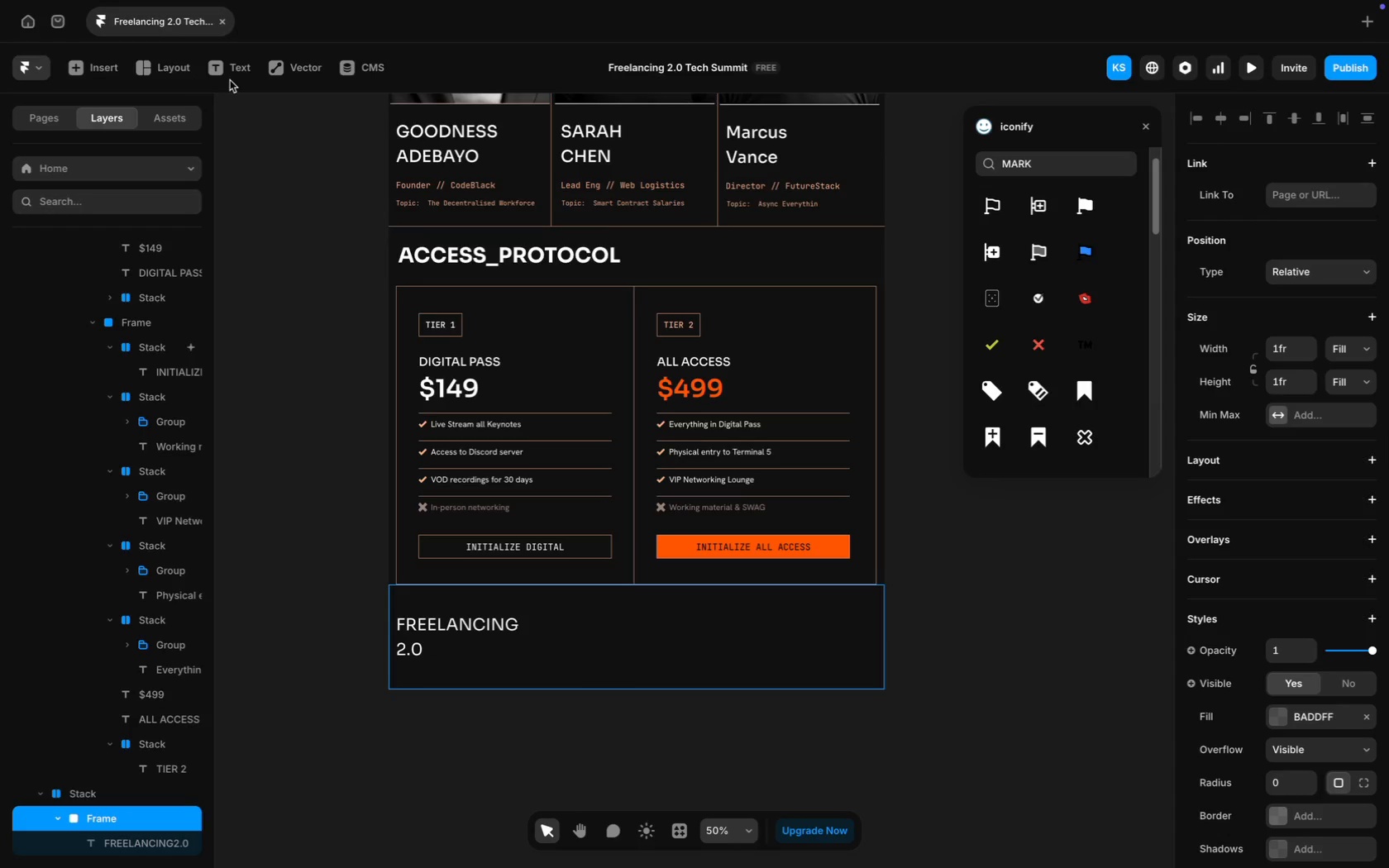 
left_click([233, 74])
 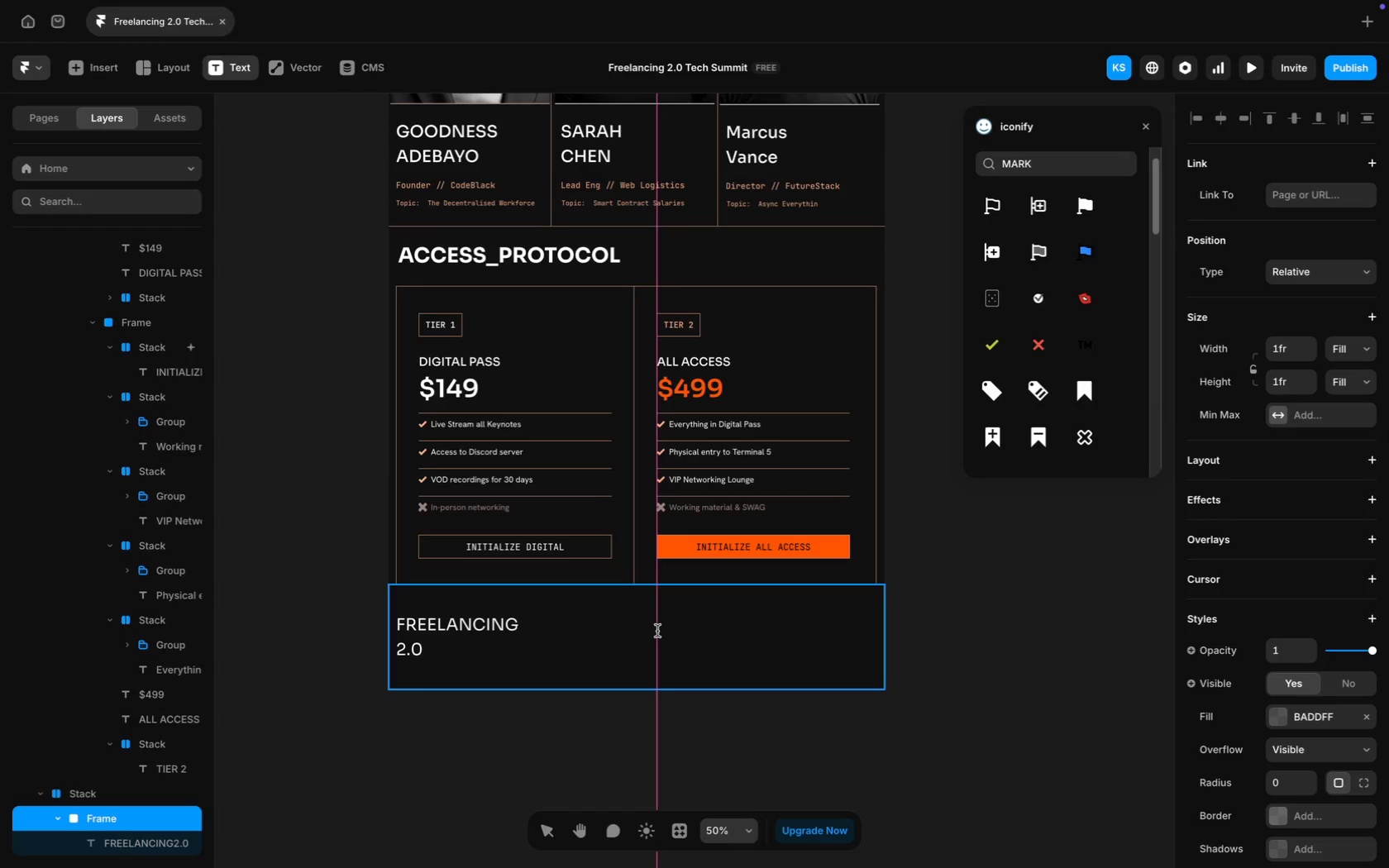 
wait(8.48)
 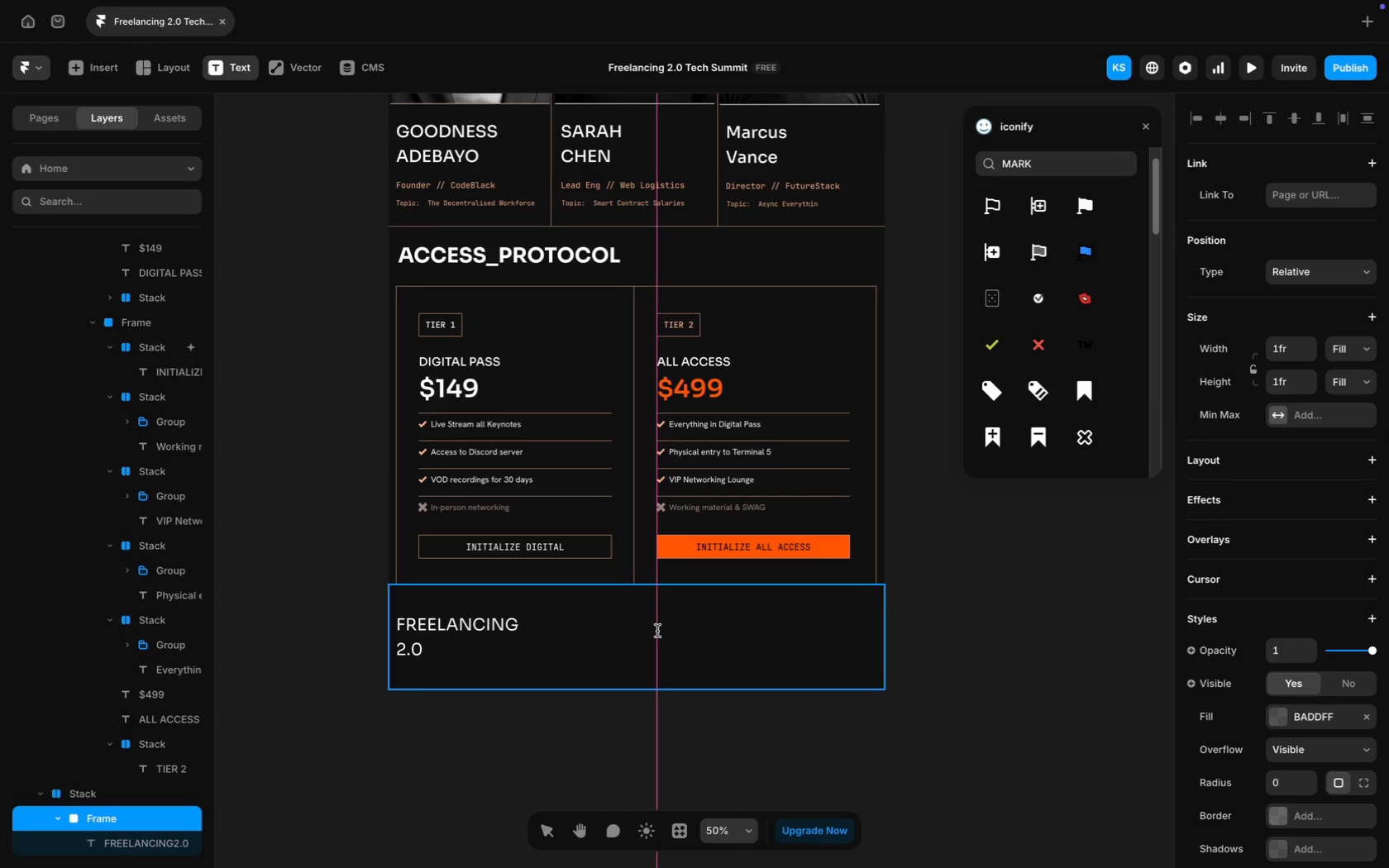 
left_click([643, 622])
 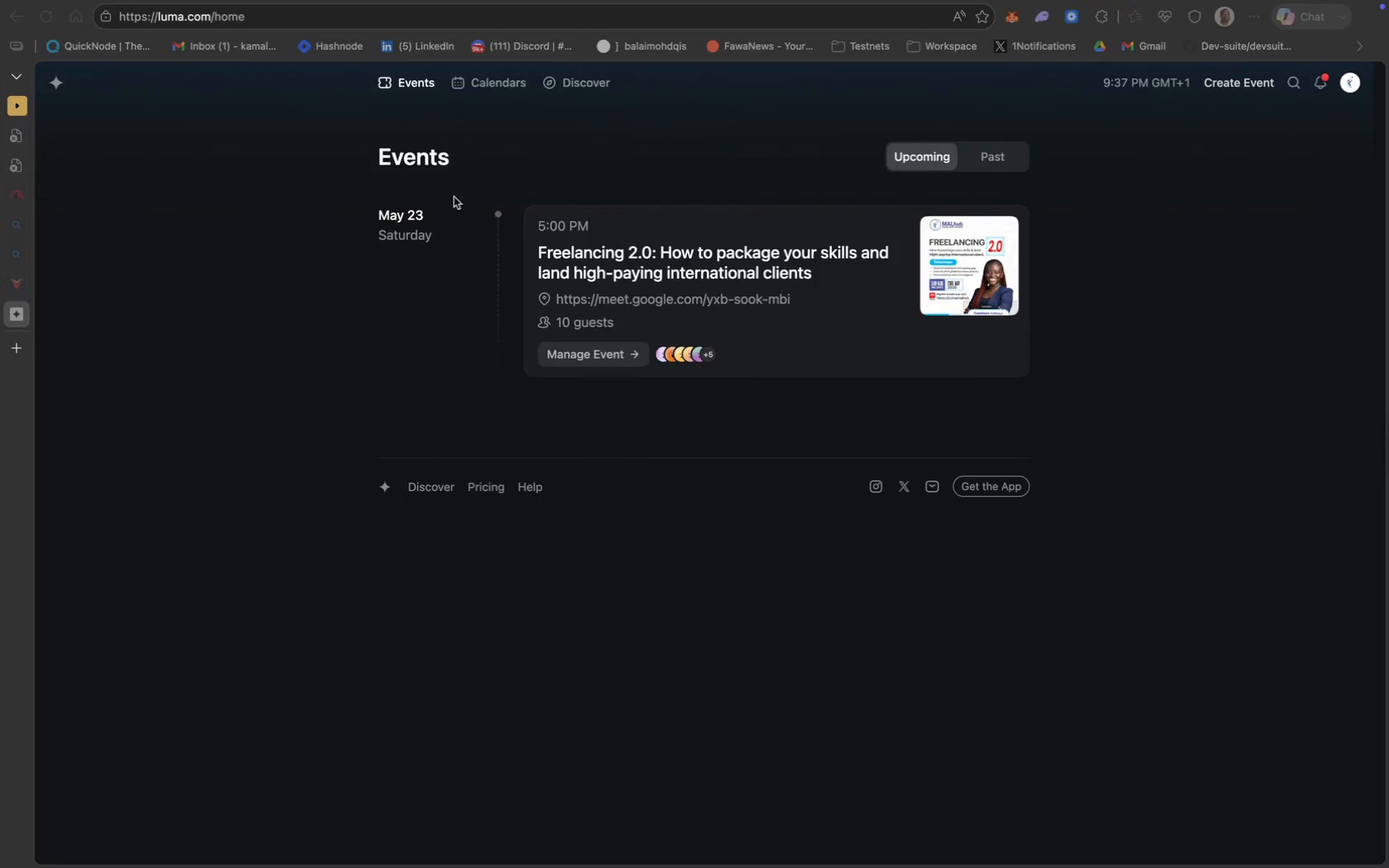 
wait(6.56)
 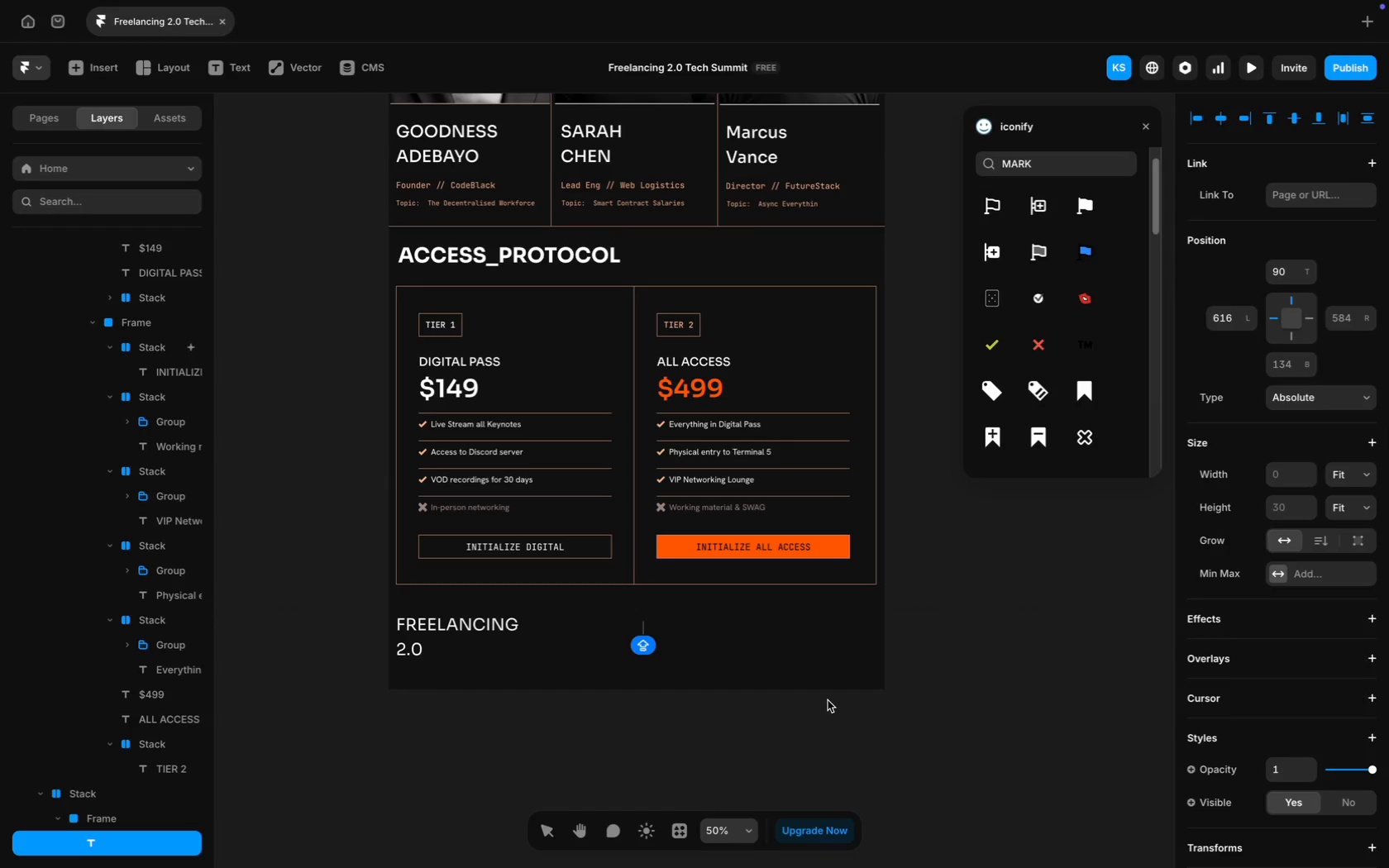 
left_click([232, 384])
 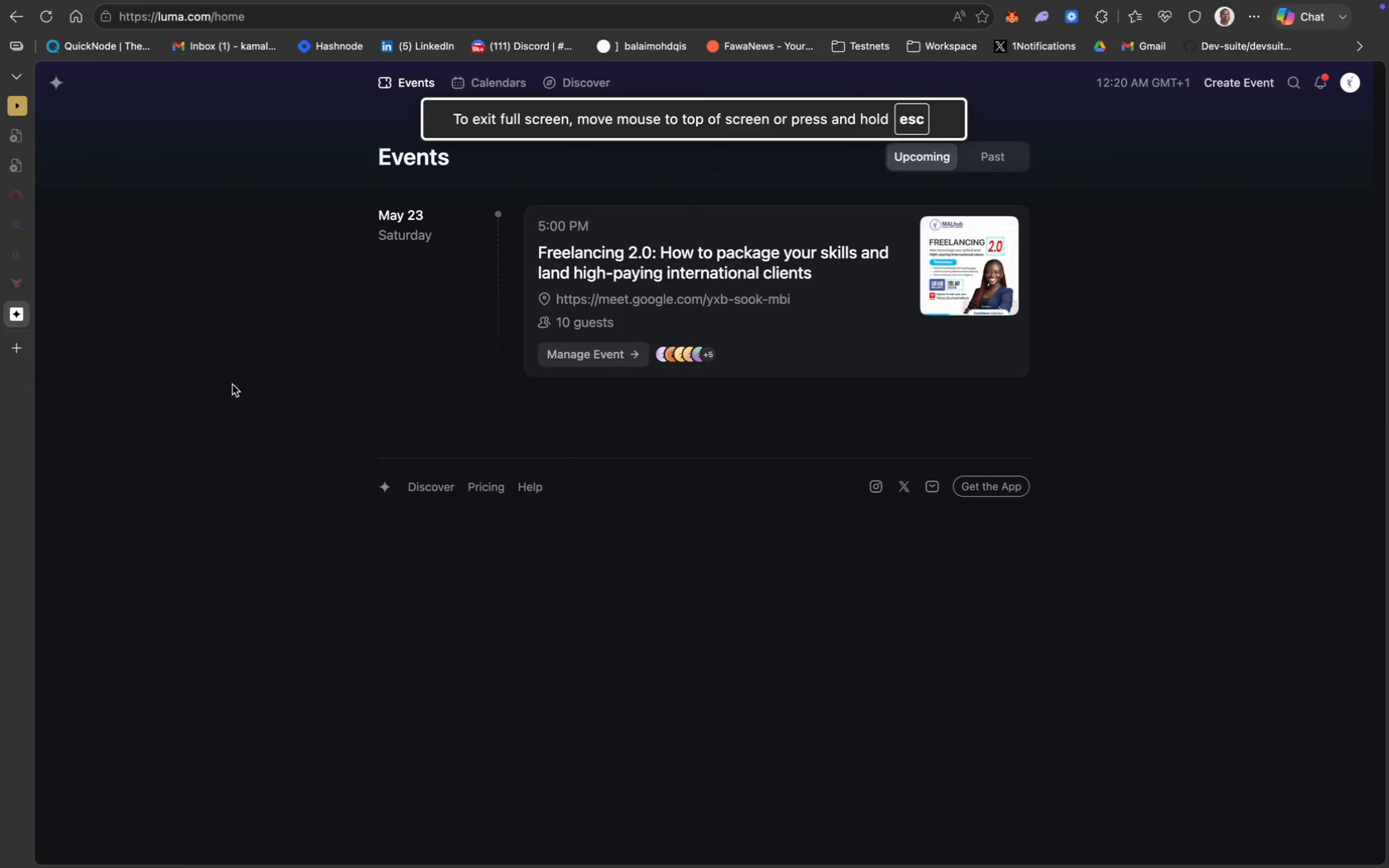 
key(Meta+R)
 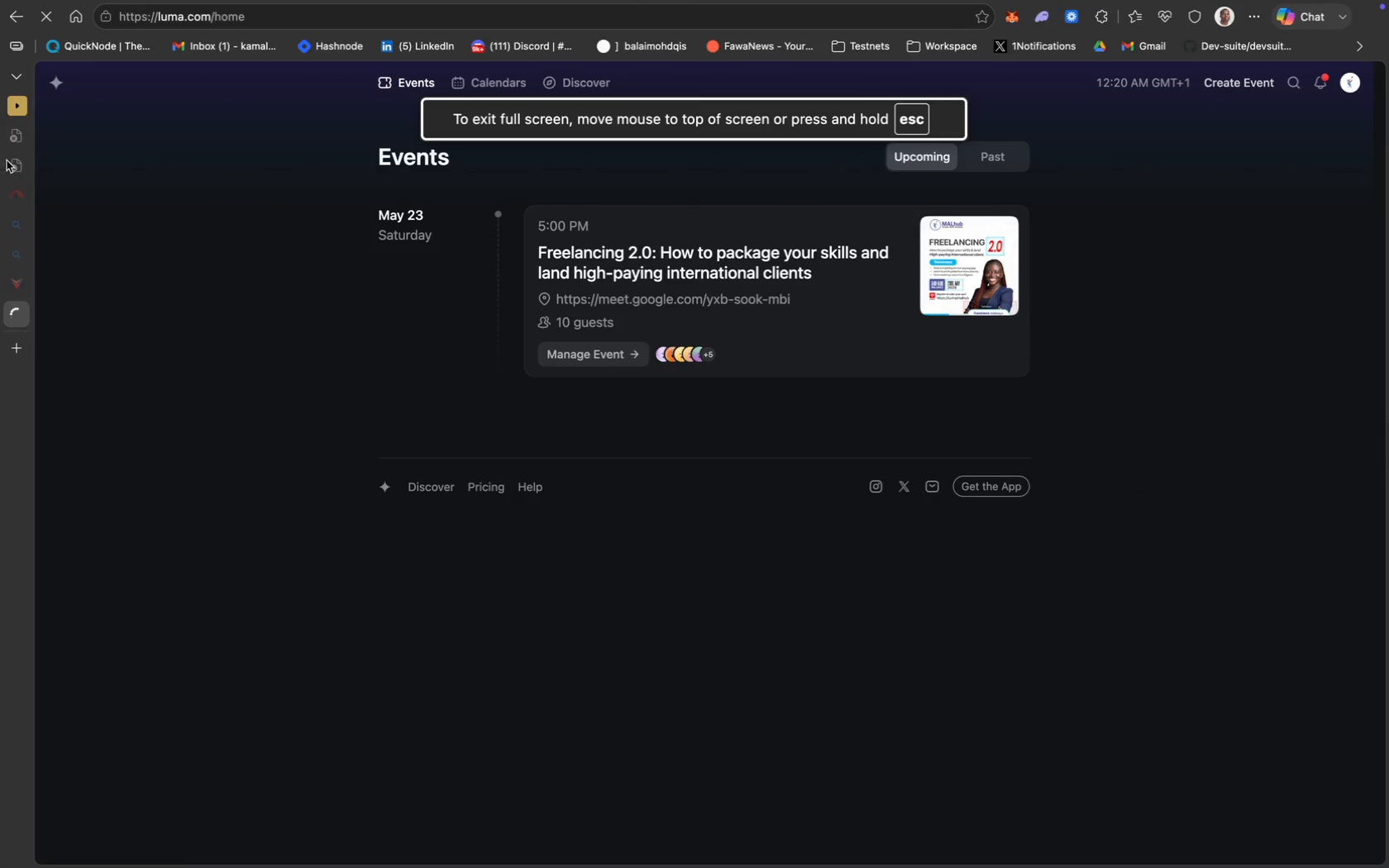 
left_click([26, 163])
 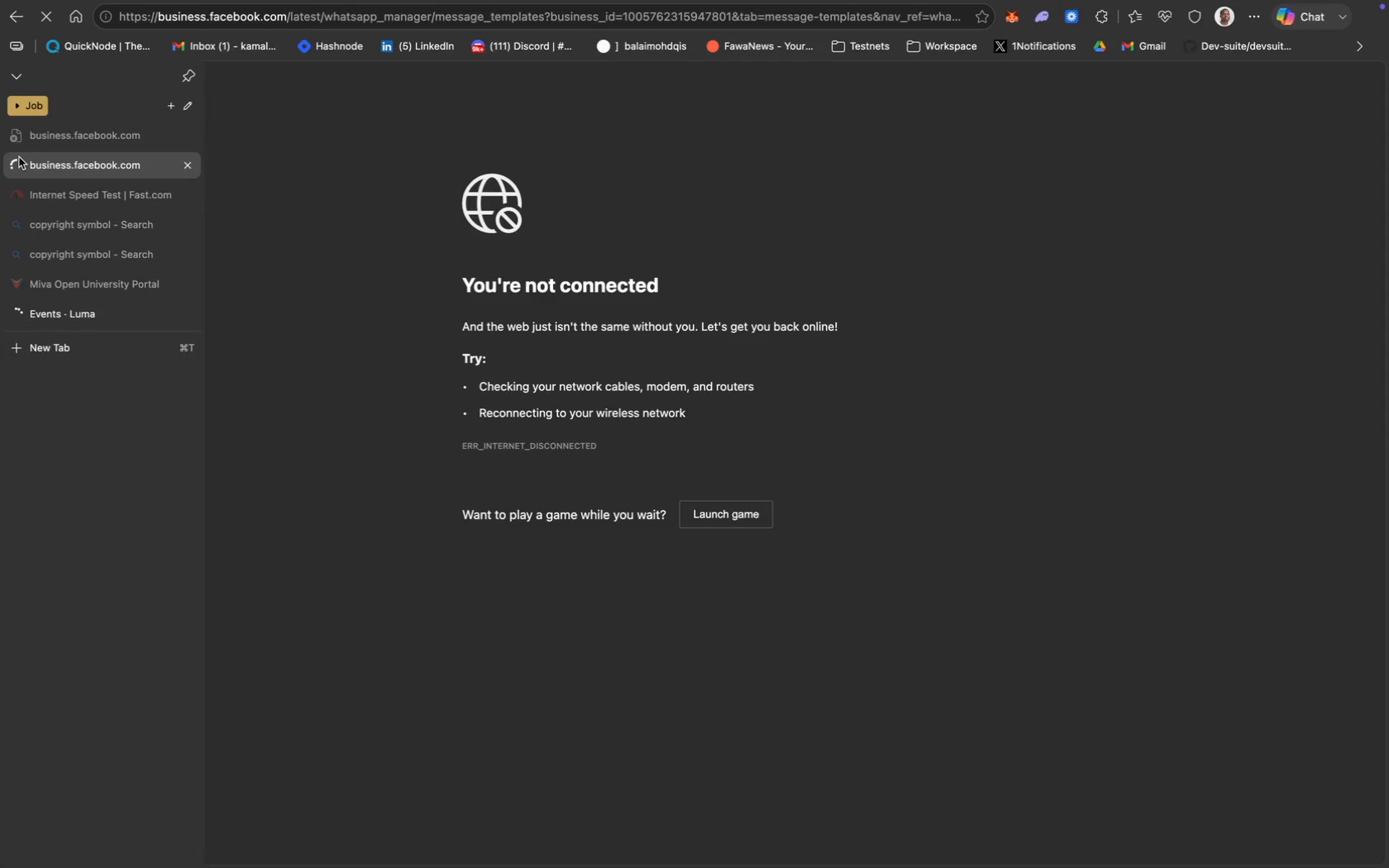 
left_click([189, 165])
 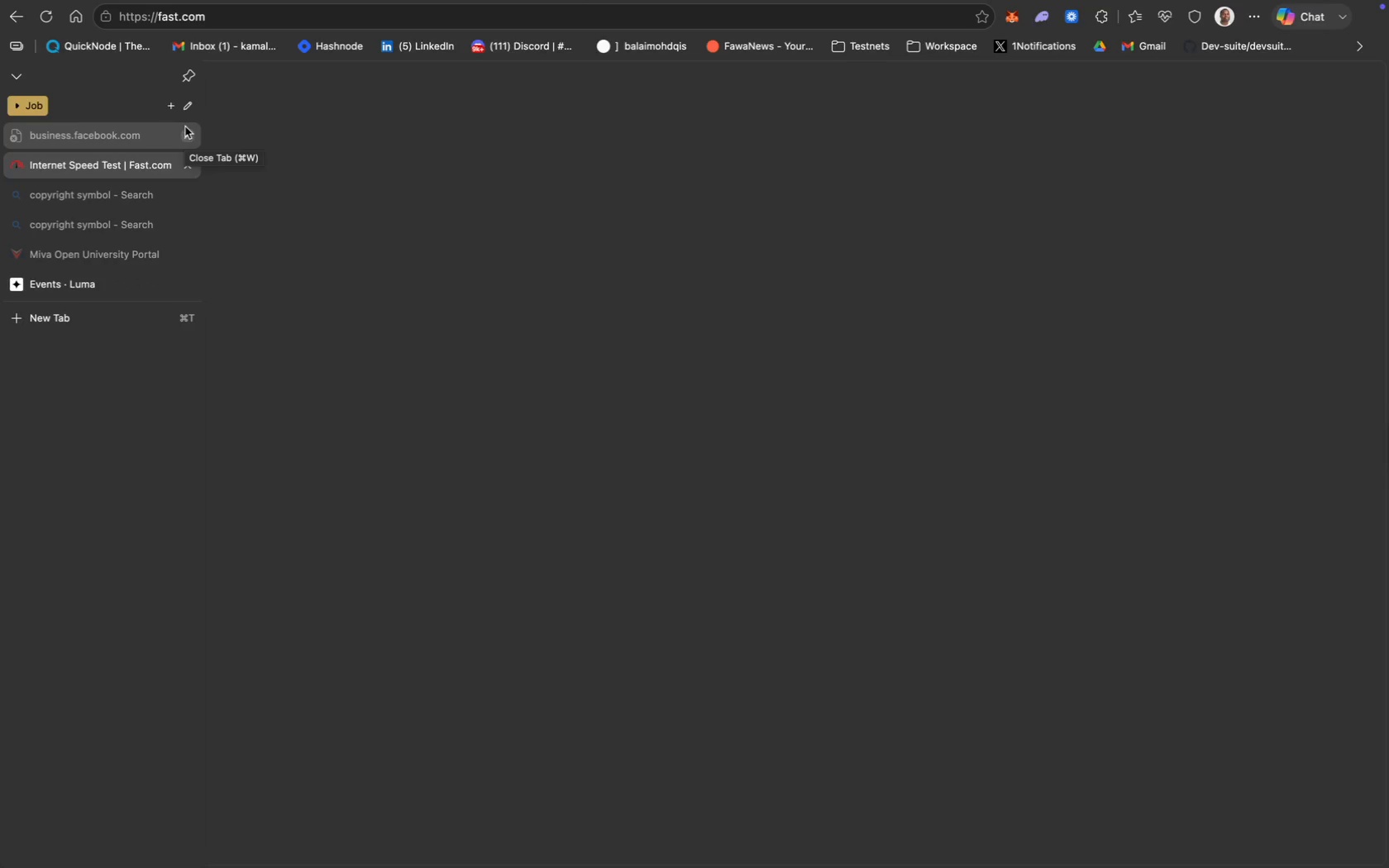 
wait(6.81)
 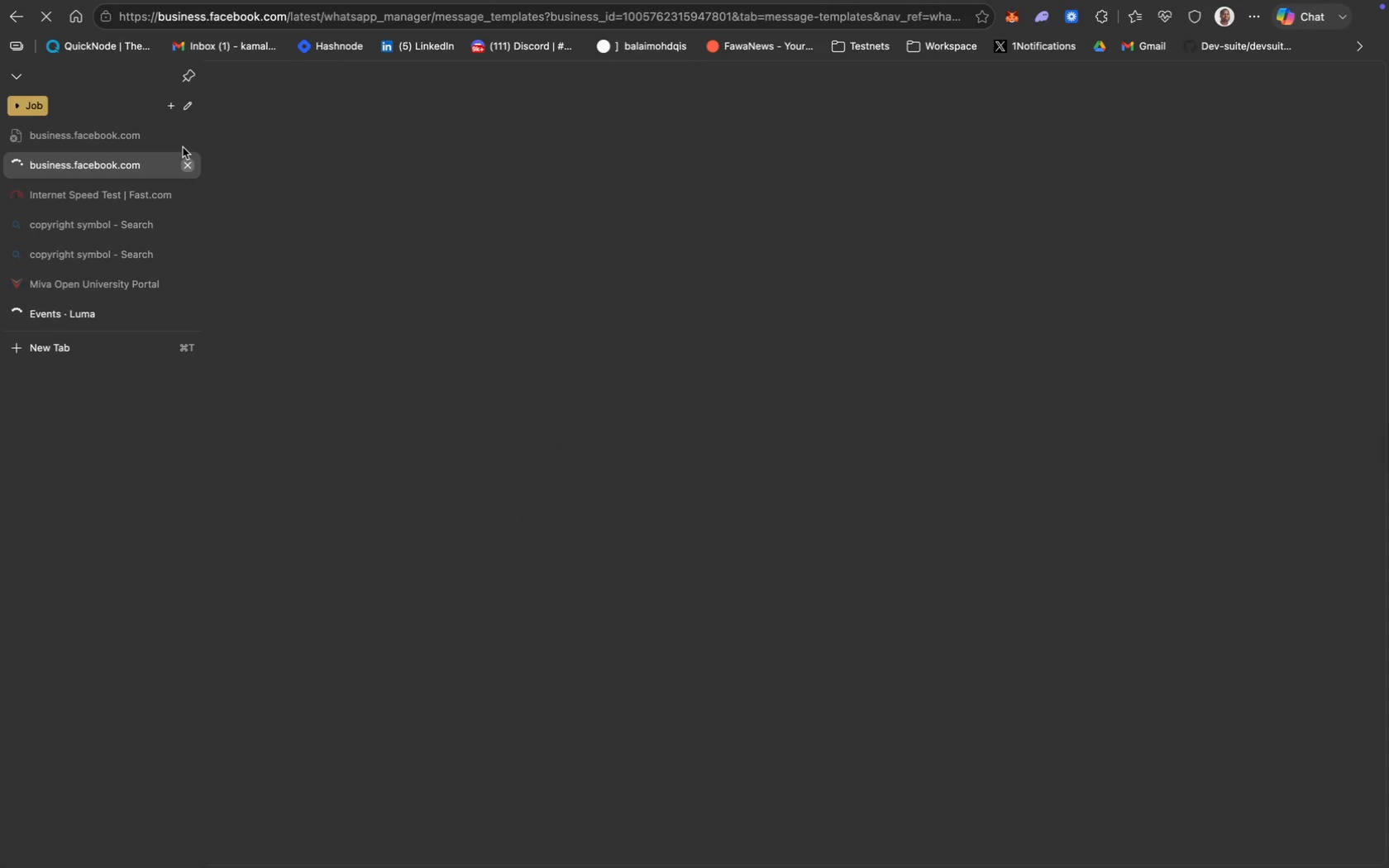 
left_click([134, 225])
 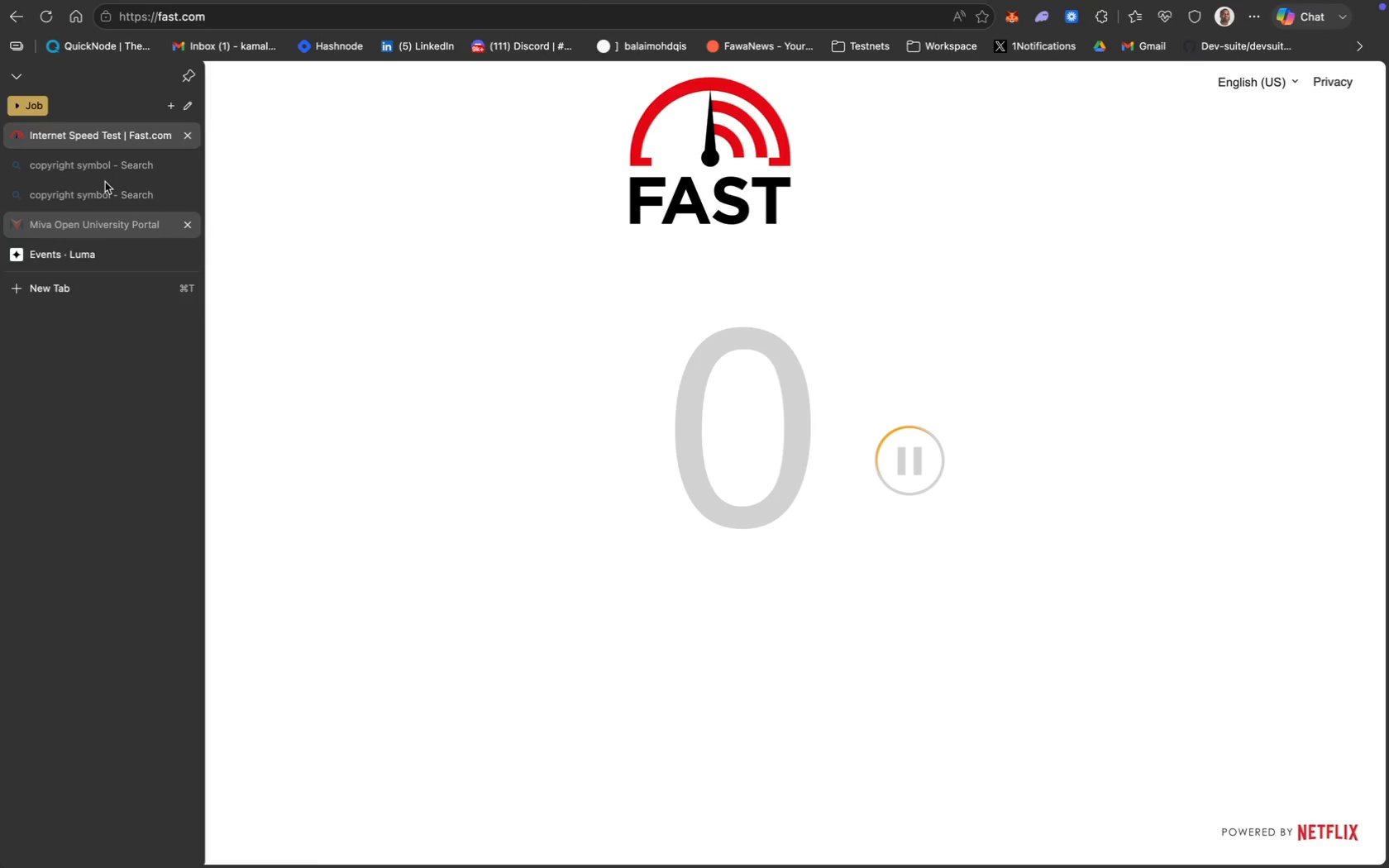 
left_click([105, 181])
 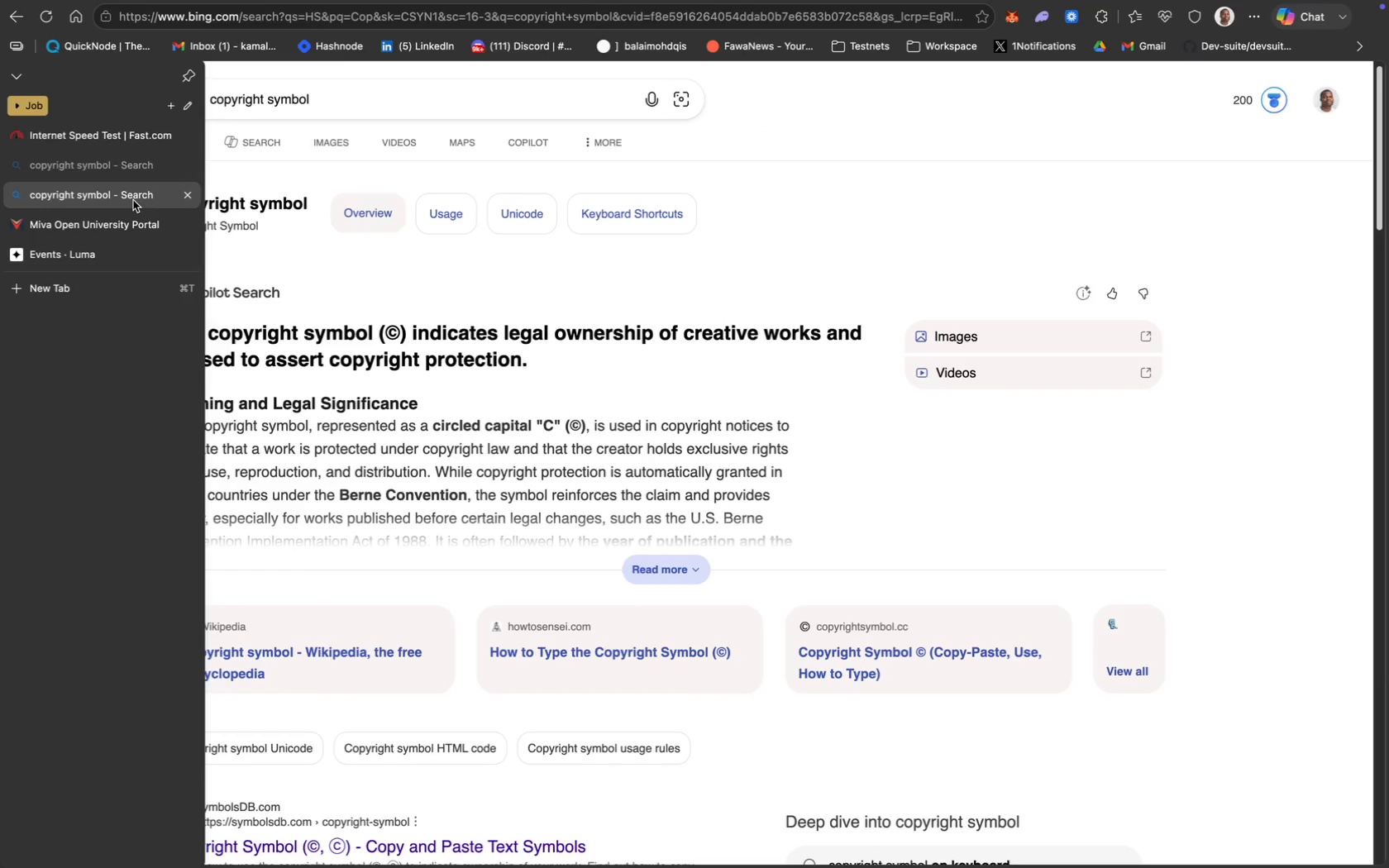 
wait(7.71)
 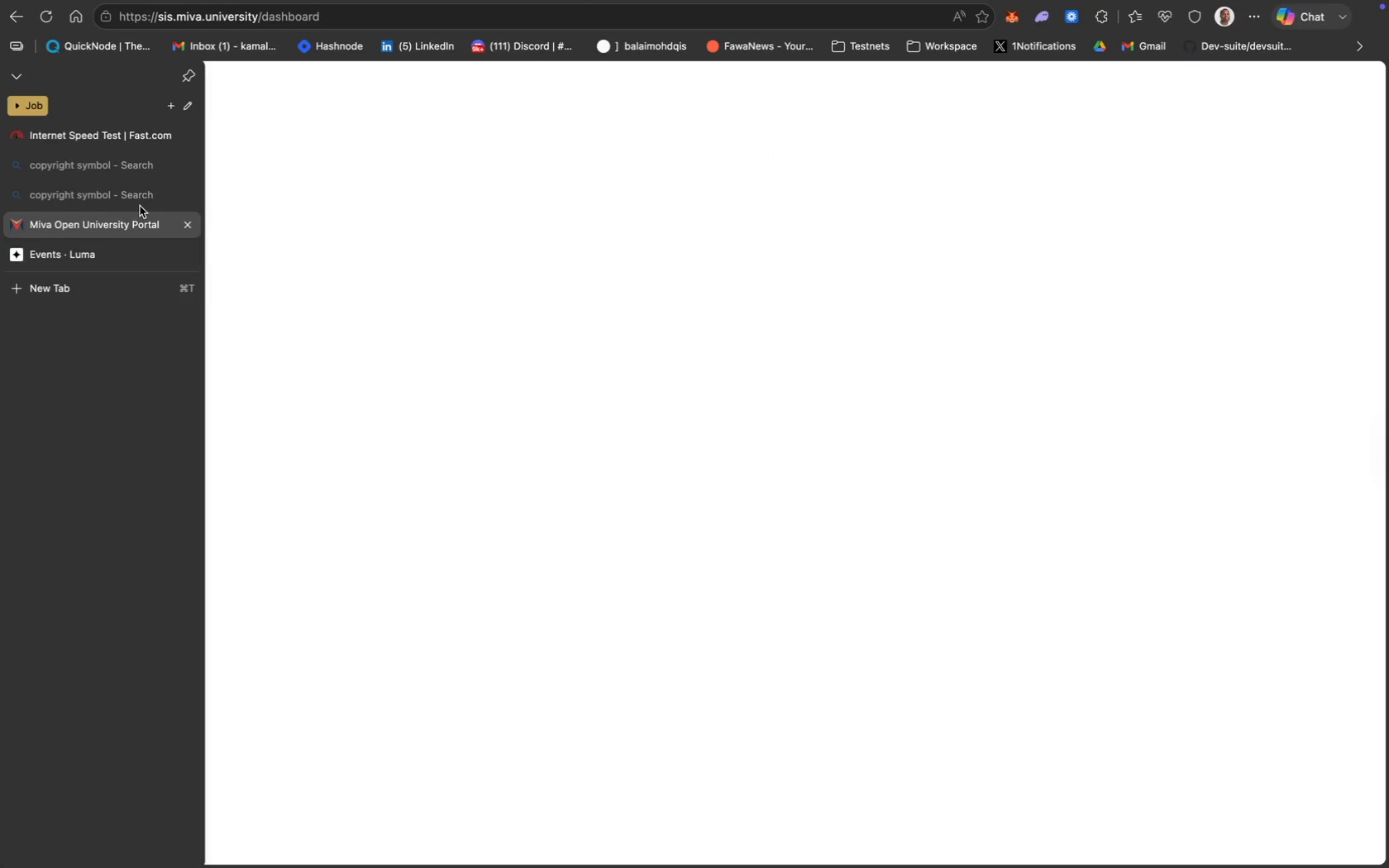 
left_click([184, 224])
 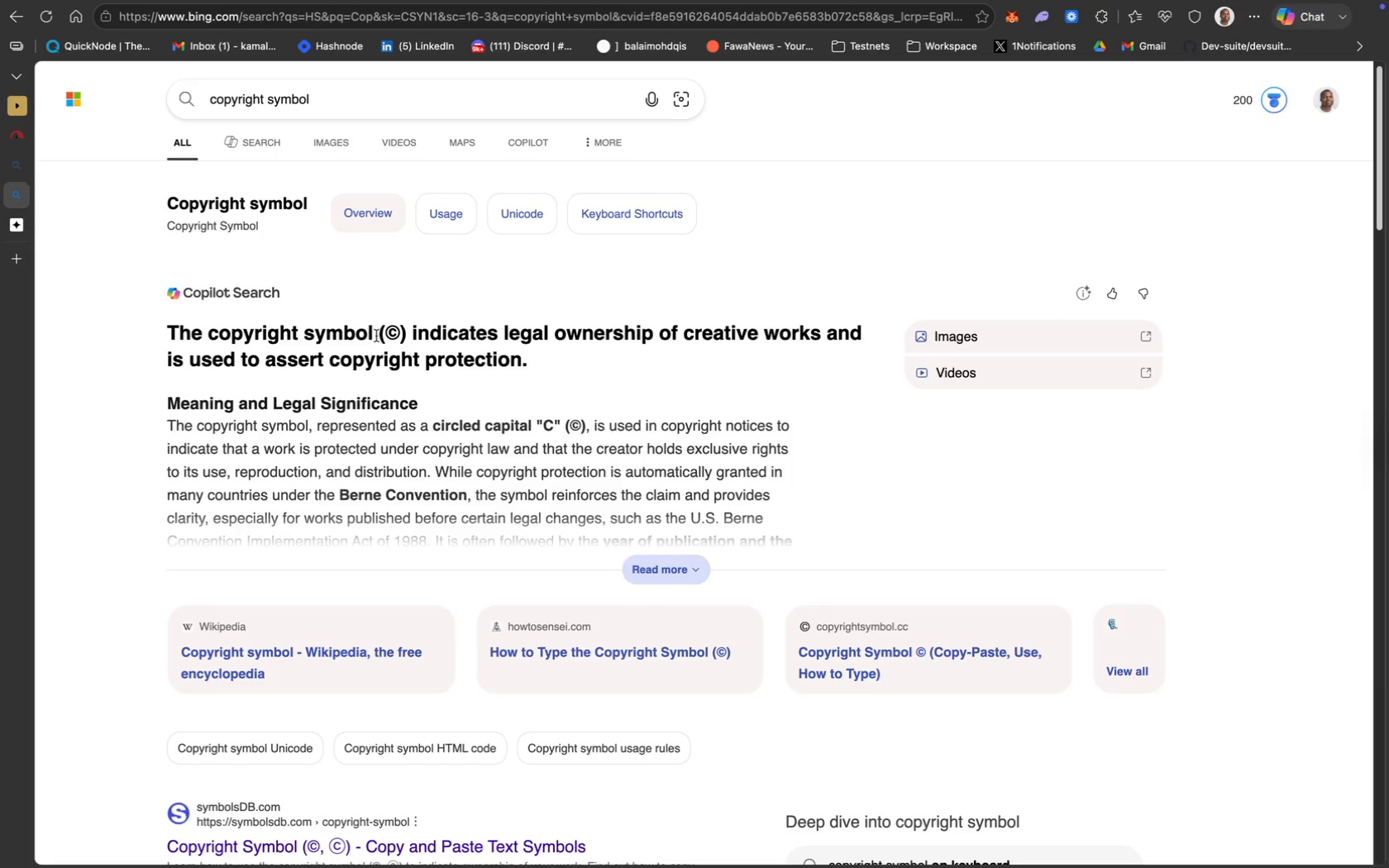 
double_click([387, 329])
 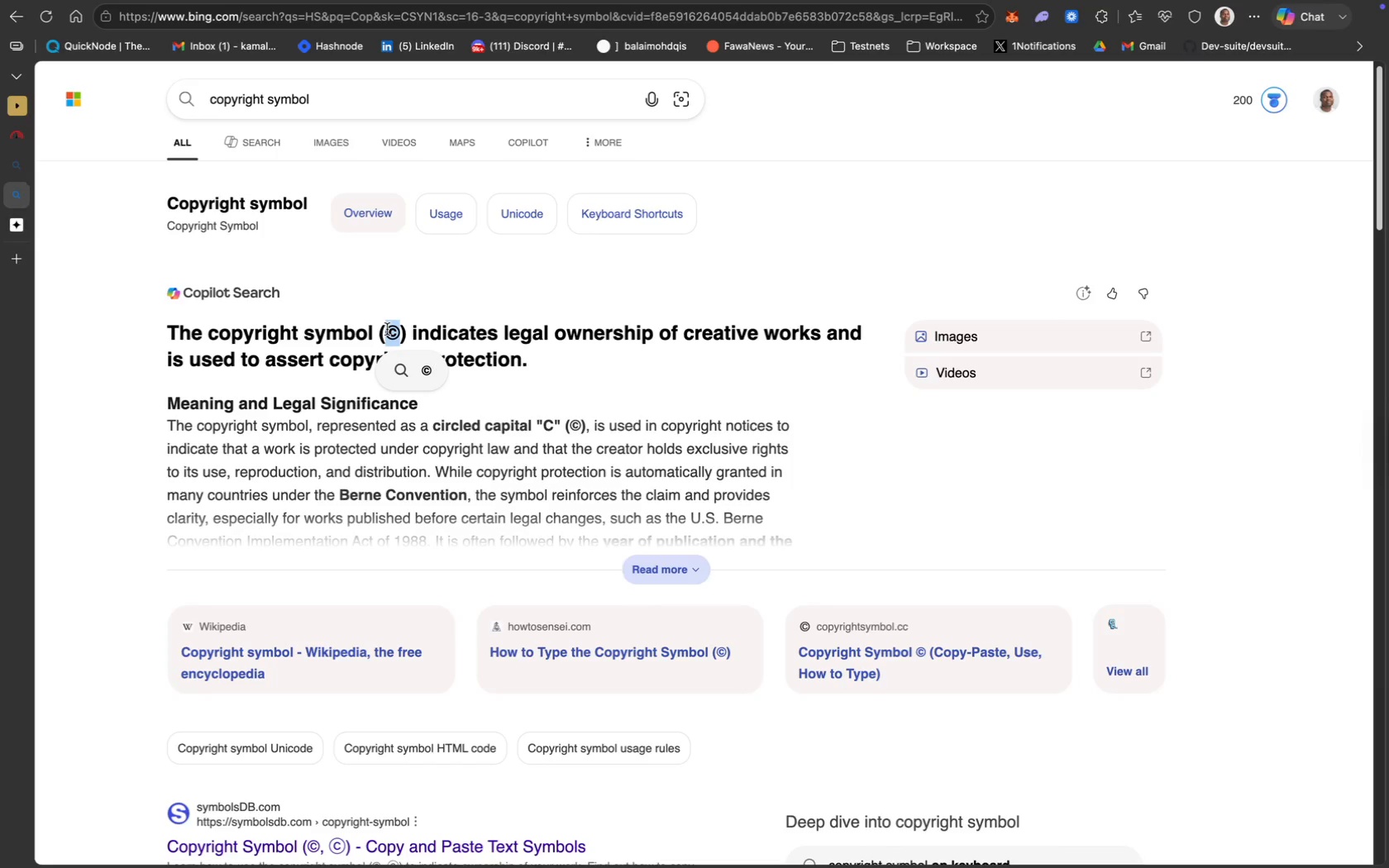 
key(Meta+CommandLeft)
 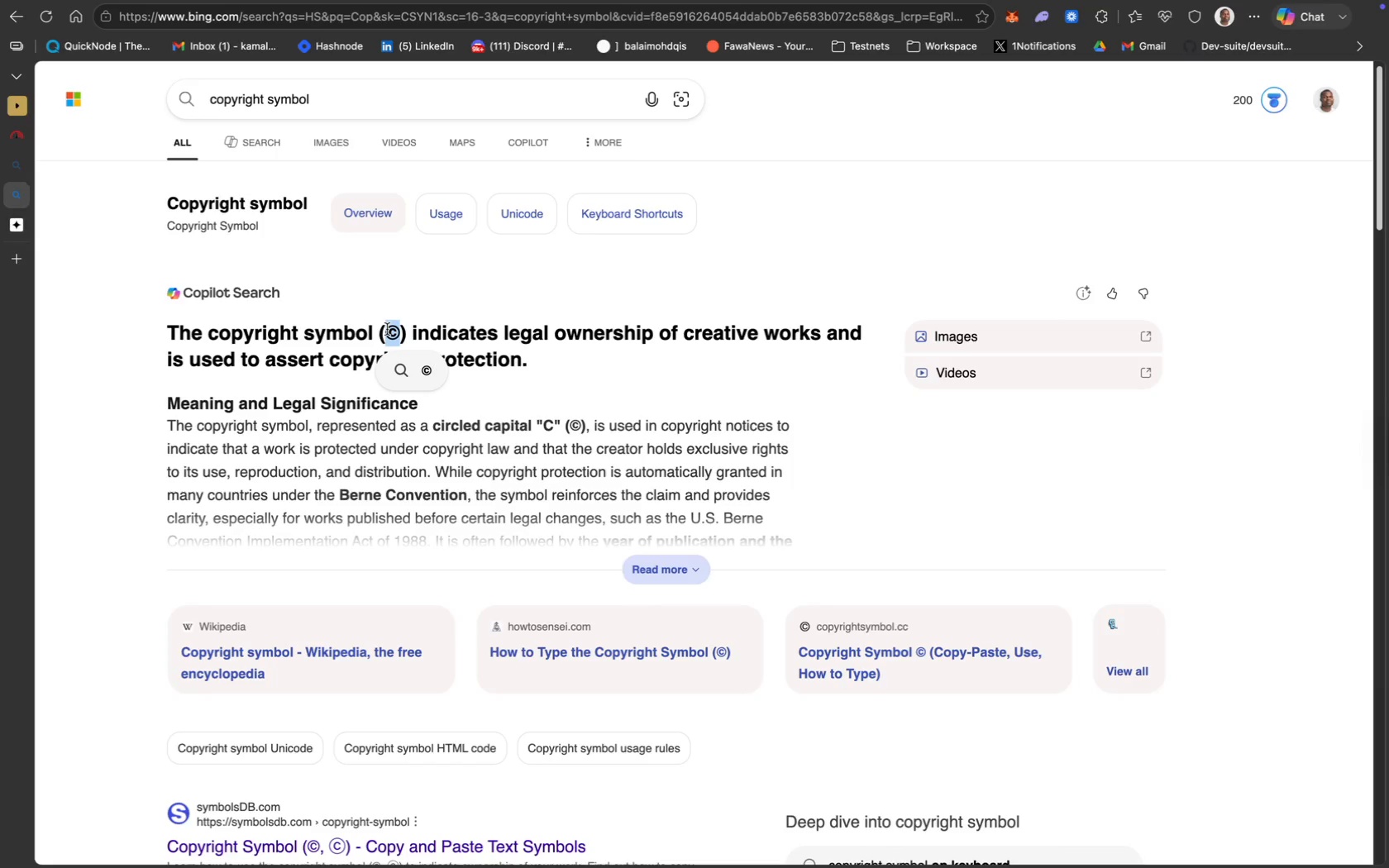 
key(Meta+C)
 